 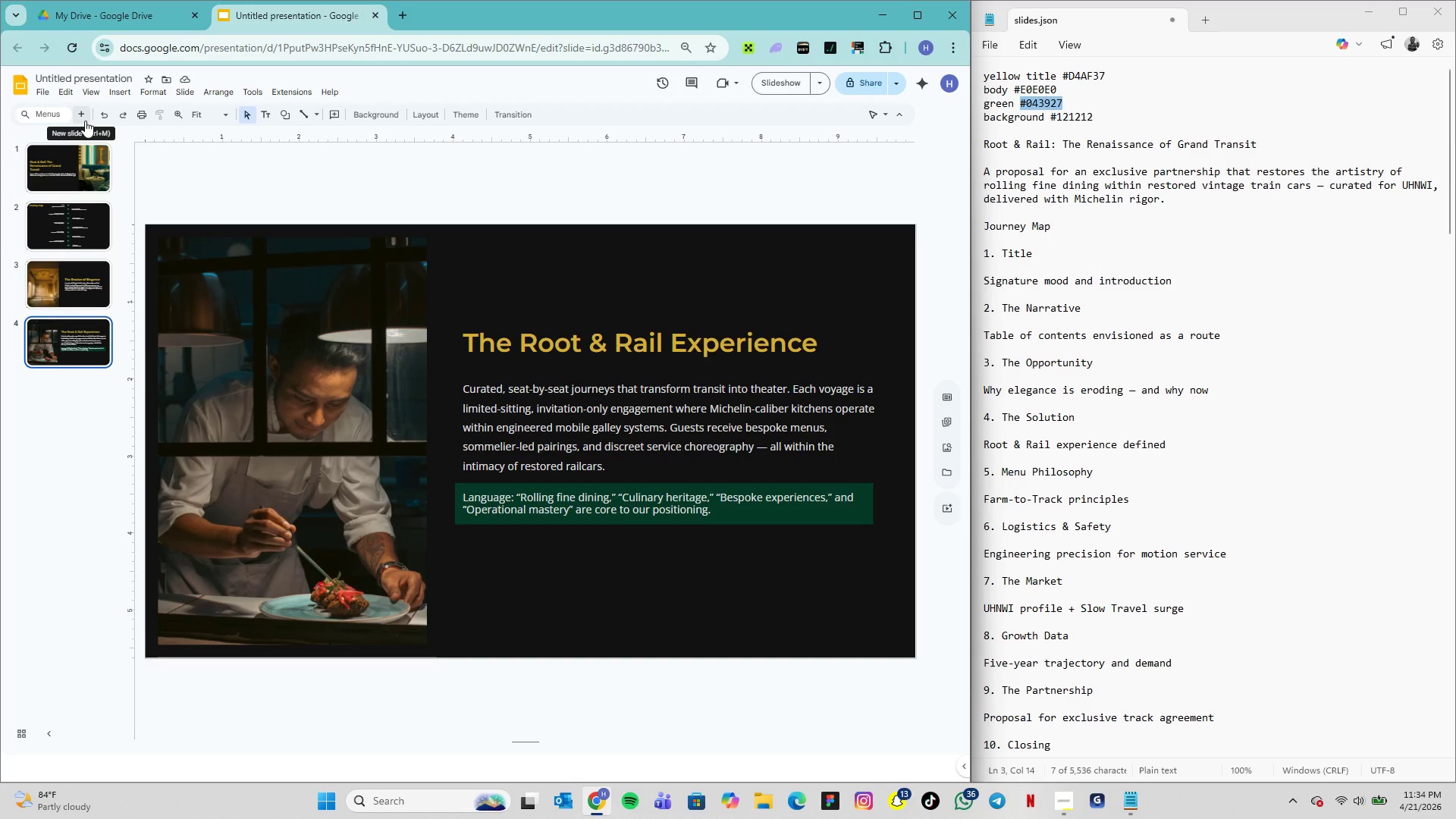 
left_click([480, 327])
 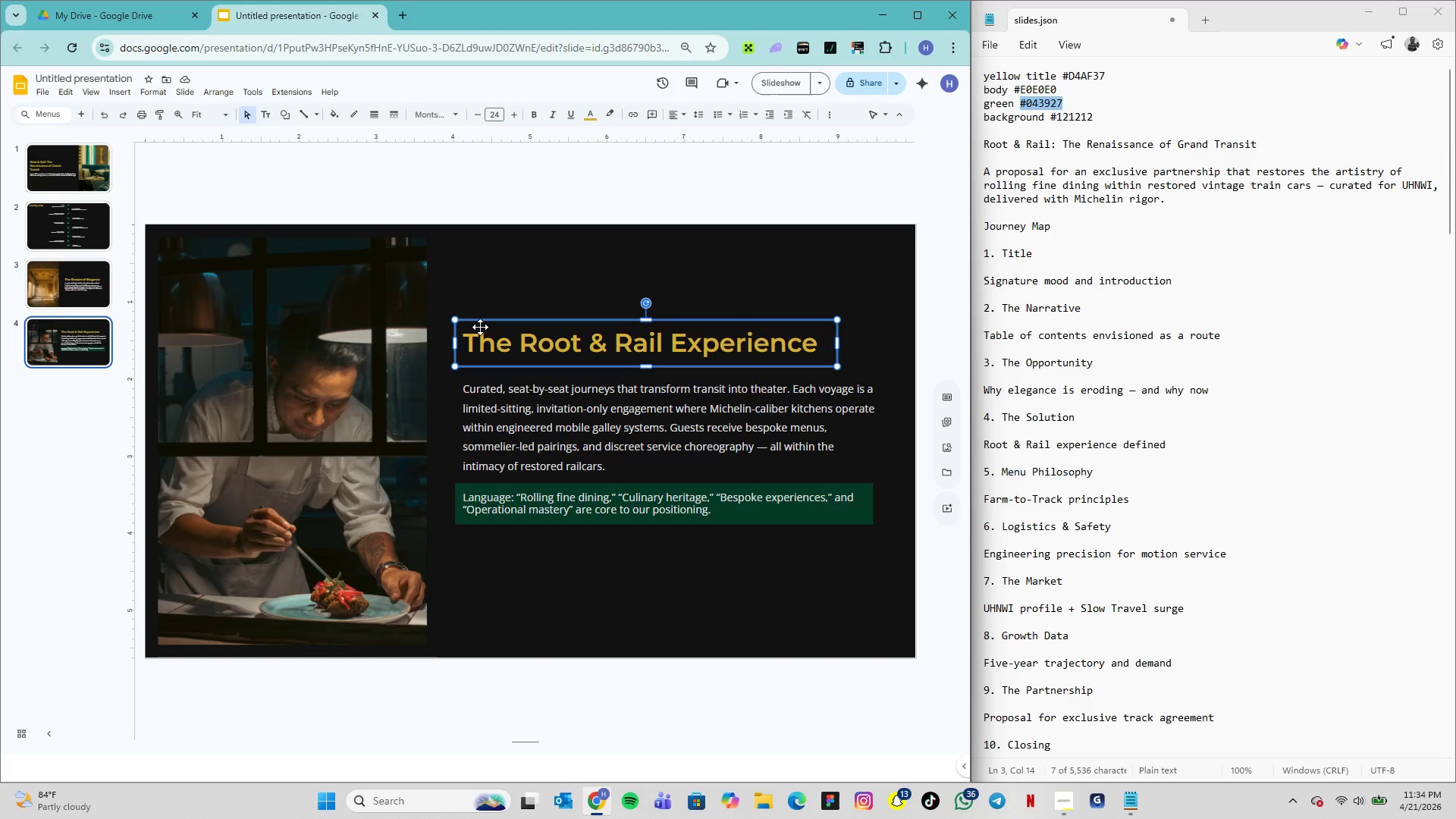 
hold_key(key=ShiftLeft, duration=3.42)
left_click([500, 380])
 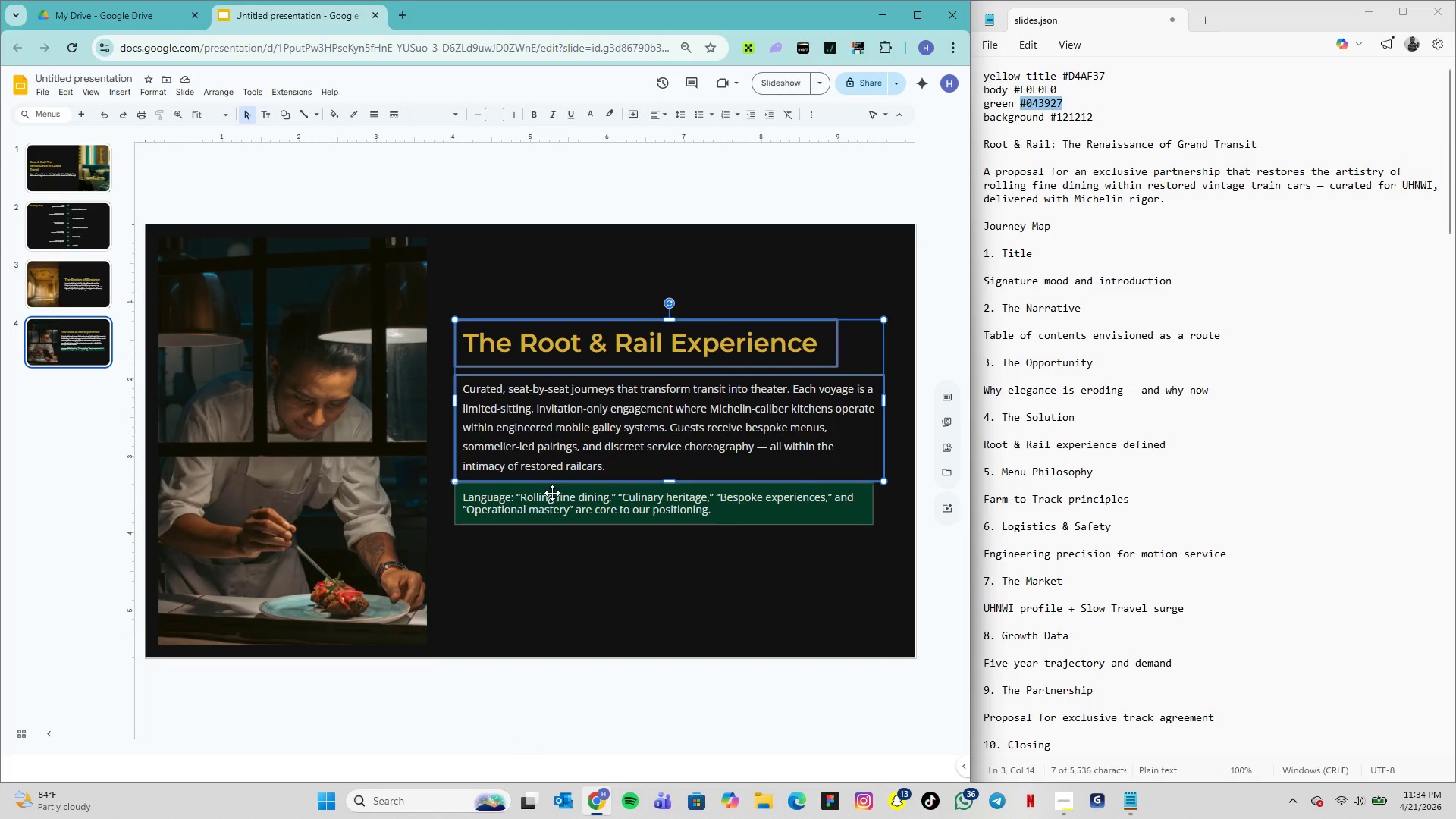 
left_click([552, 493])
 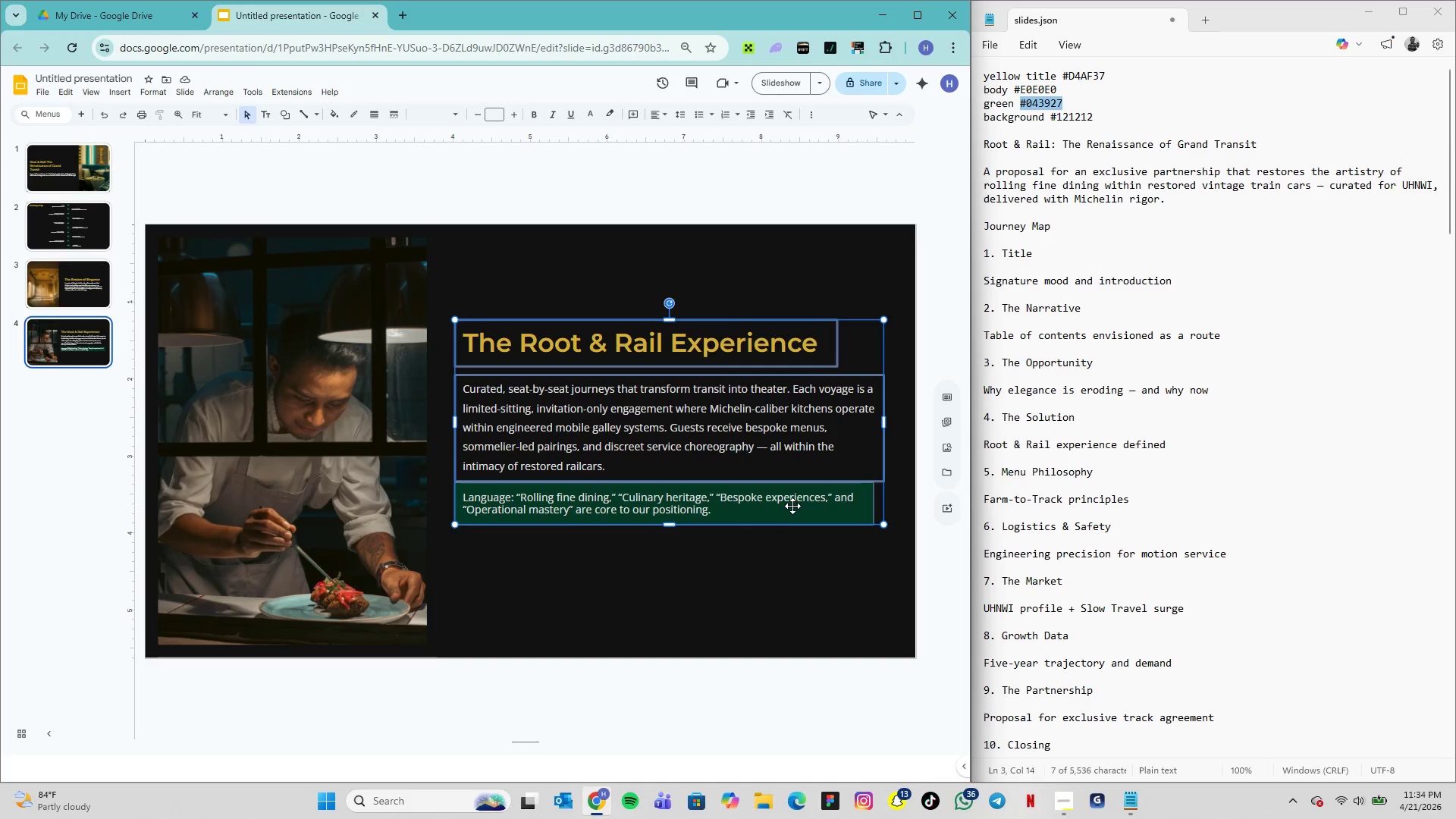 
left_click([830, 509])
 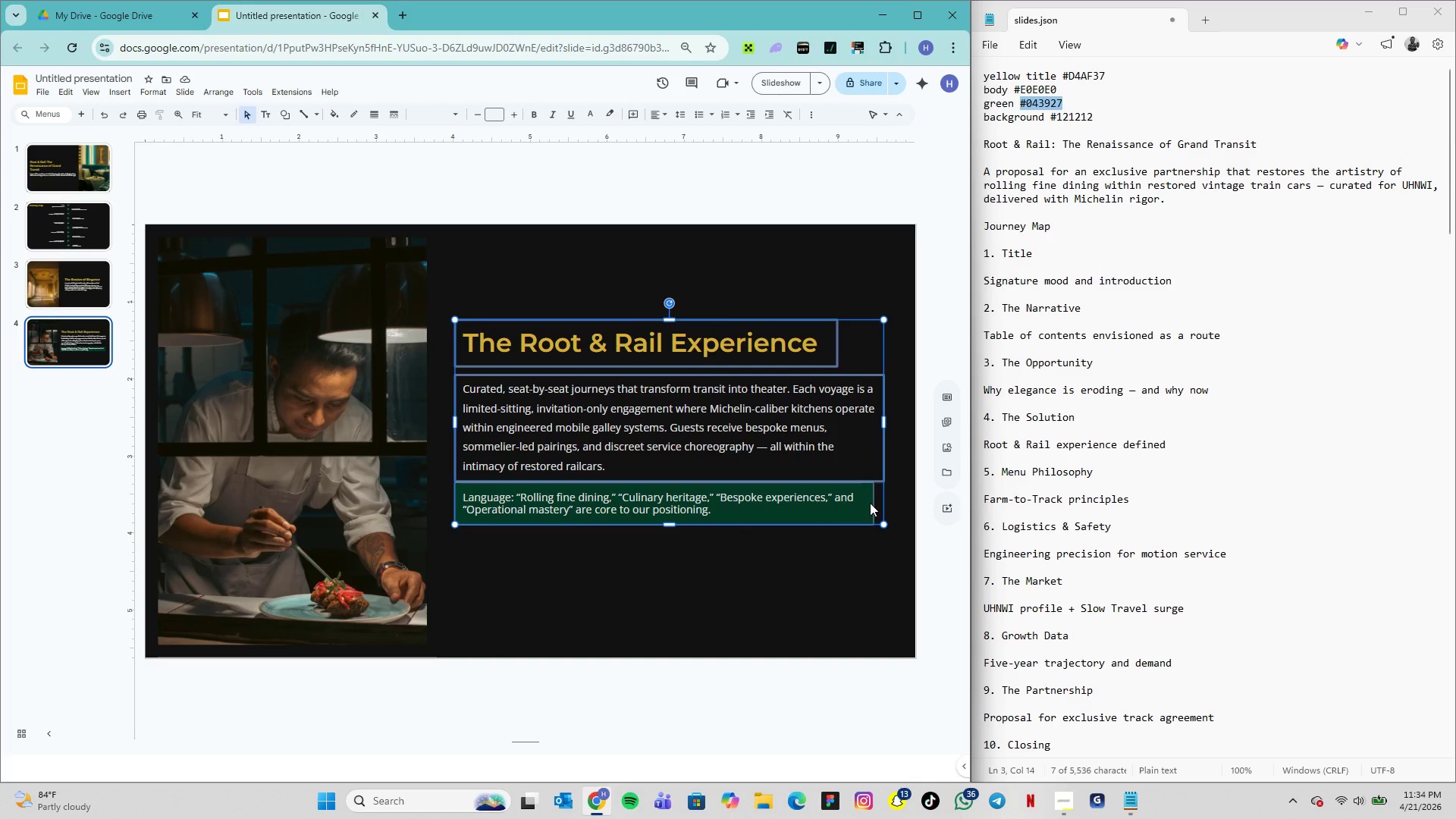 
left_click([866, 500])
 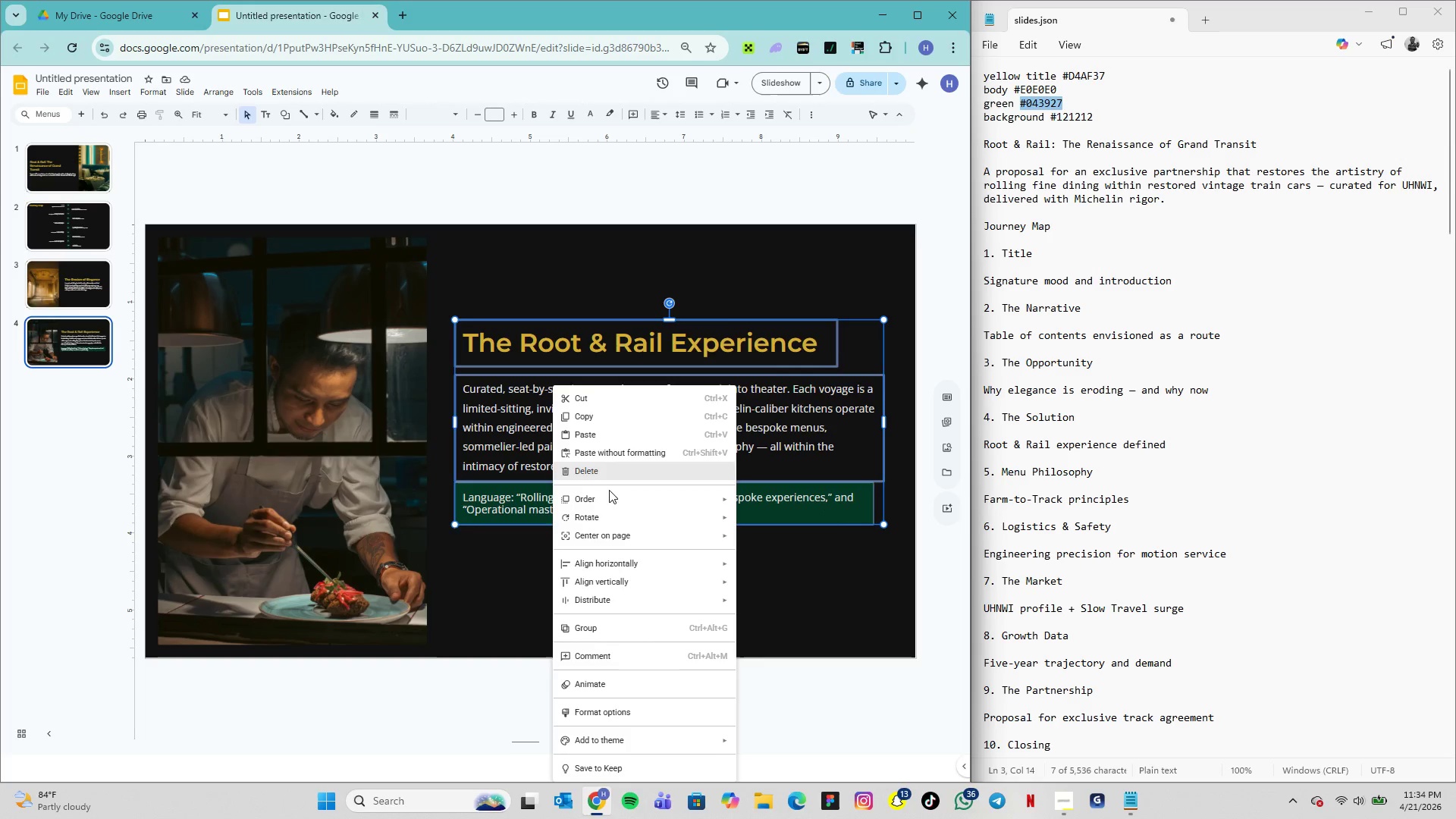 
left_click([617, 634])
 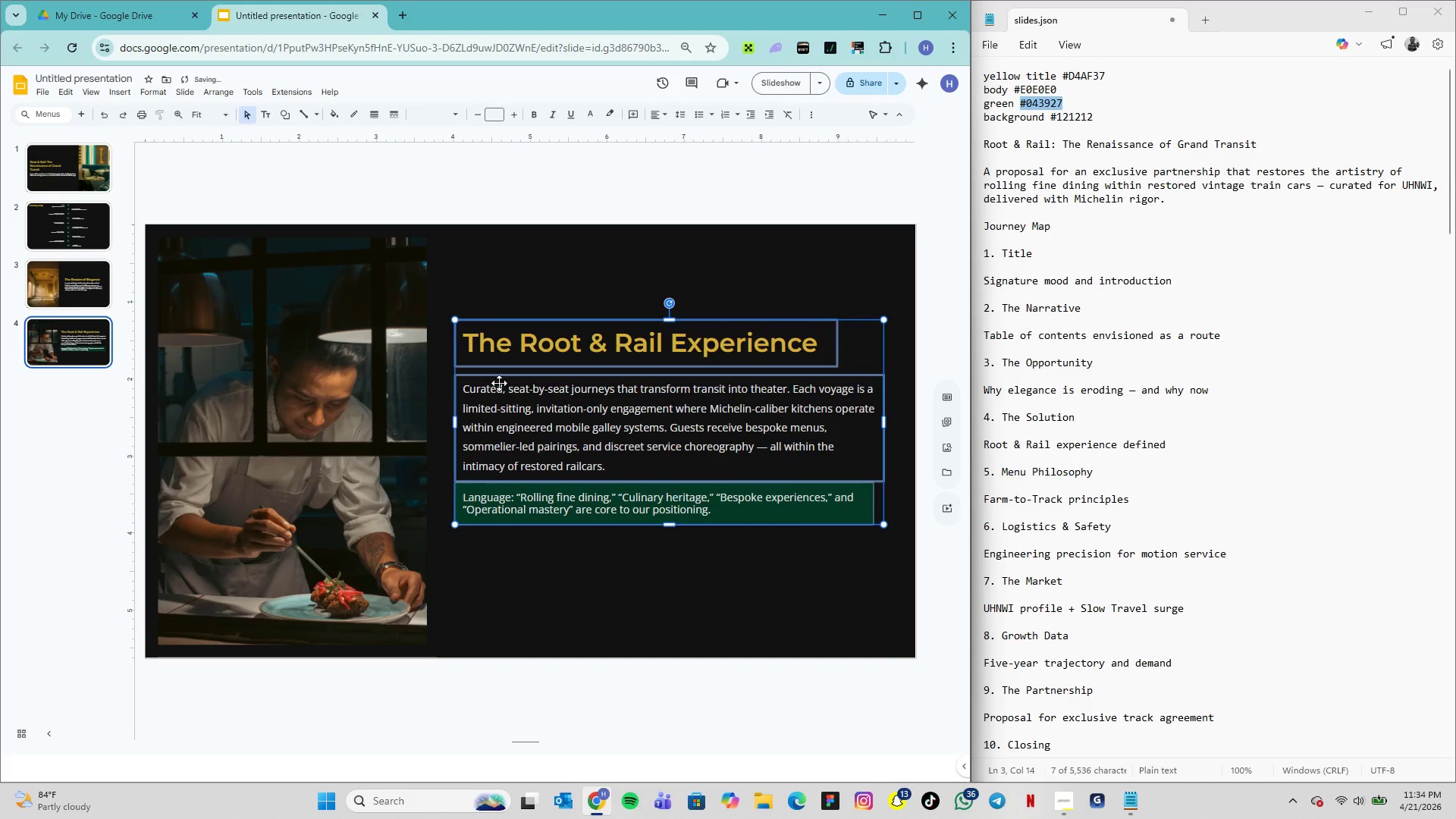 
right_click([512, 390])
 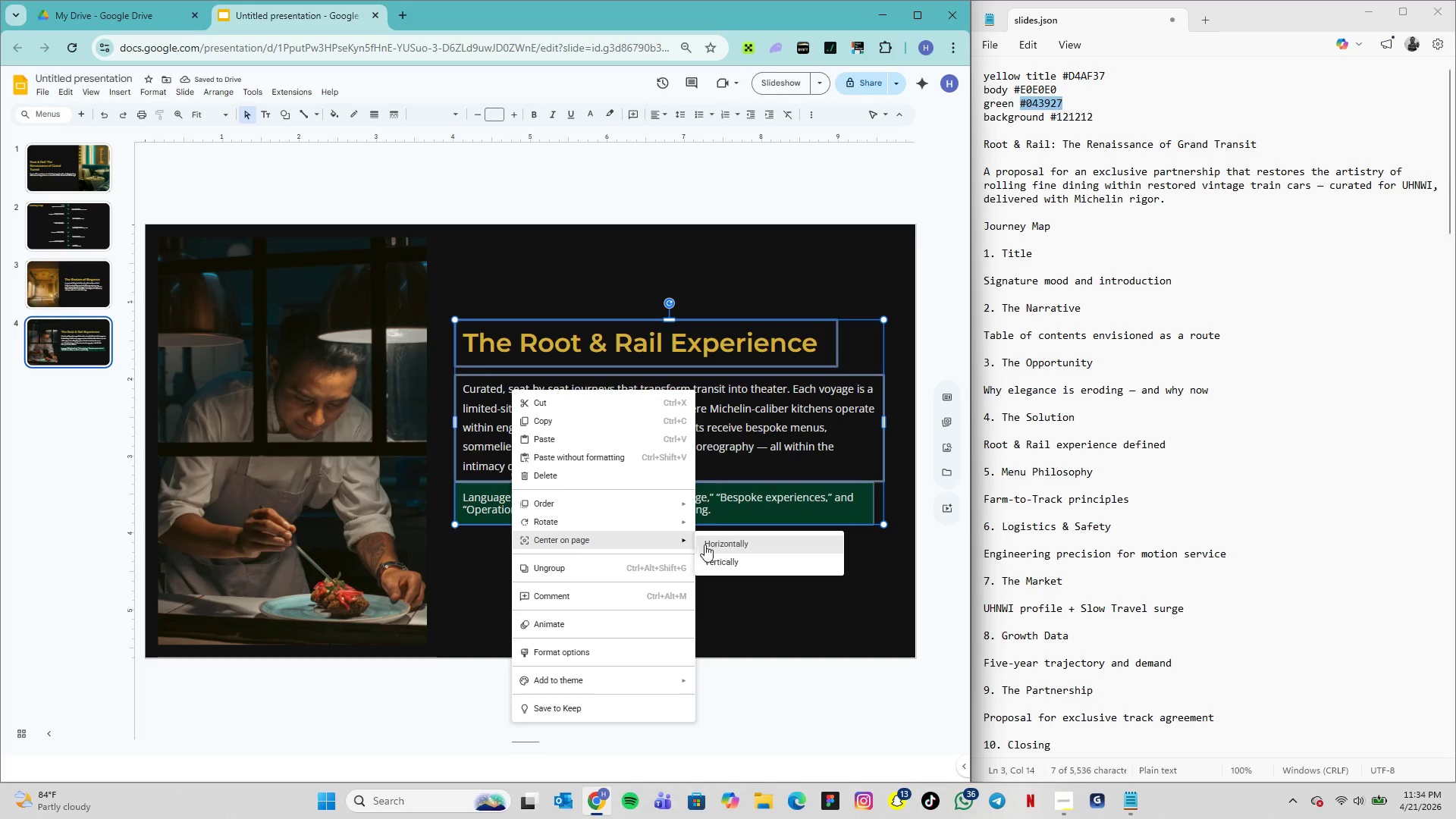 
left_click([725, 562])
 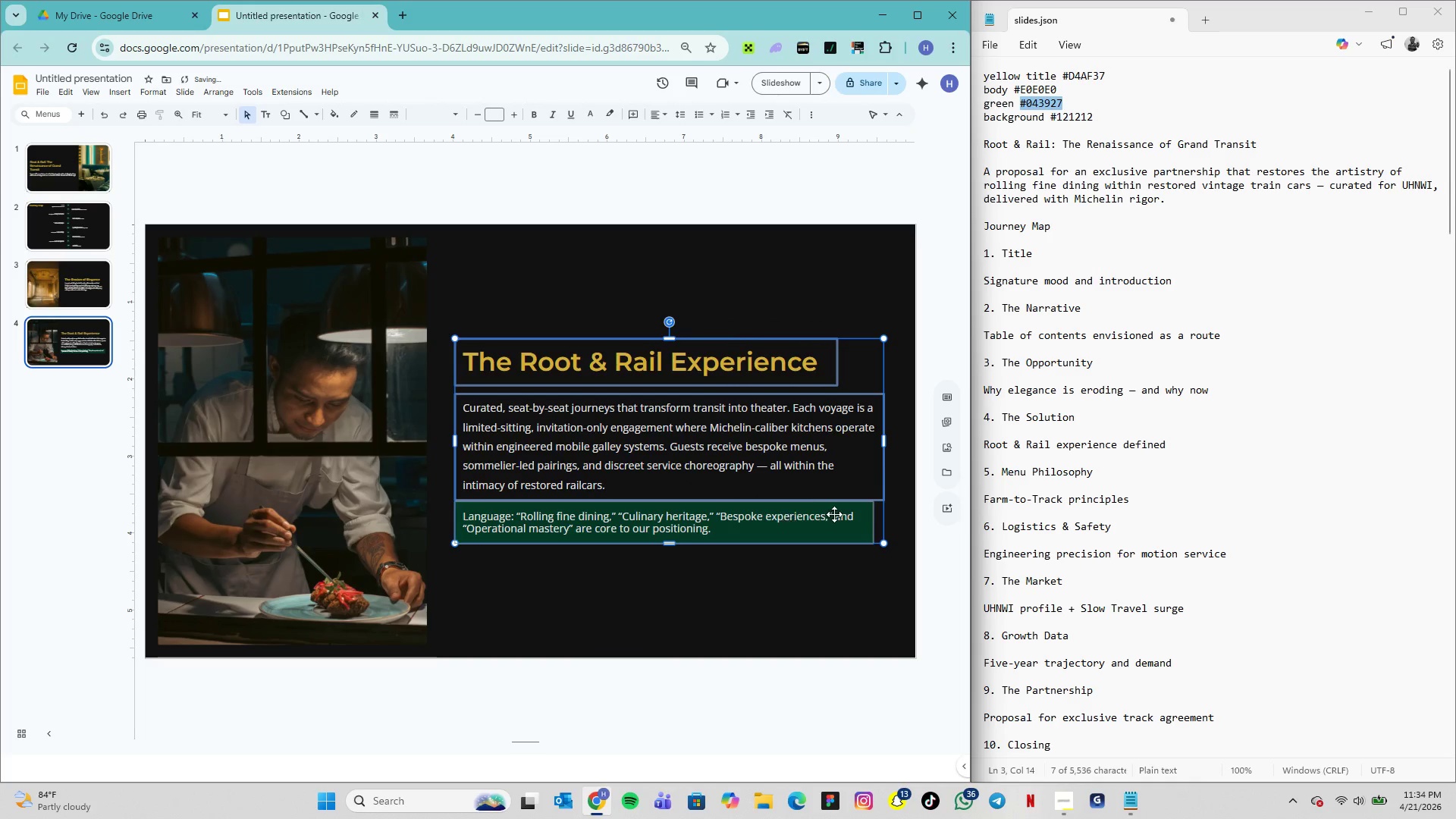 
left_click([834, 514])
 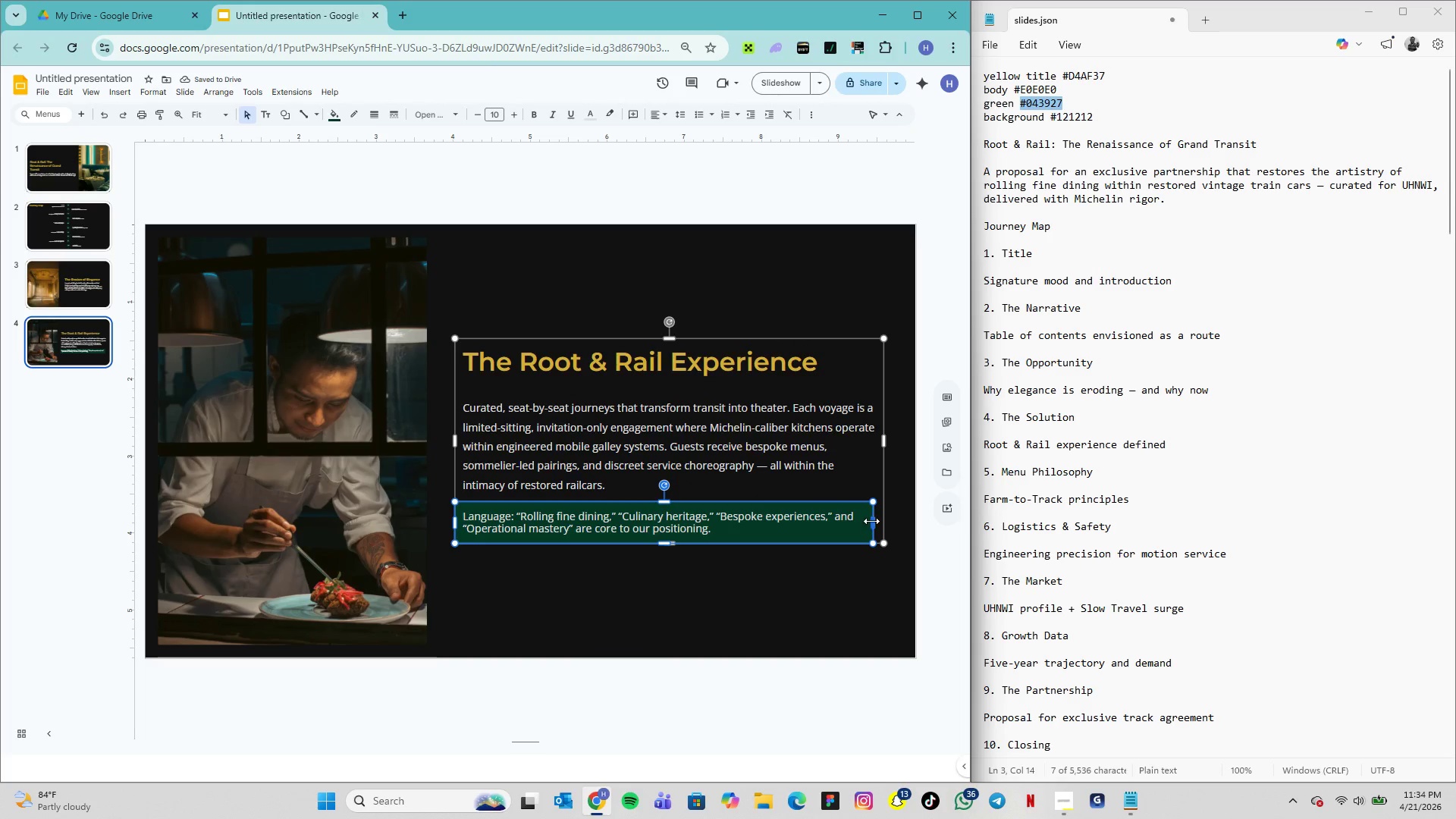 
left_click_drag(start_coordinate=[871, 521], to_coordinate=[883, 522])
 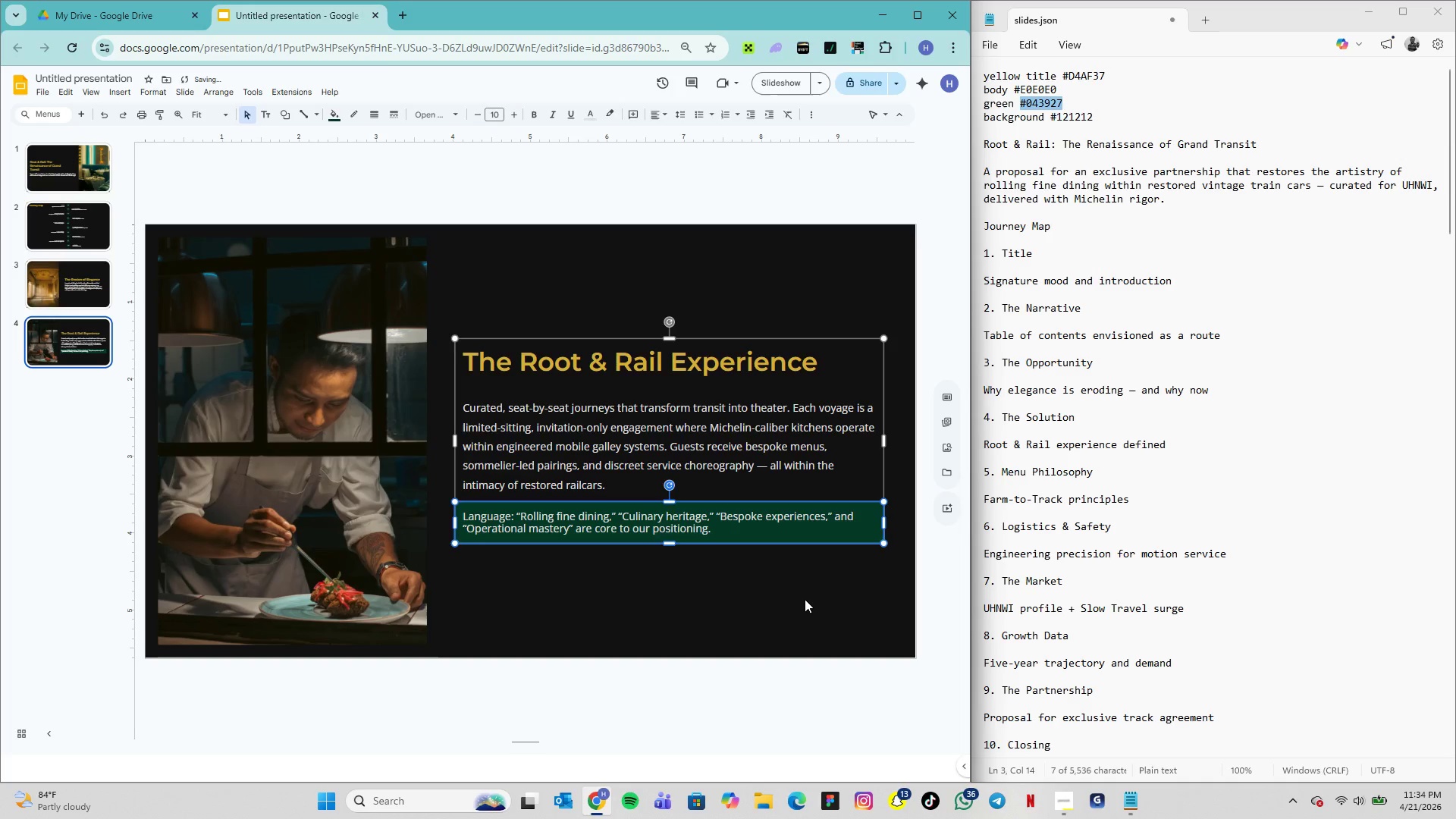 
left_click([800, 599])
 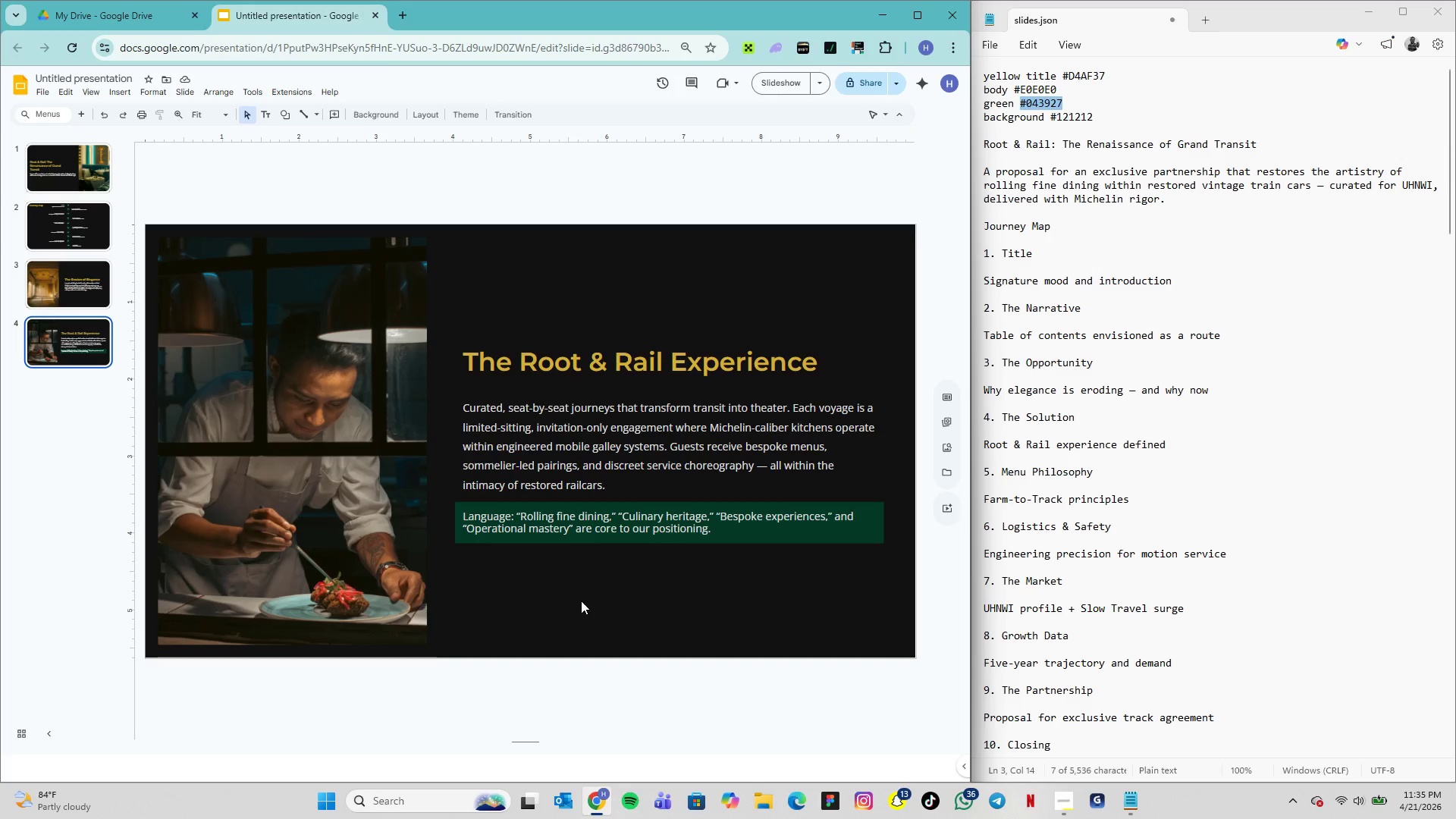 
wait(15.36)
 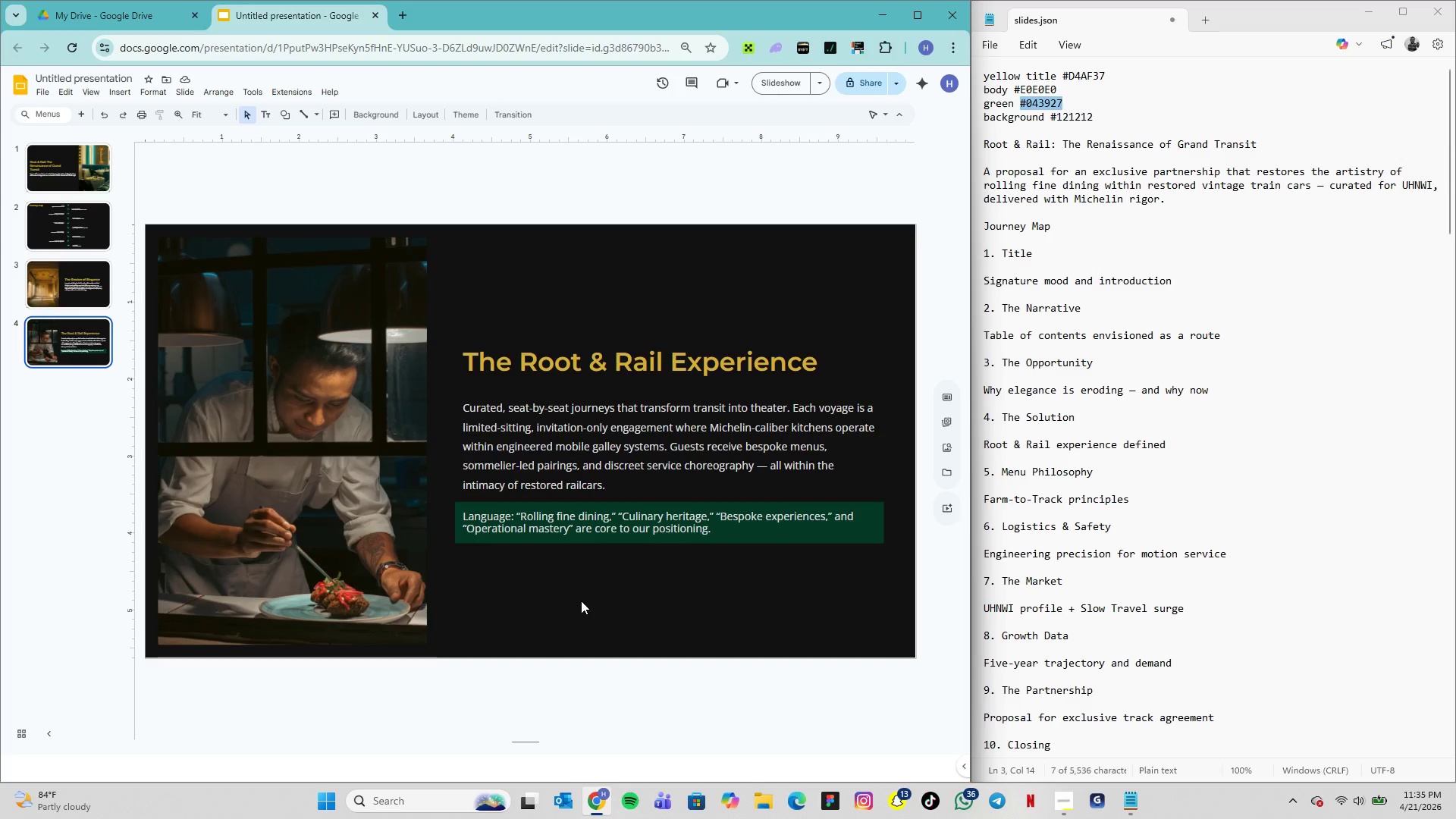 
left_click([89, 116])
 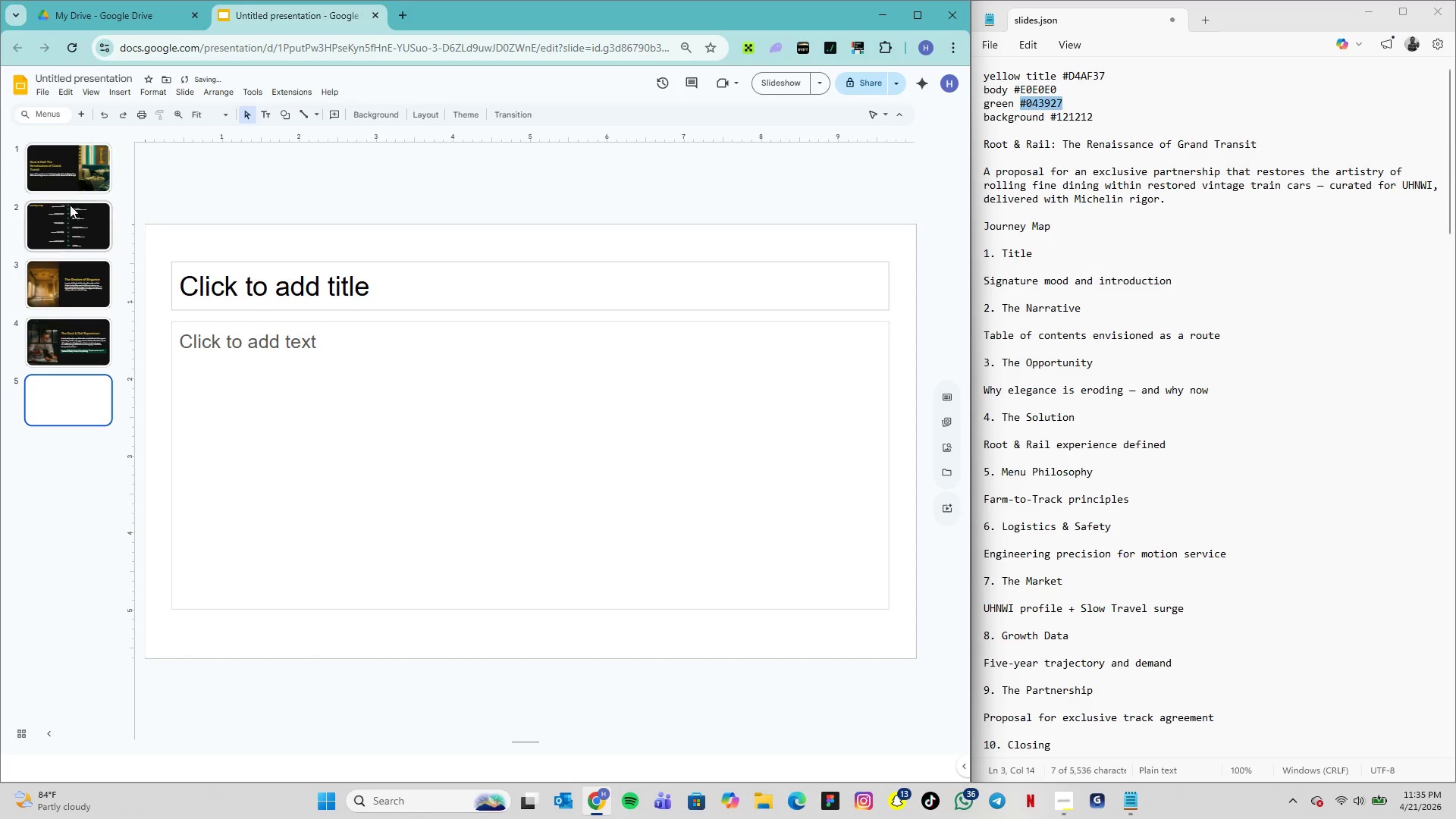 
left_click([77, 219])
 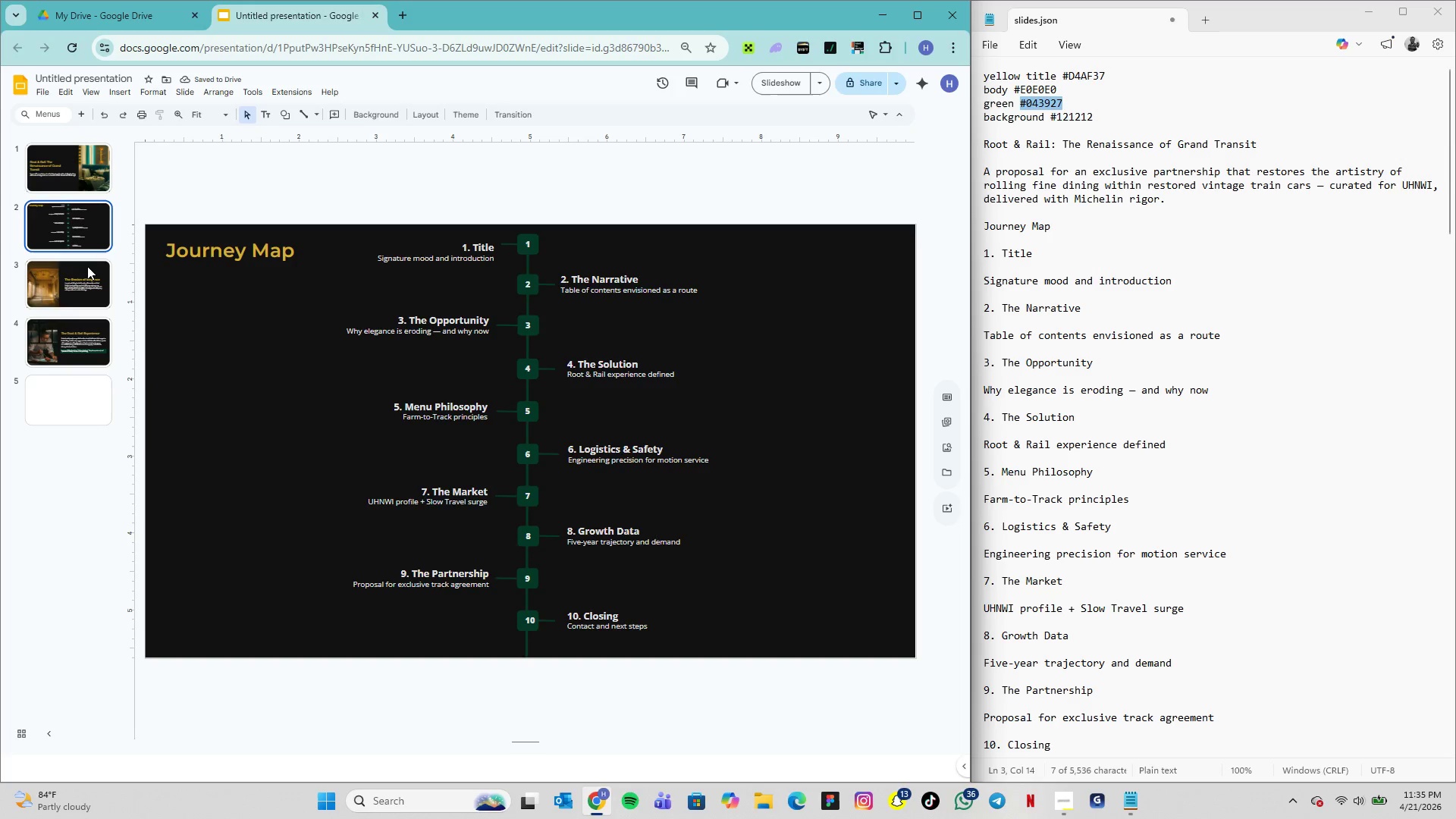 
left_click([90, 295])
 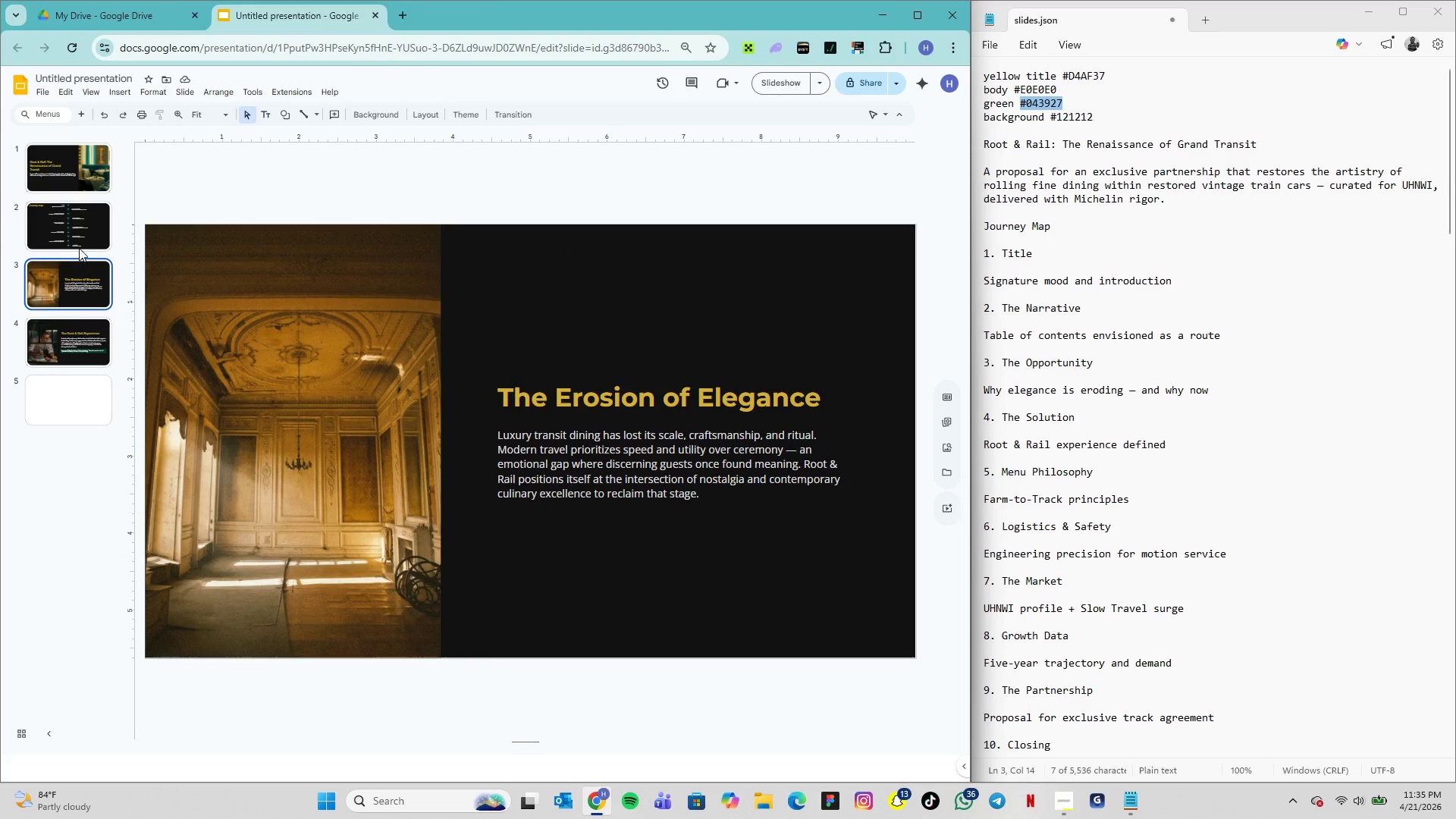 
left_click([79, 245])
 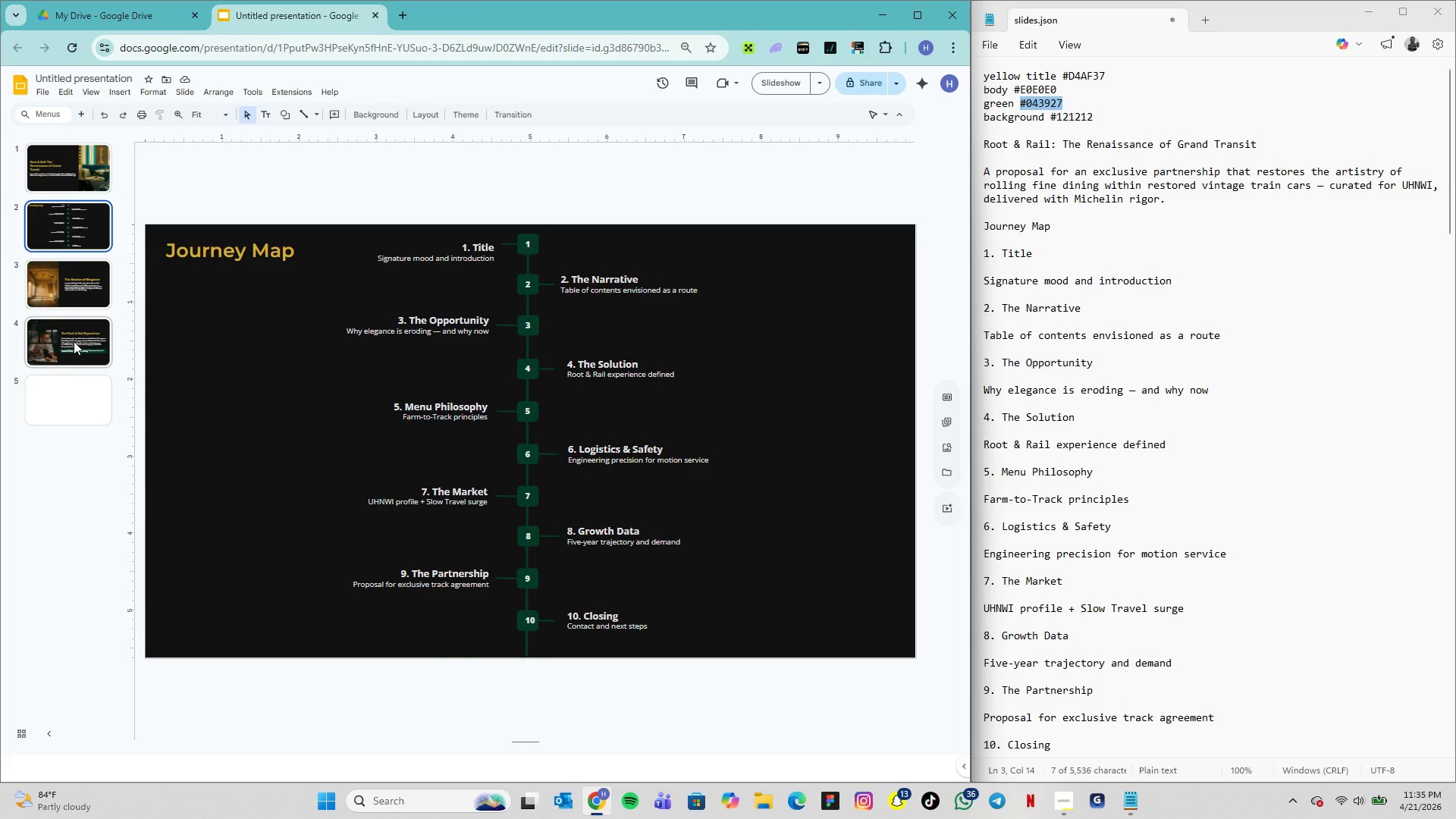 
left_click([67, 395])
 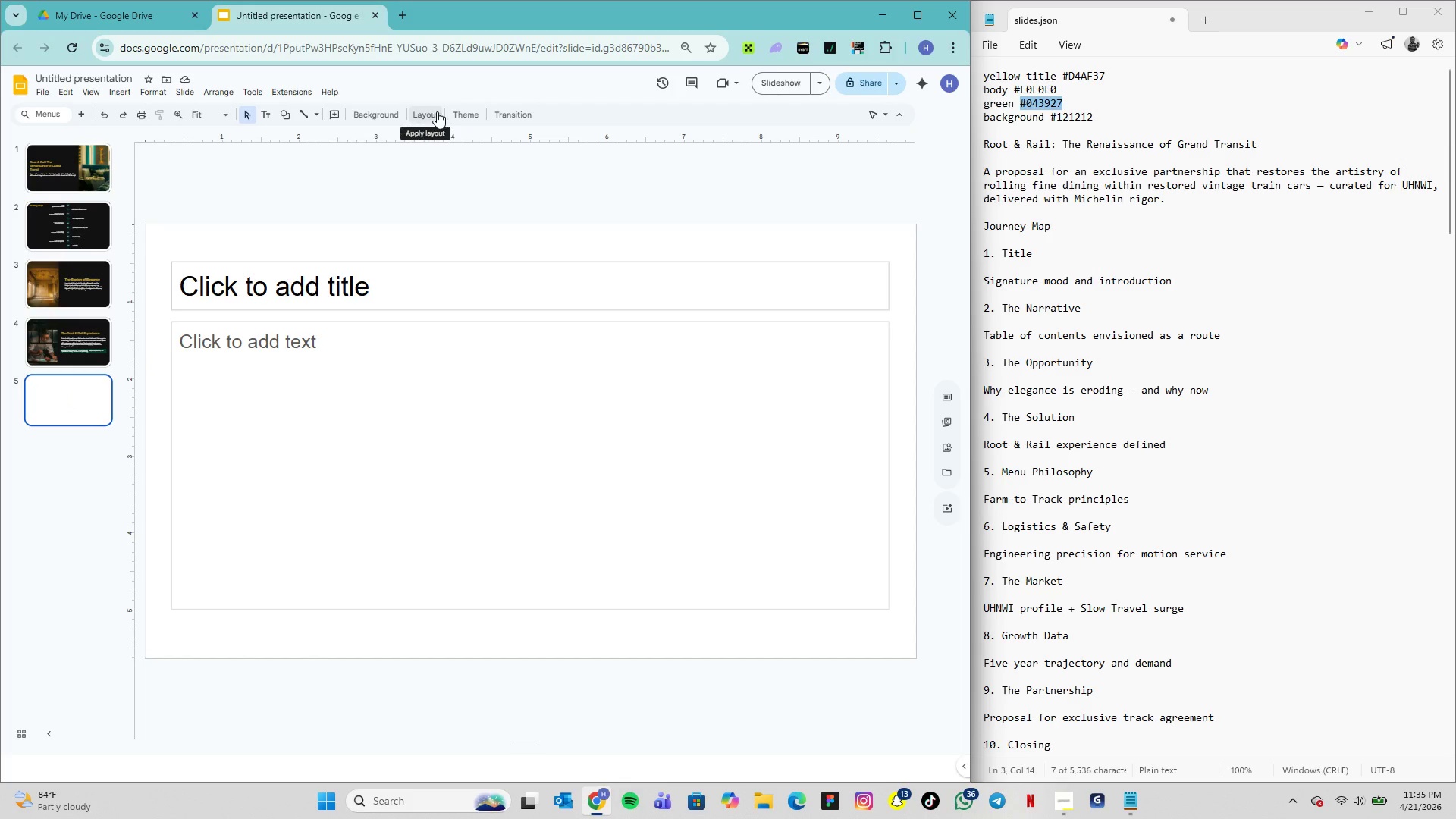 
wait(6.97)
 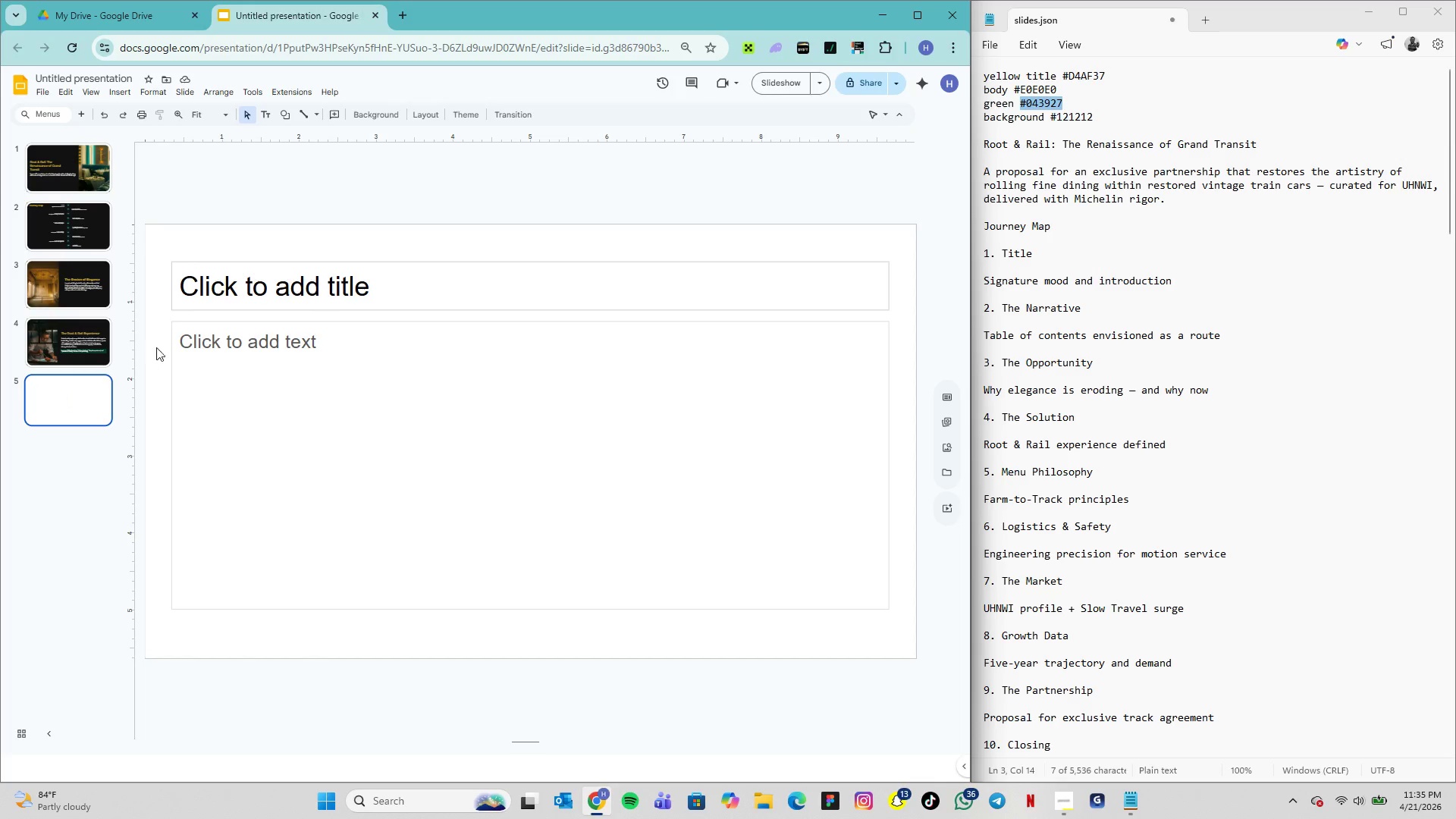 
left_click([437, 111])
 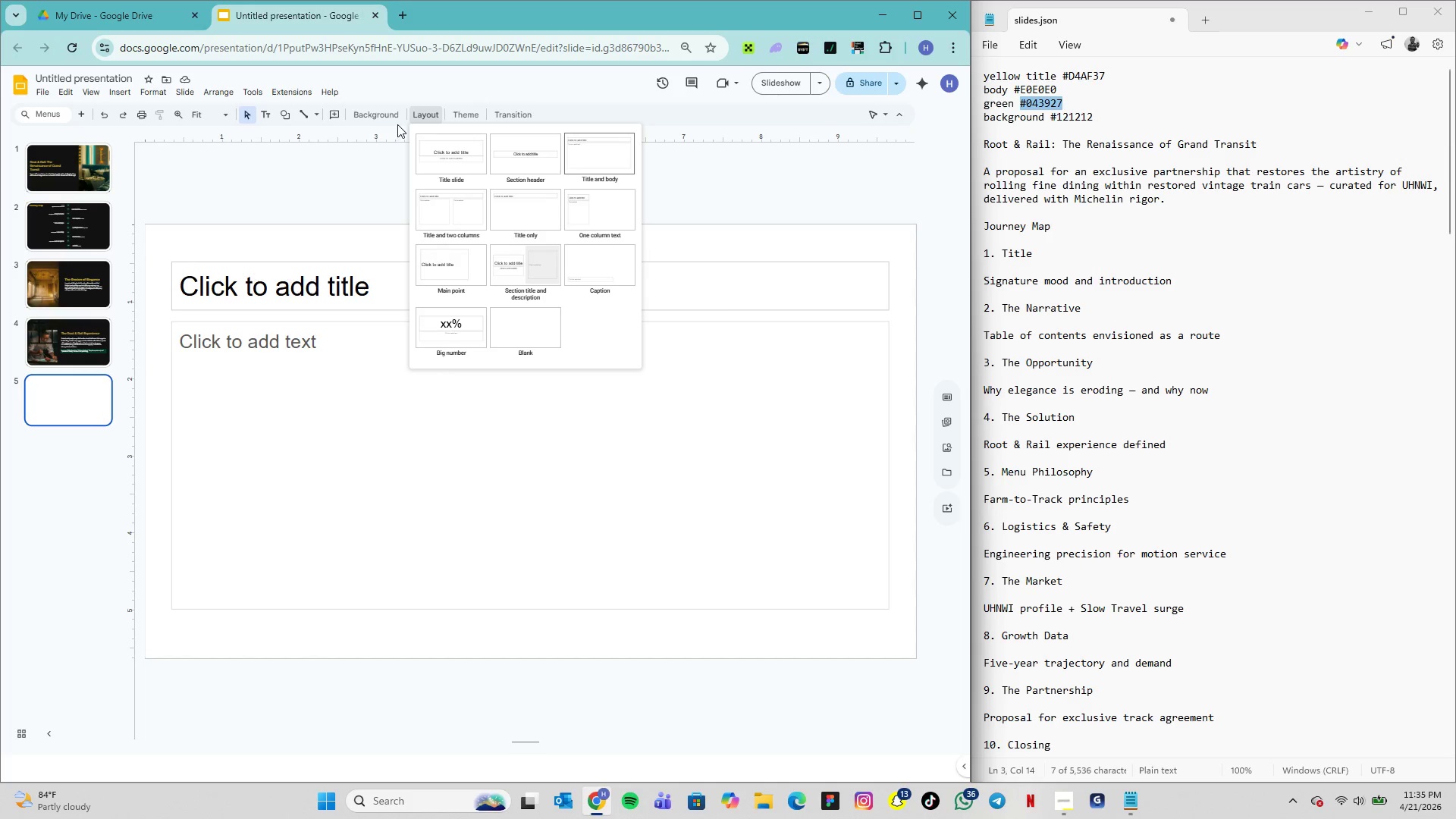 
left_click([387, 115])
 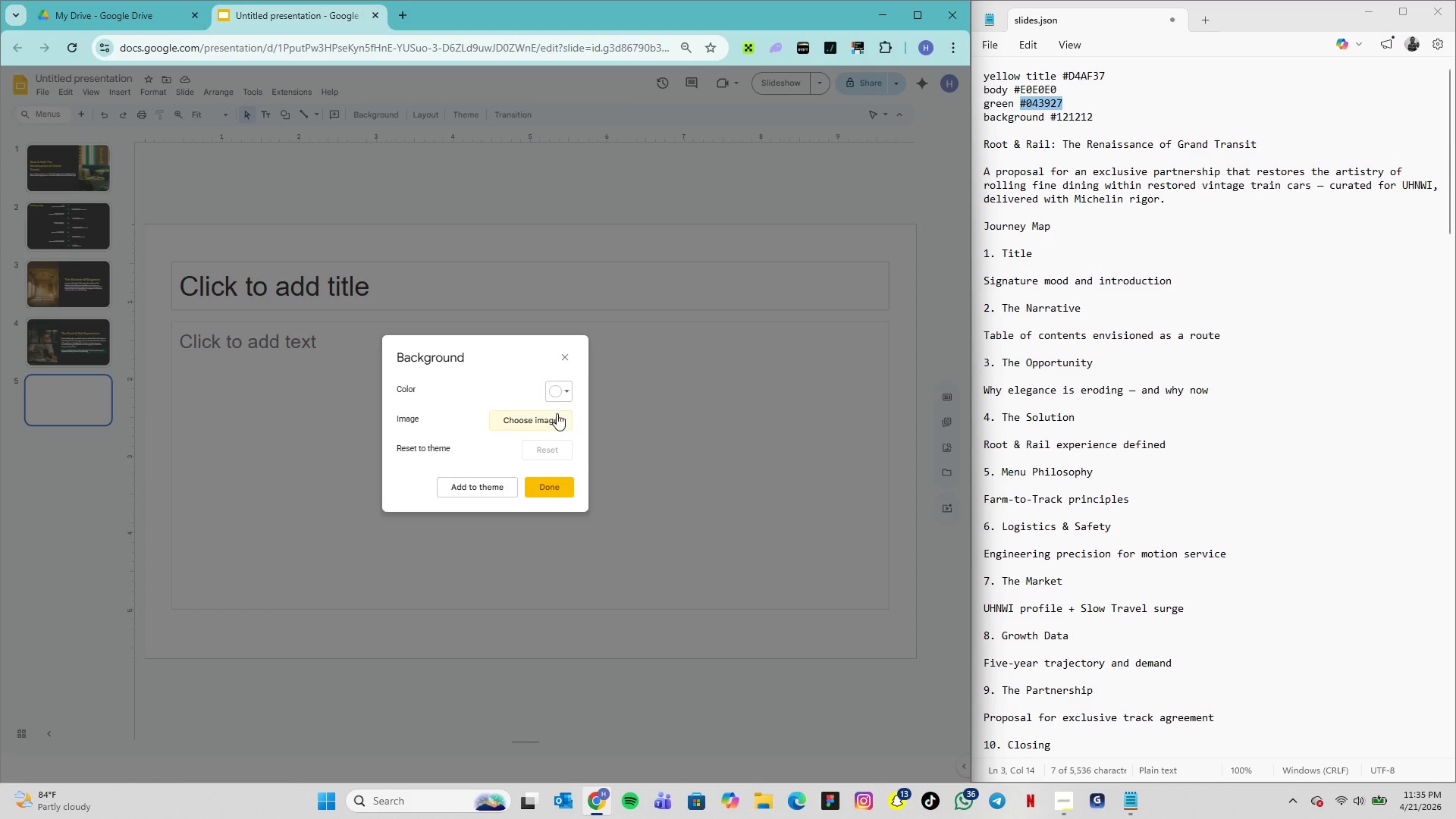 
left_click([566, 393])
 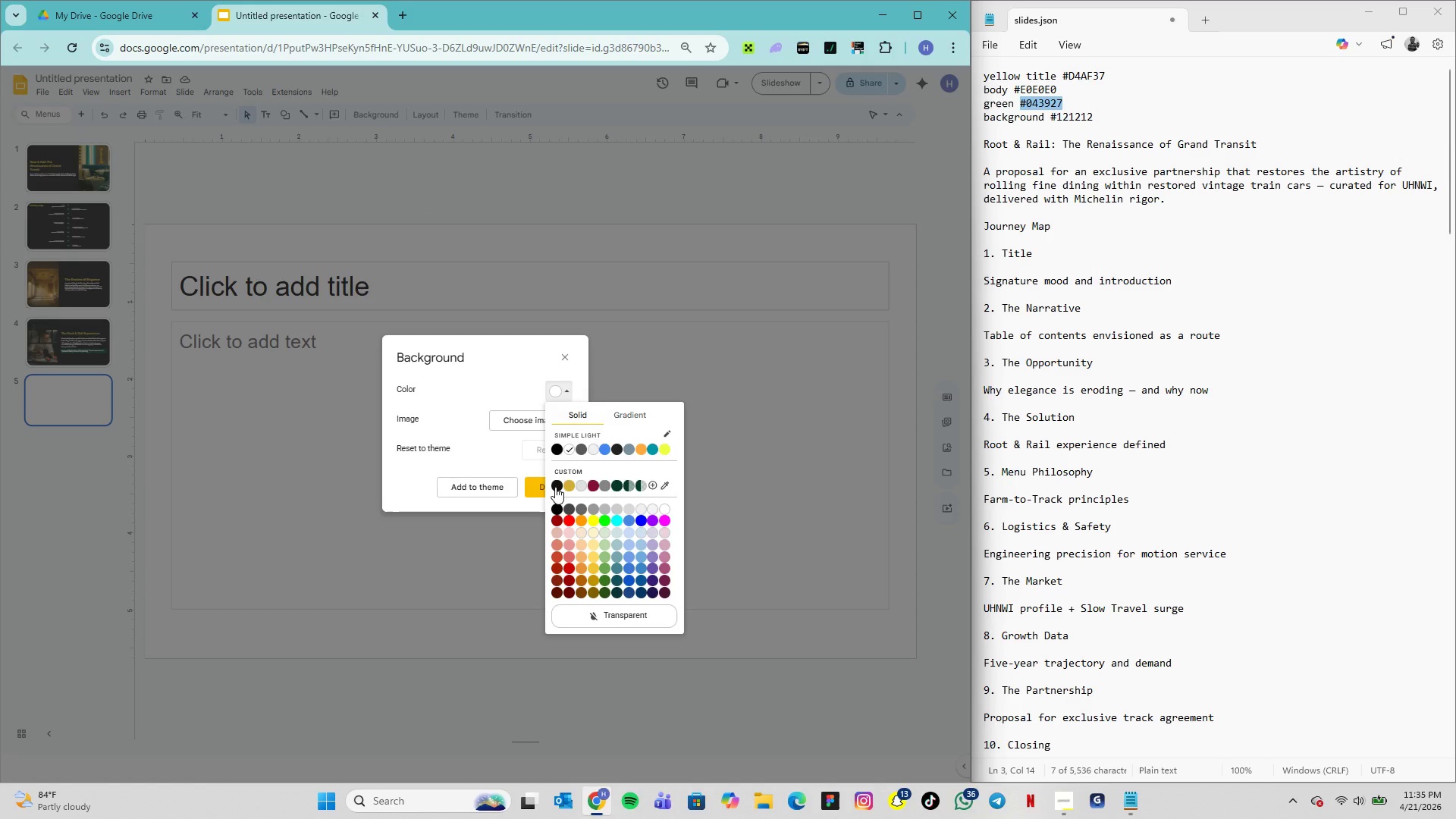 
left_click([555, 487])
 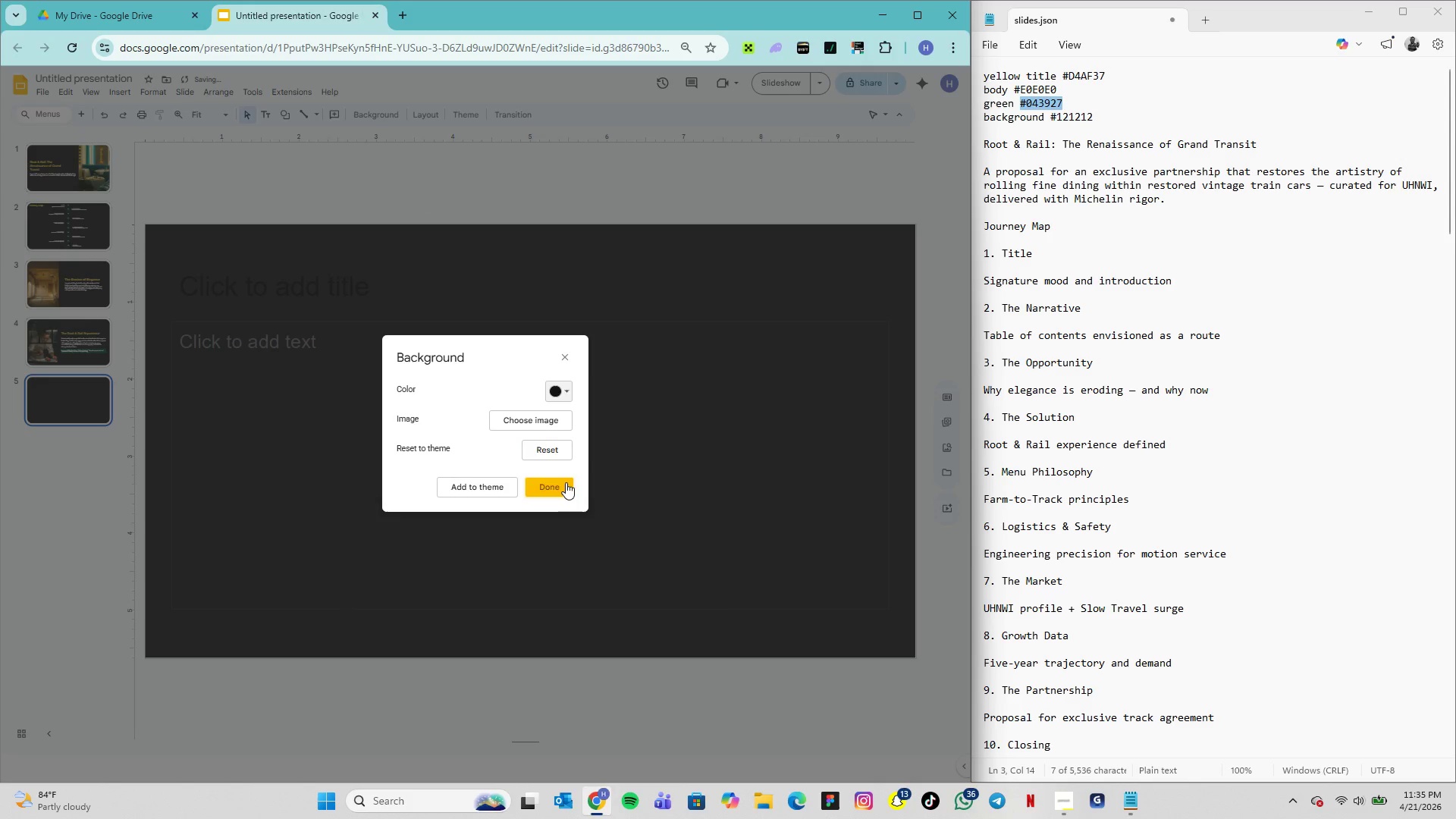 
left_click([563, 485])
 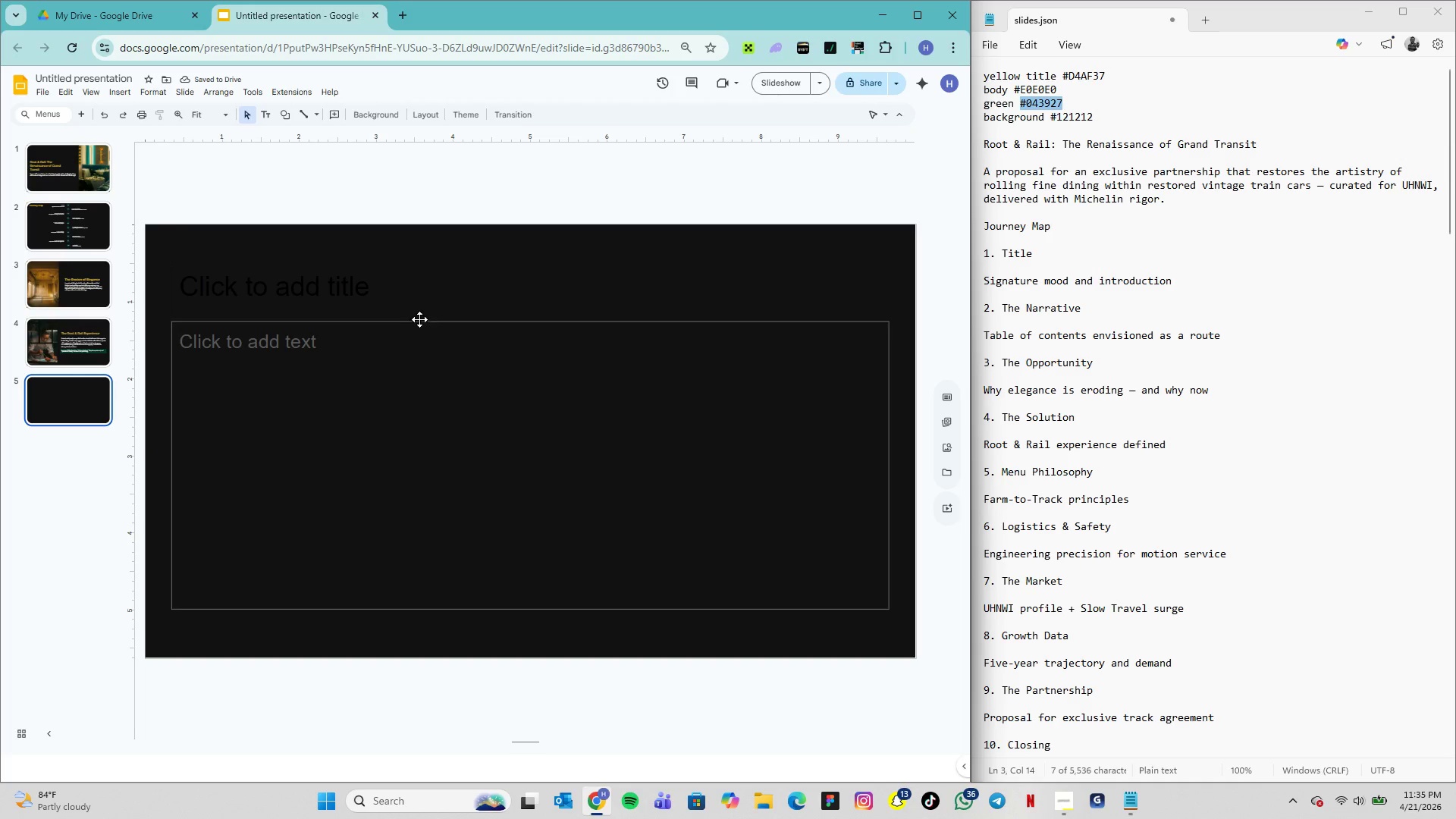 
left_click([410, 308])
 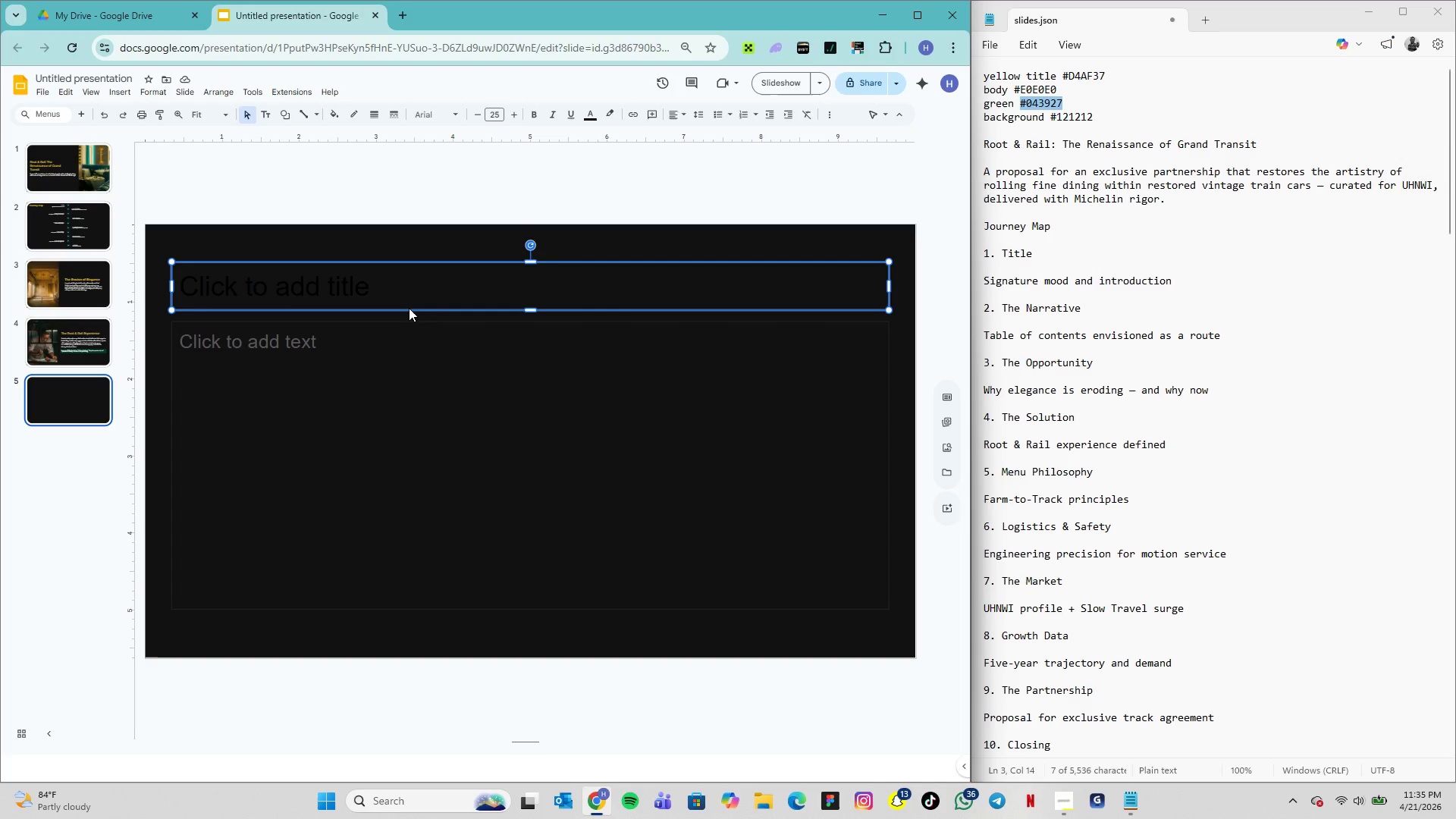 
key(Delete)
 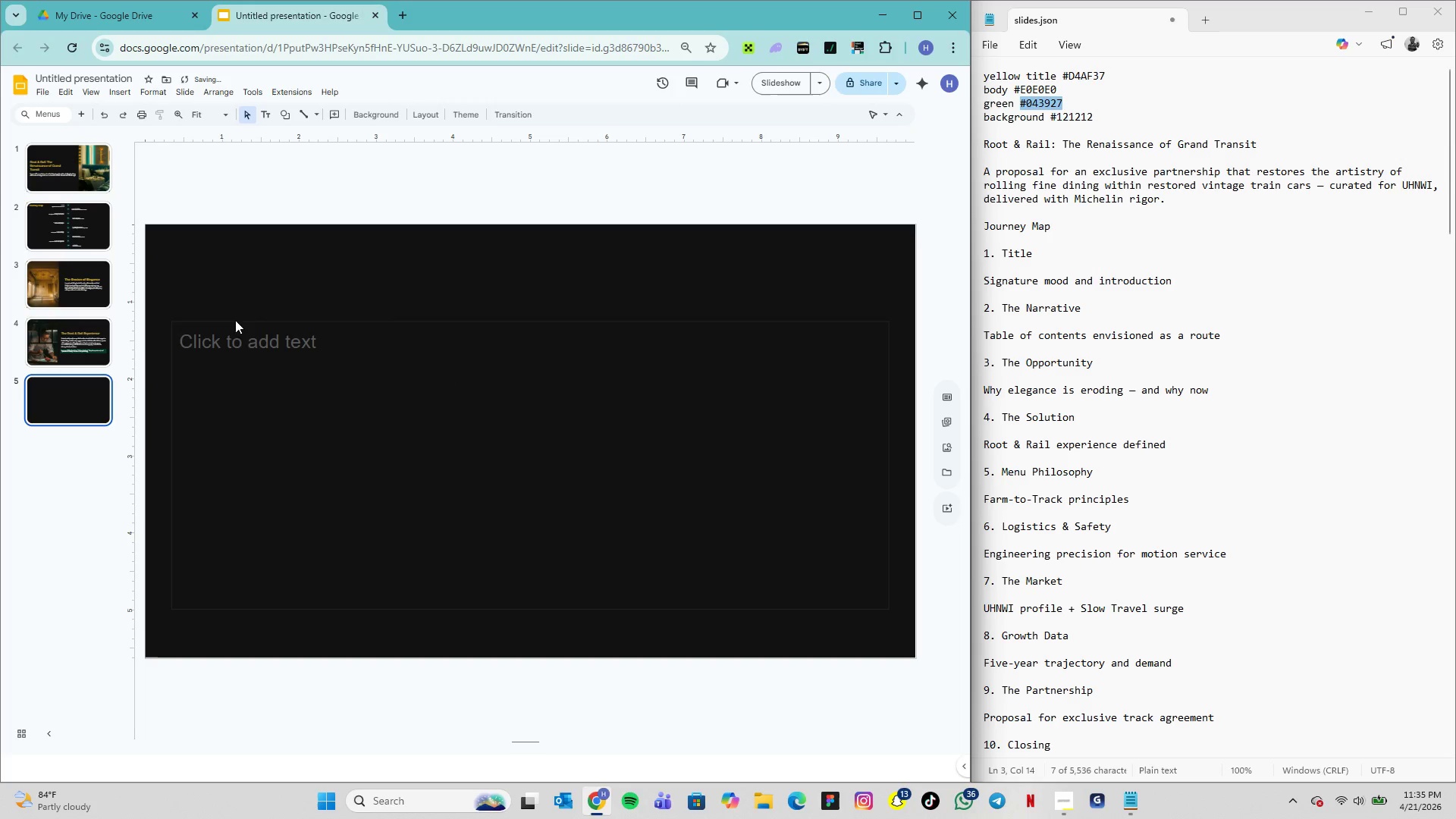 
left_click_drag(start_coordinate=[190, 335], to_coordinate=[344, 471])
 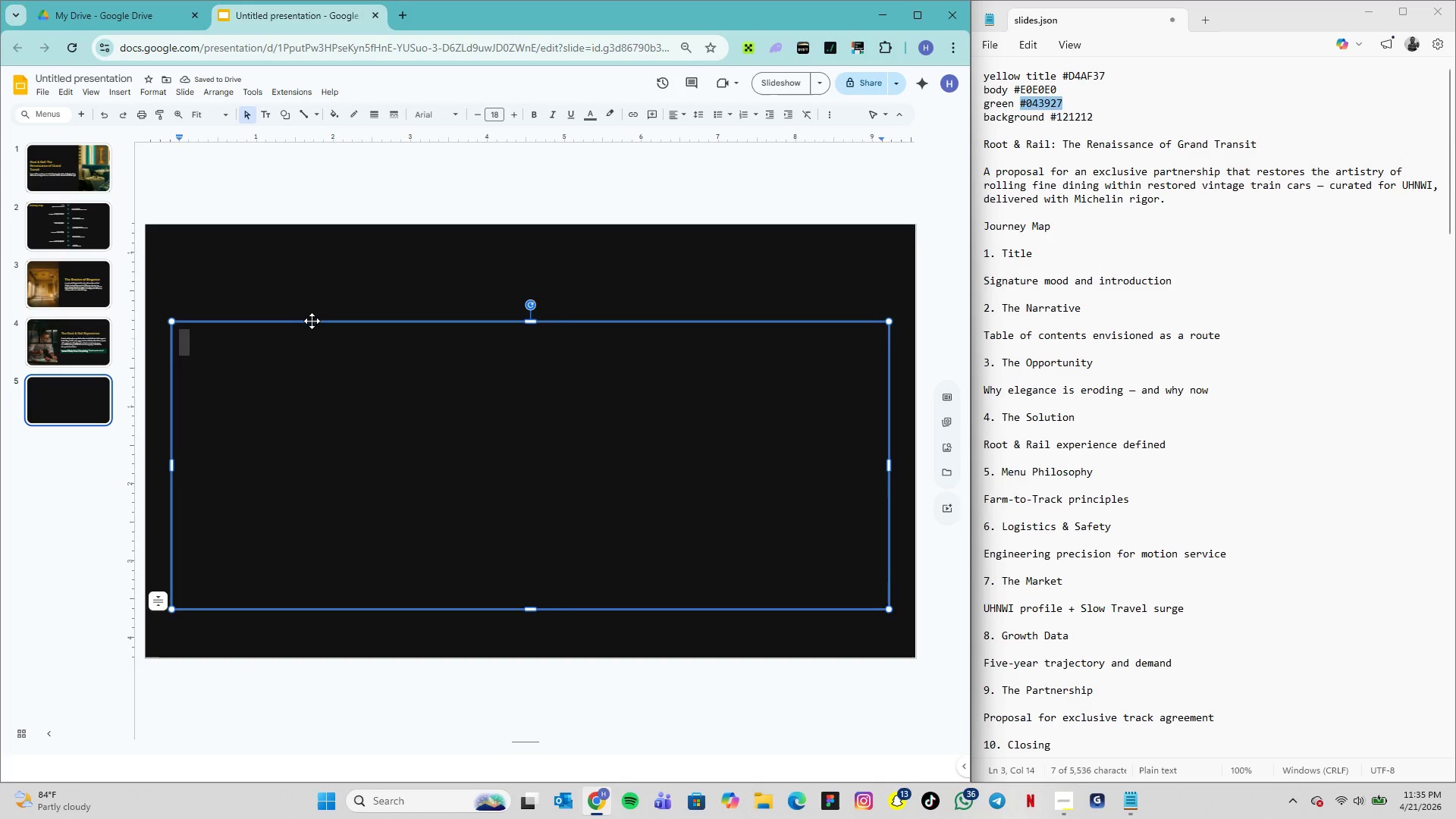 
left_click_drag(start_coordinate=[312, 283], to_coordinate=[494, 596])
 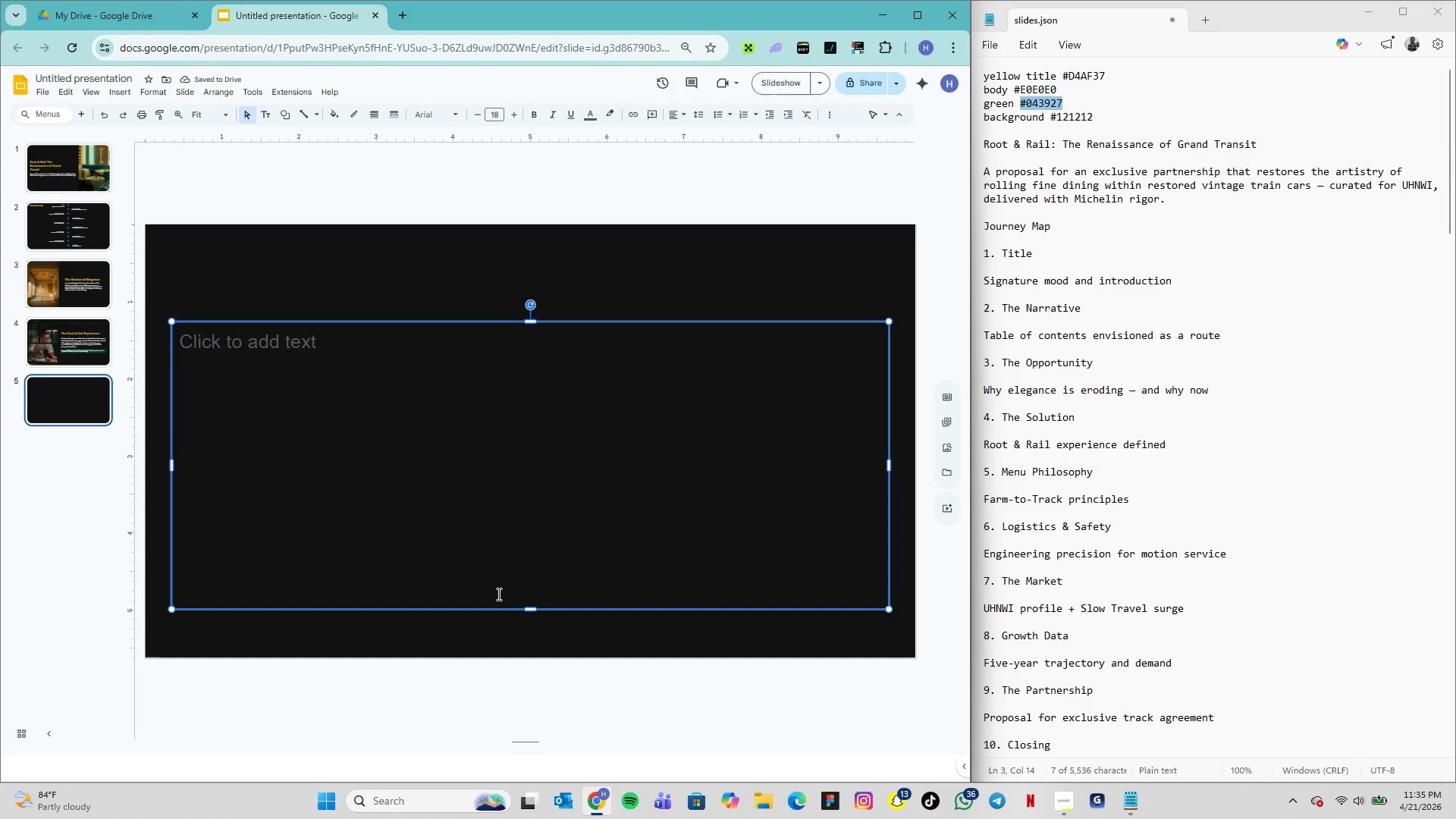 
key(Delete)
 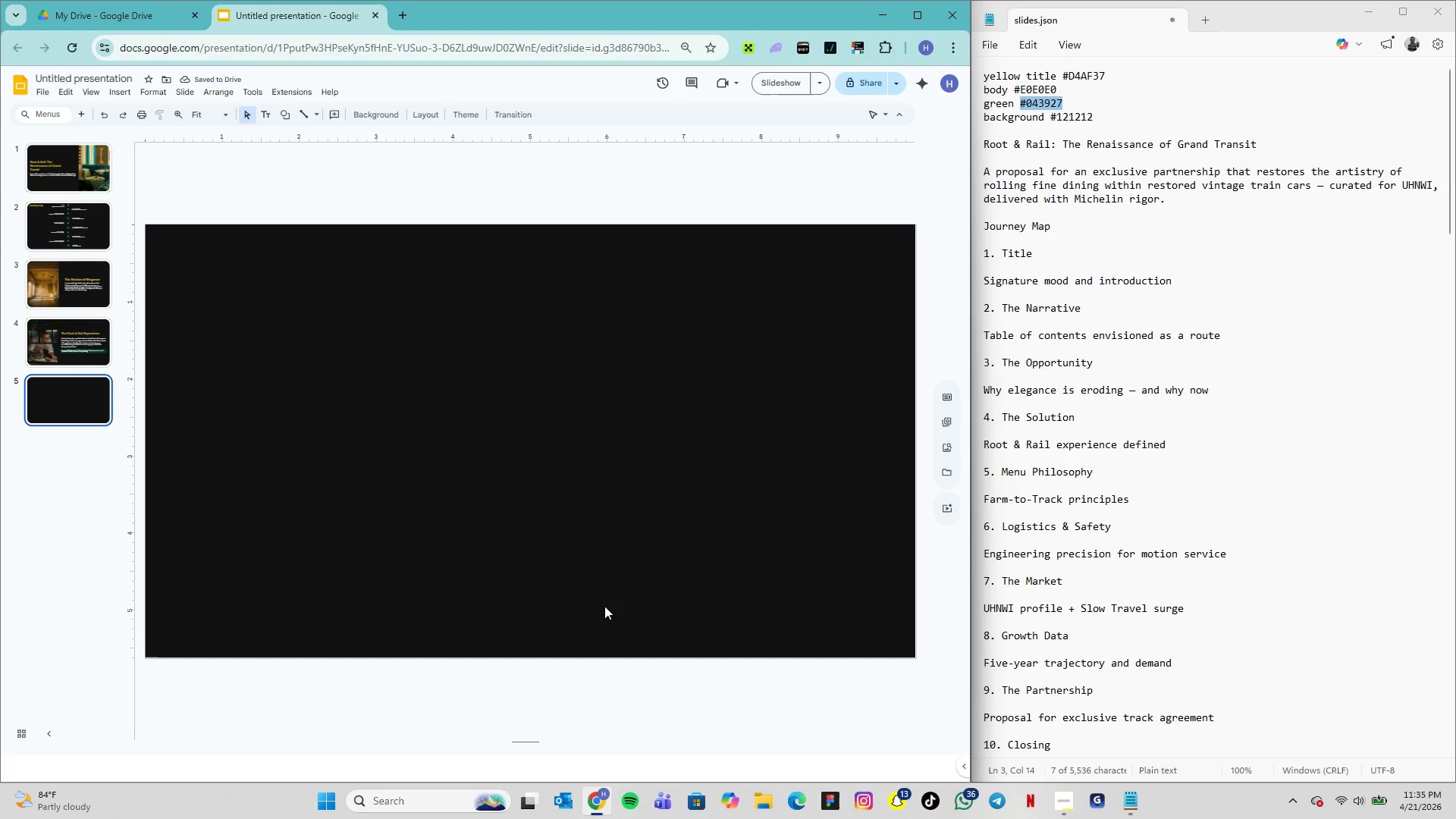 
wait(9.39)
 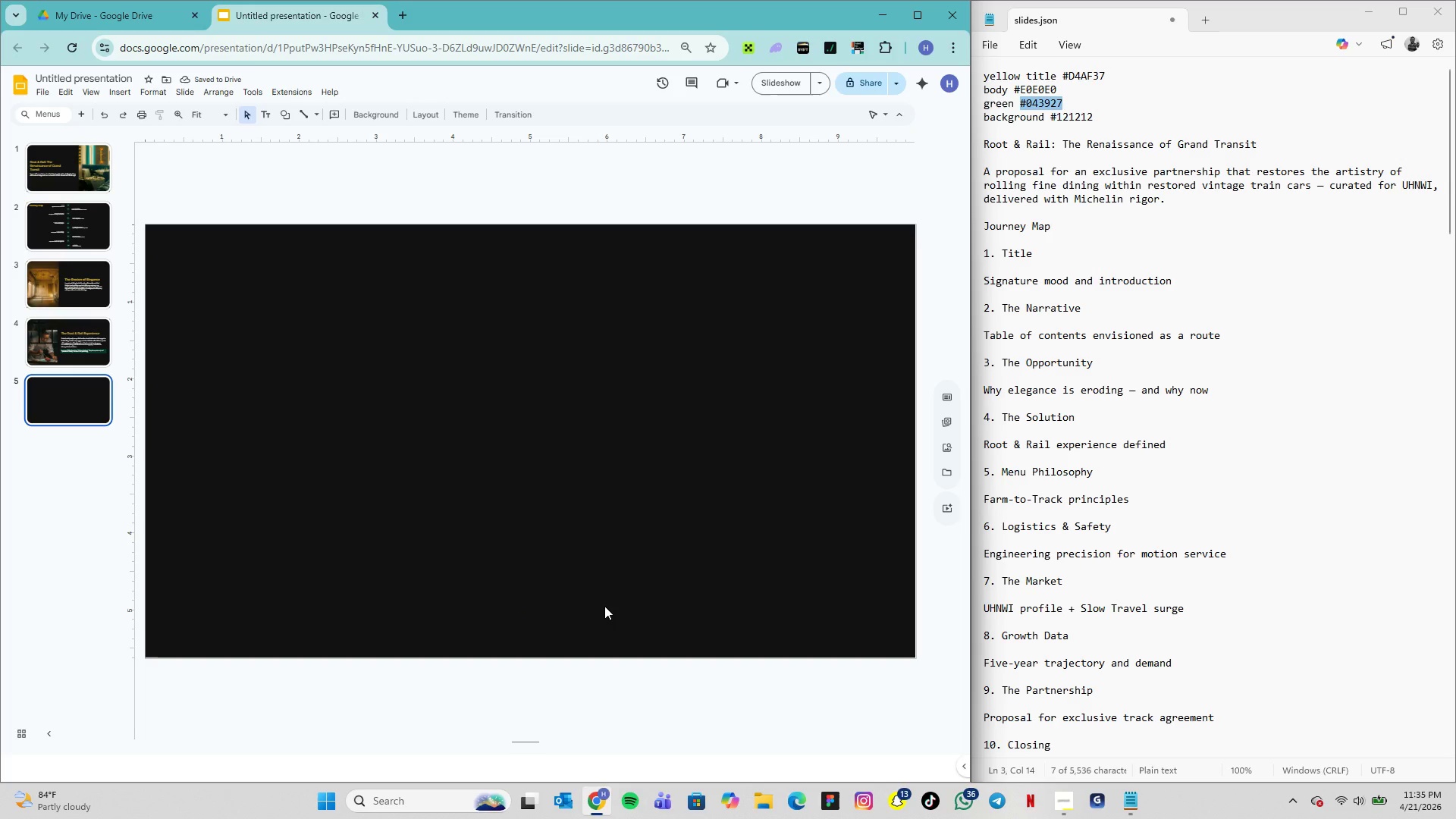 
scroll: coordinate [1063, 617], scroll_direction: down, amount: 11.0
 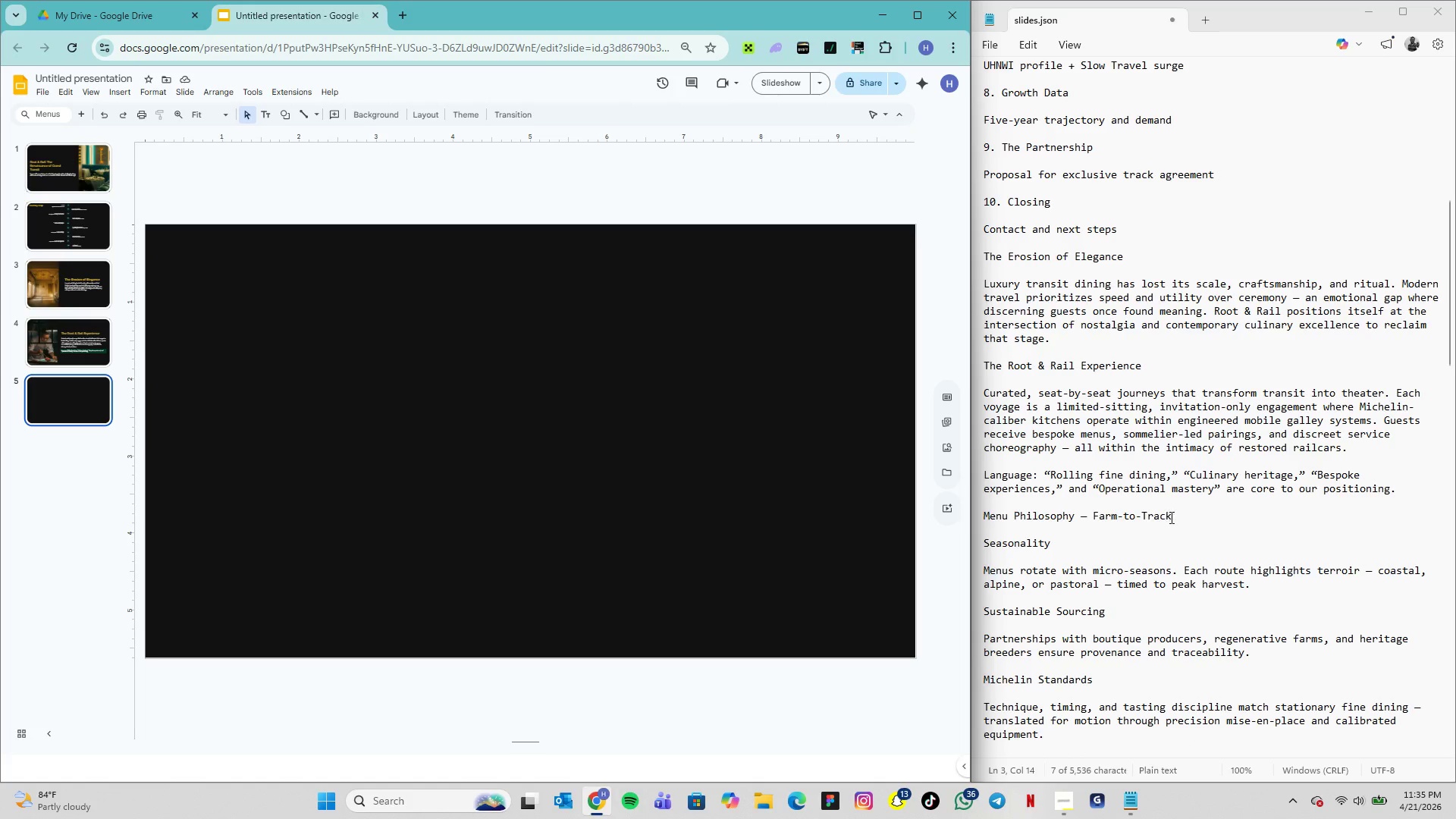 
left_click_drag(start_coordinate=[1172, 517], to_coordinate=[984, 516])
 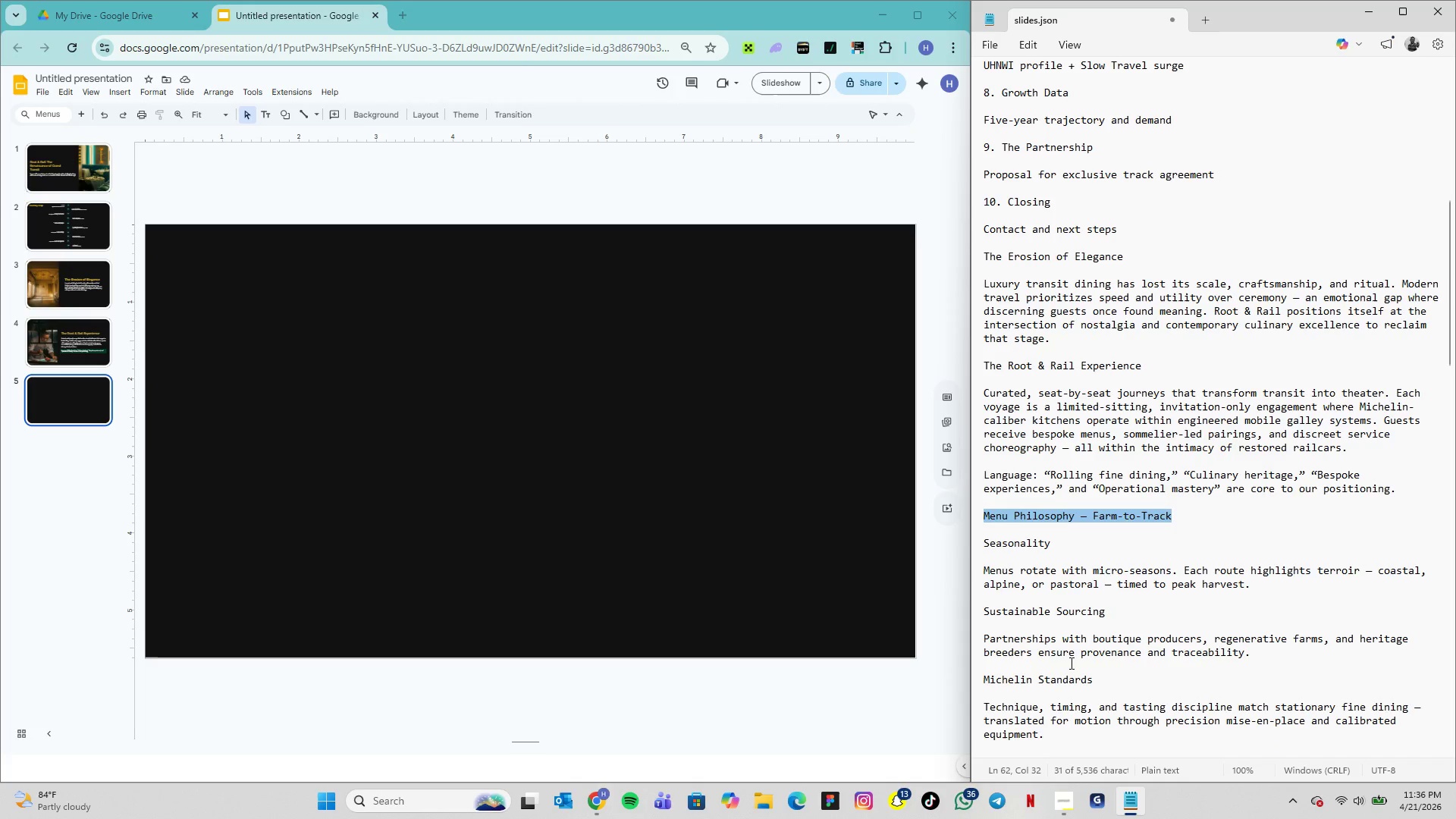 
key(Control+C)
 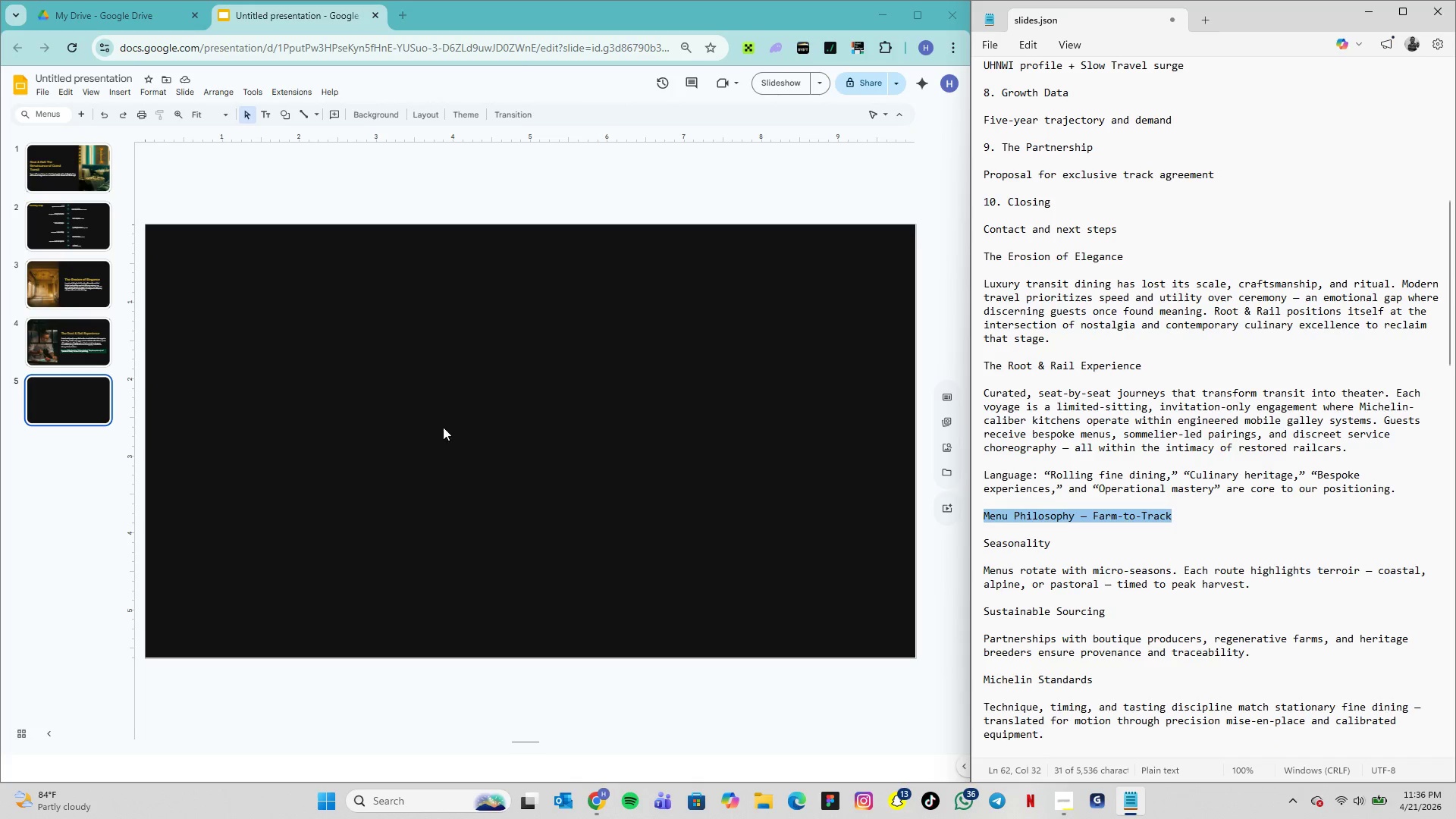 
key(Control+ControlLeft)
 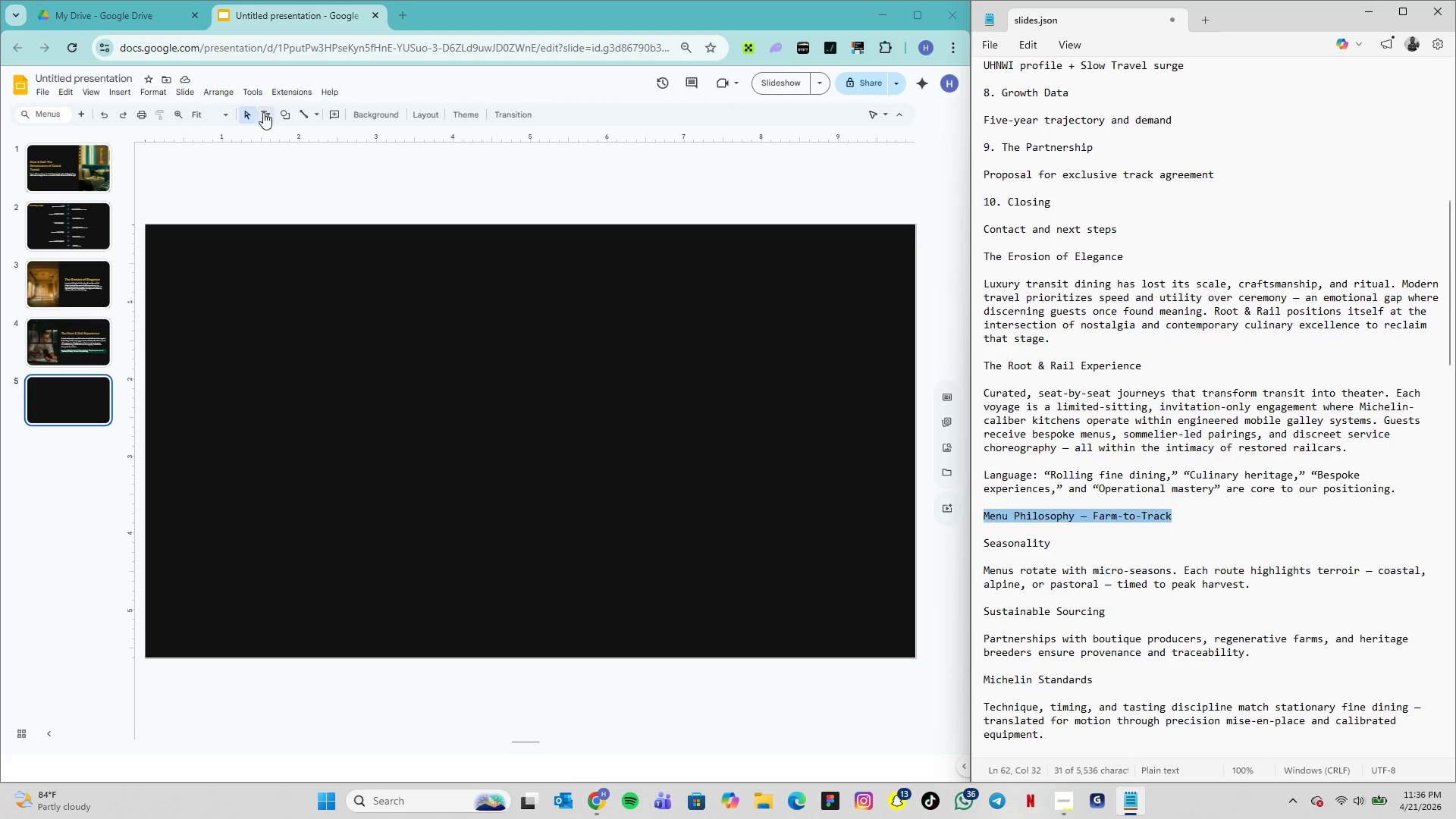 
left_click([267, 113])
 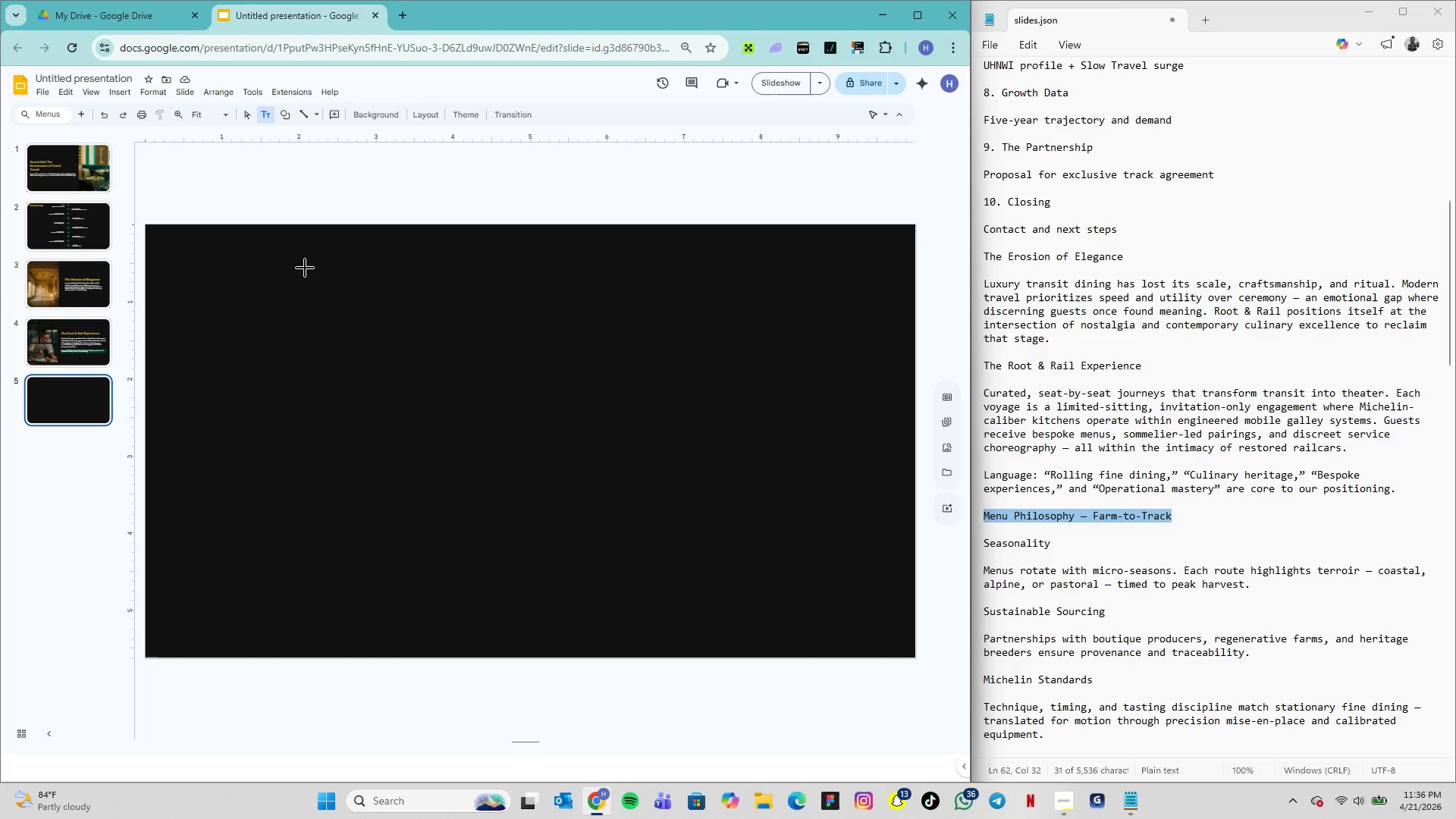 
left_click([305, 268])
 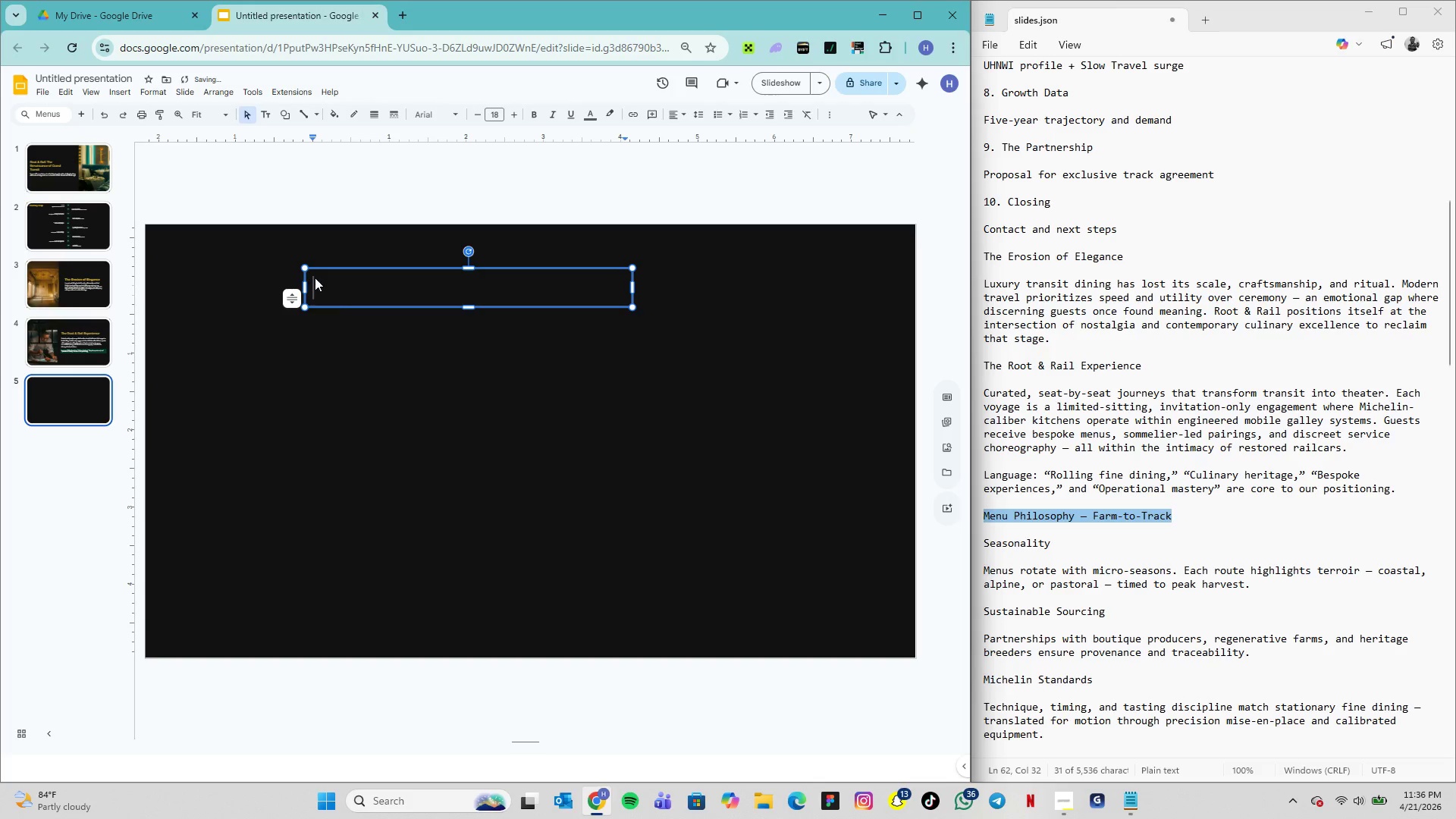 
key(Control+V)
 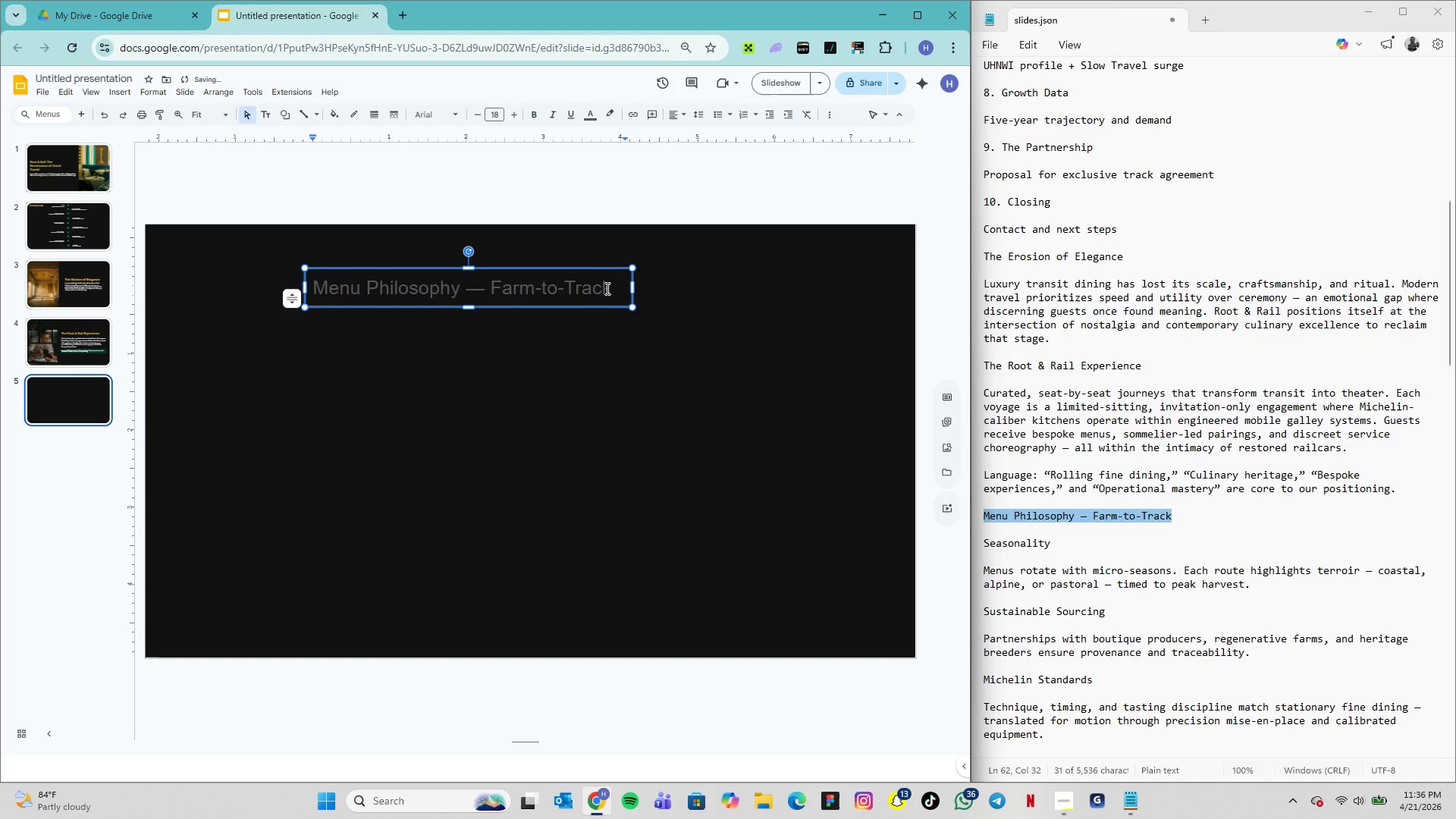 
left_click_drag(start_coordinate=[610, 288], to_coordinate=[313, 271])
 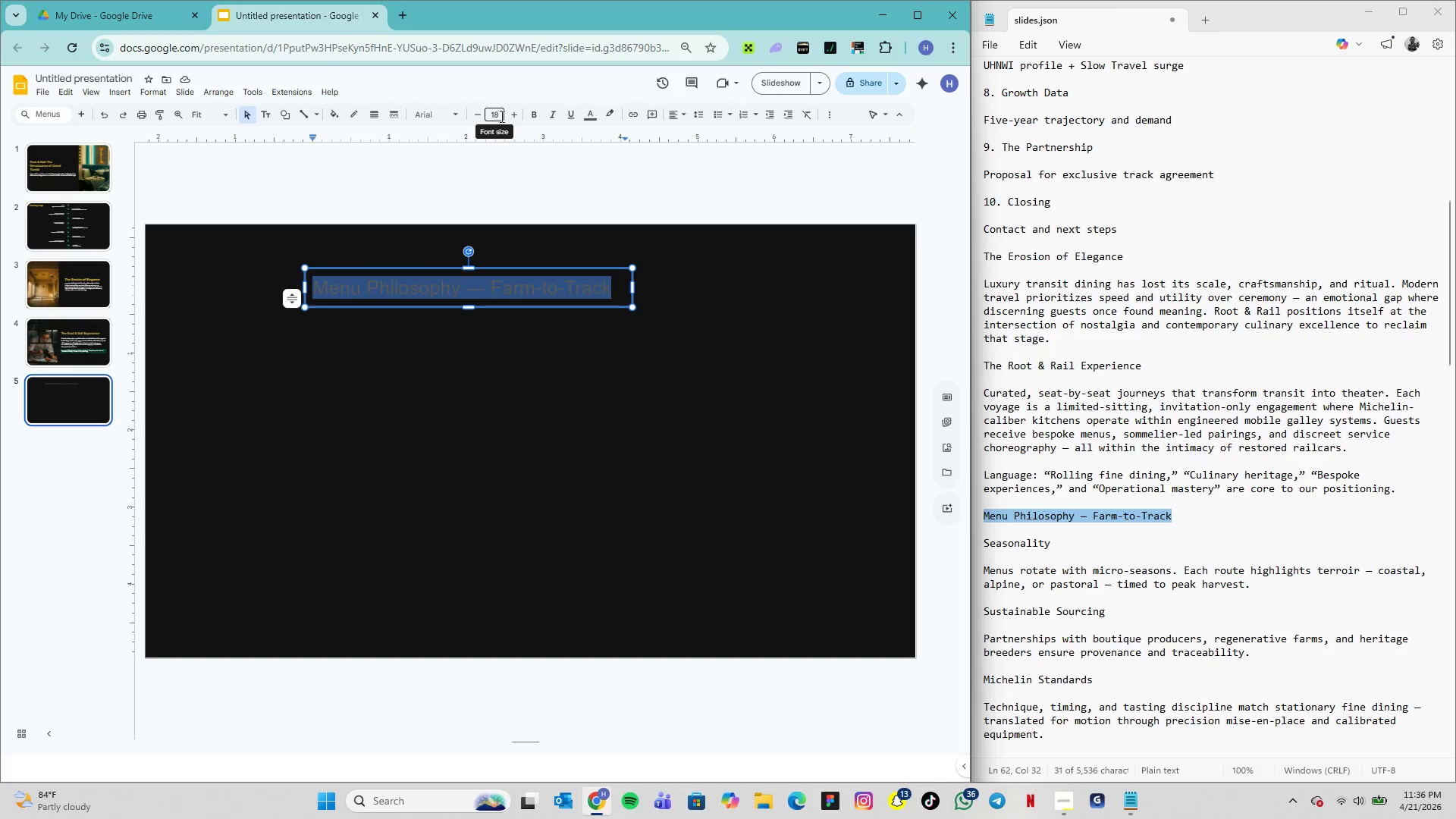 
left_click([435, 115])
 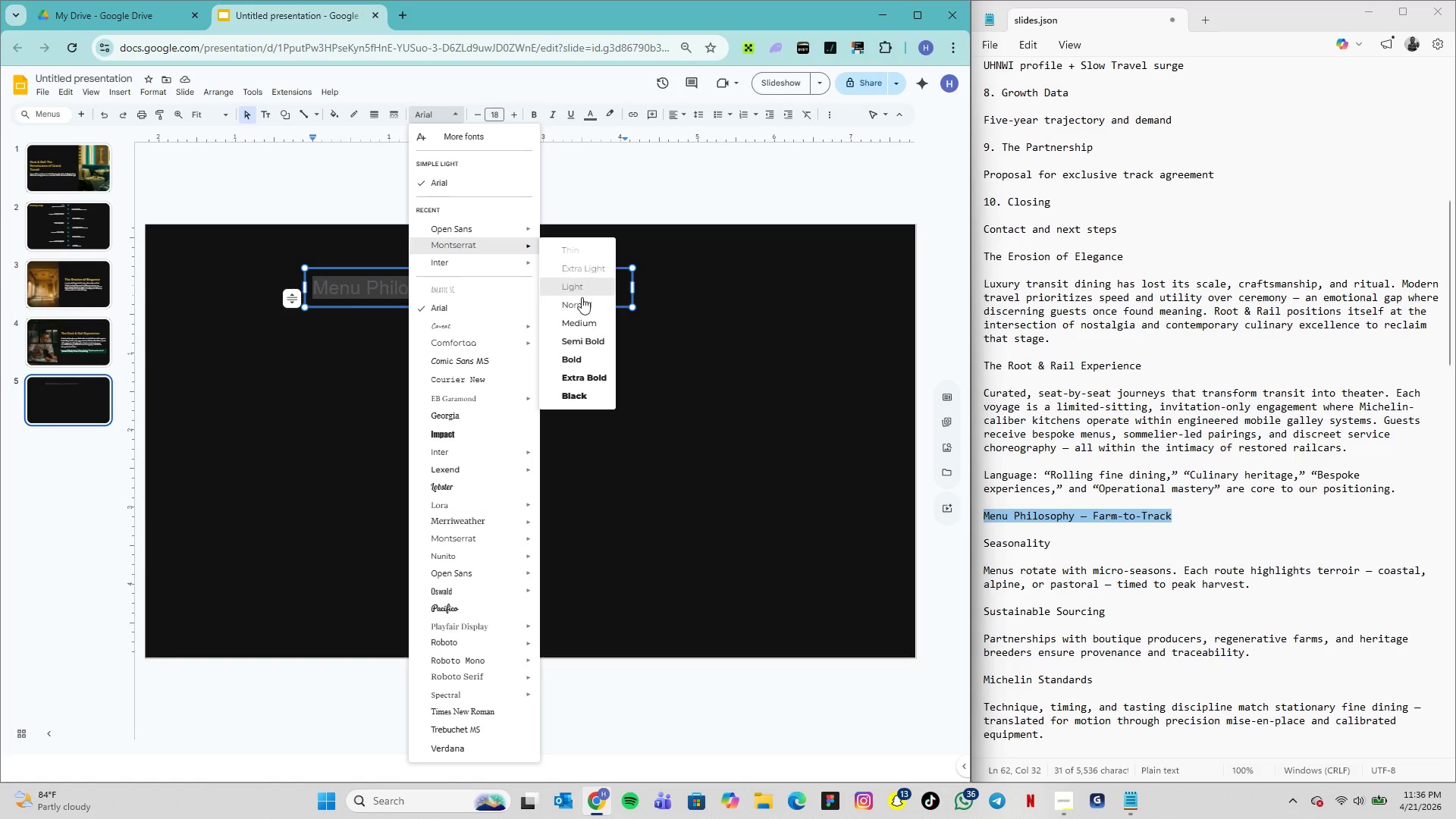 
wait(8.98)
 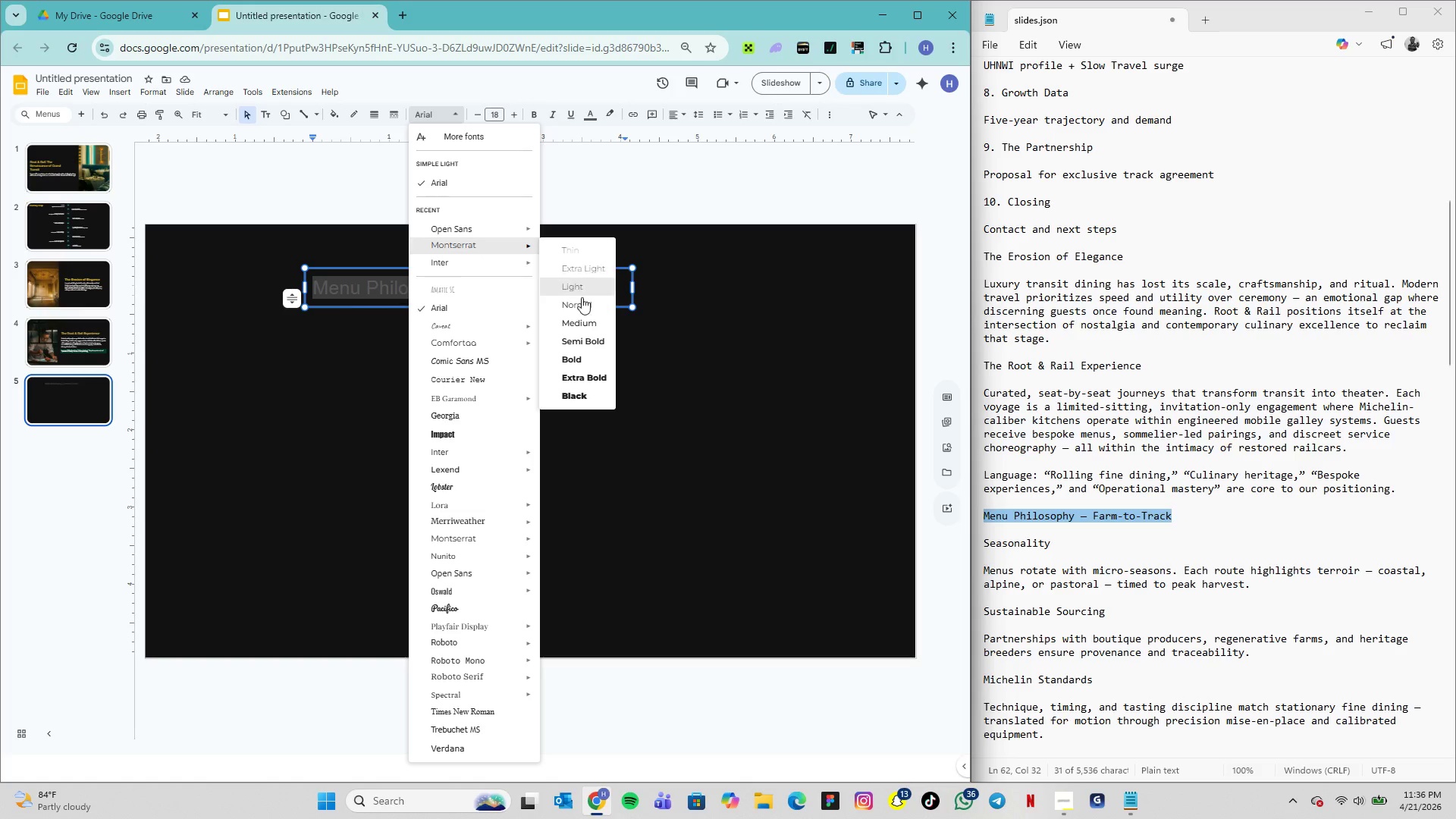 
left_click([596, 340])
 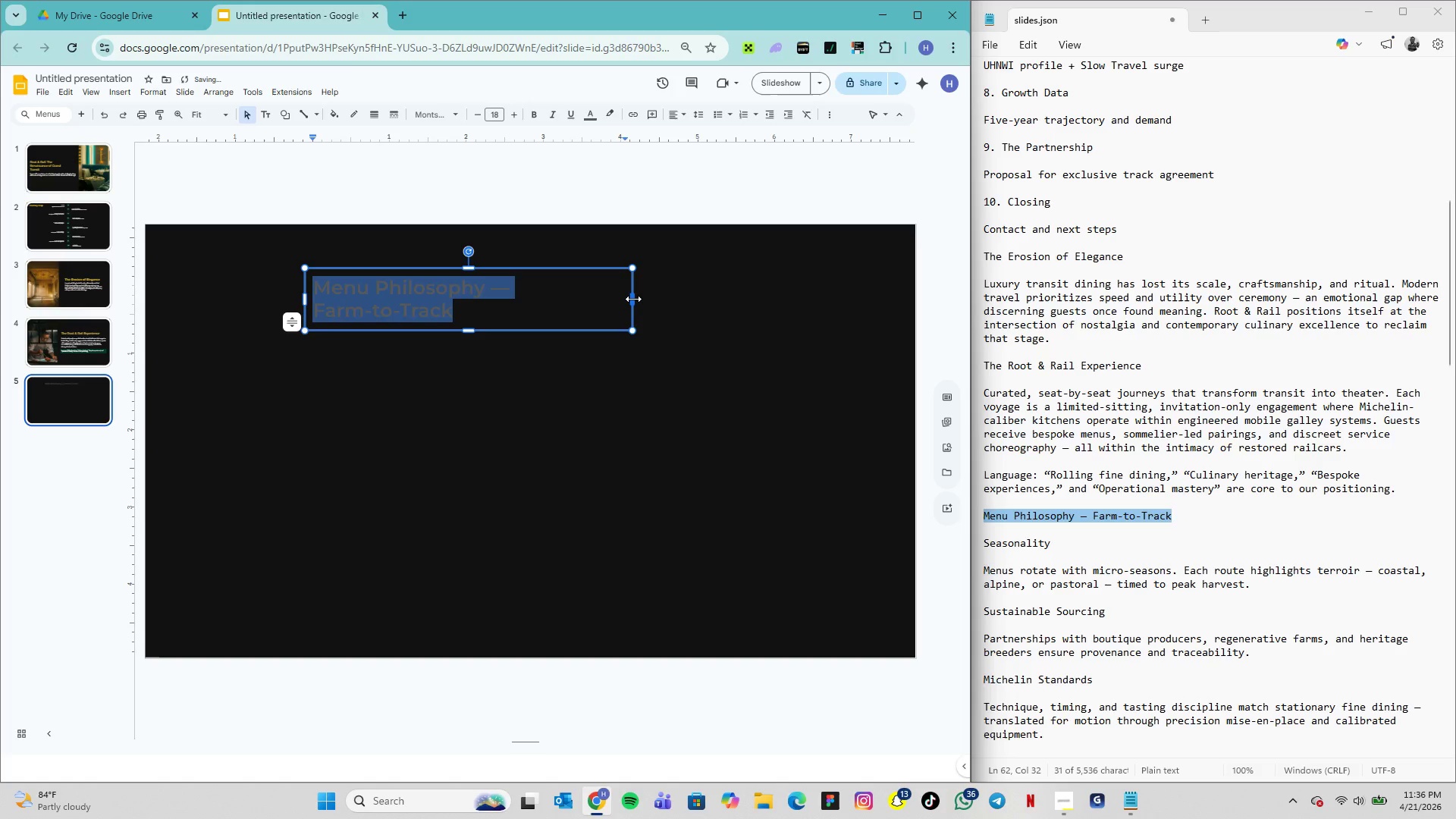 
left_click_drag(start_coordinate=[633, 299], to_coordinate=[664, 303])
 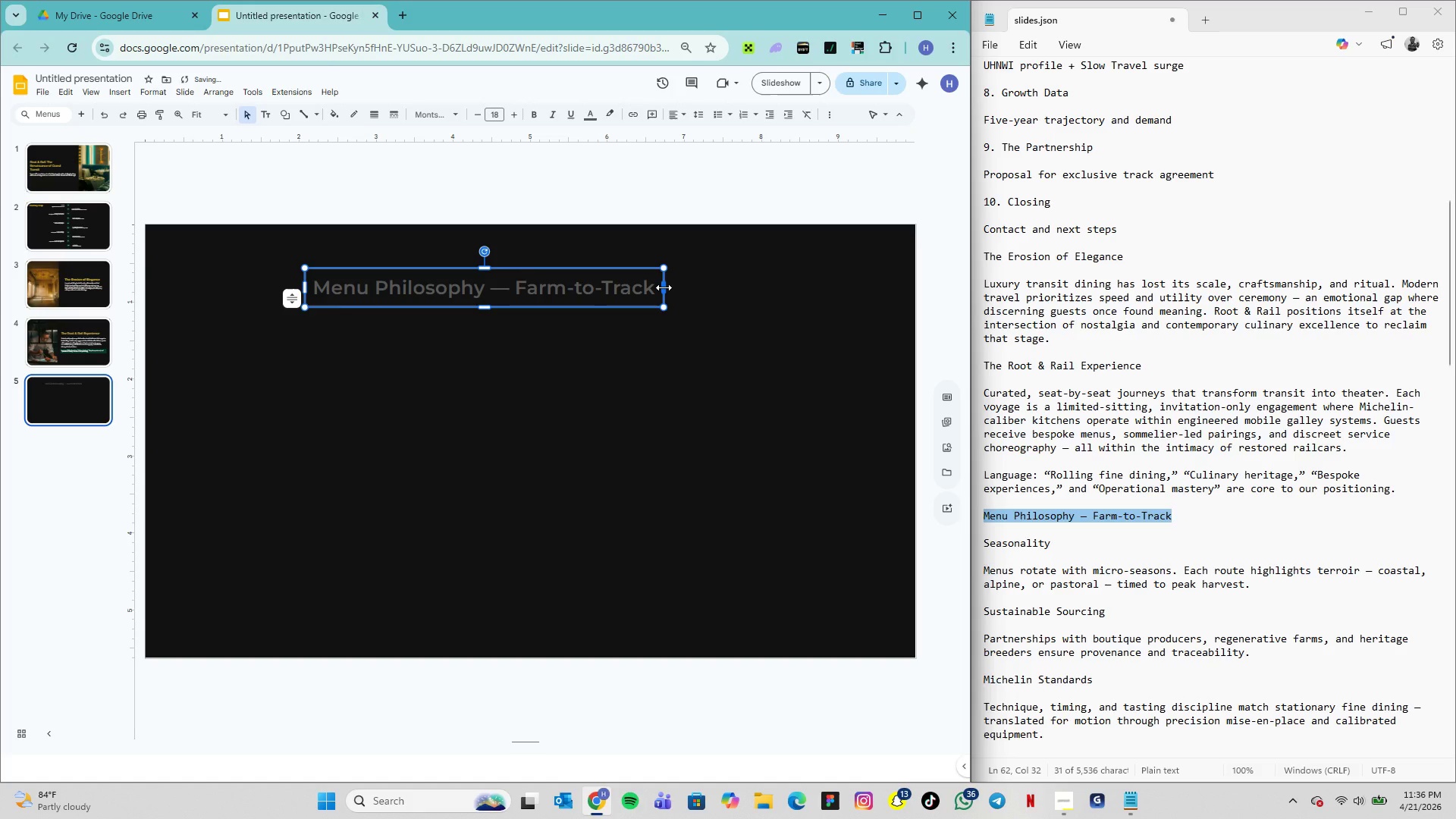 
left_click_drag(start_coordinate=[664, 287], to_coordinate=[670, 287])
 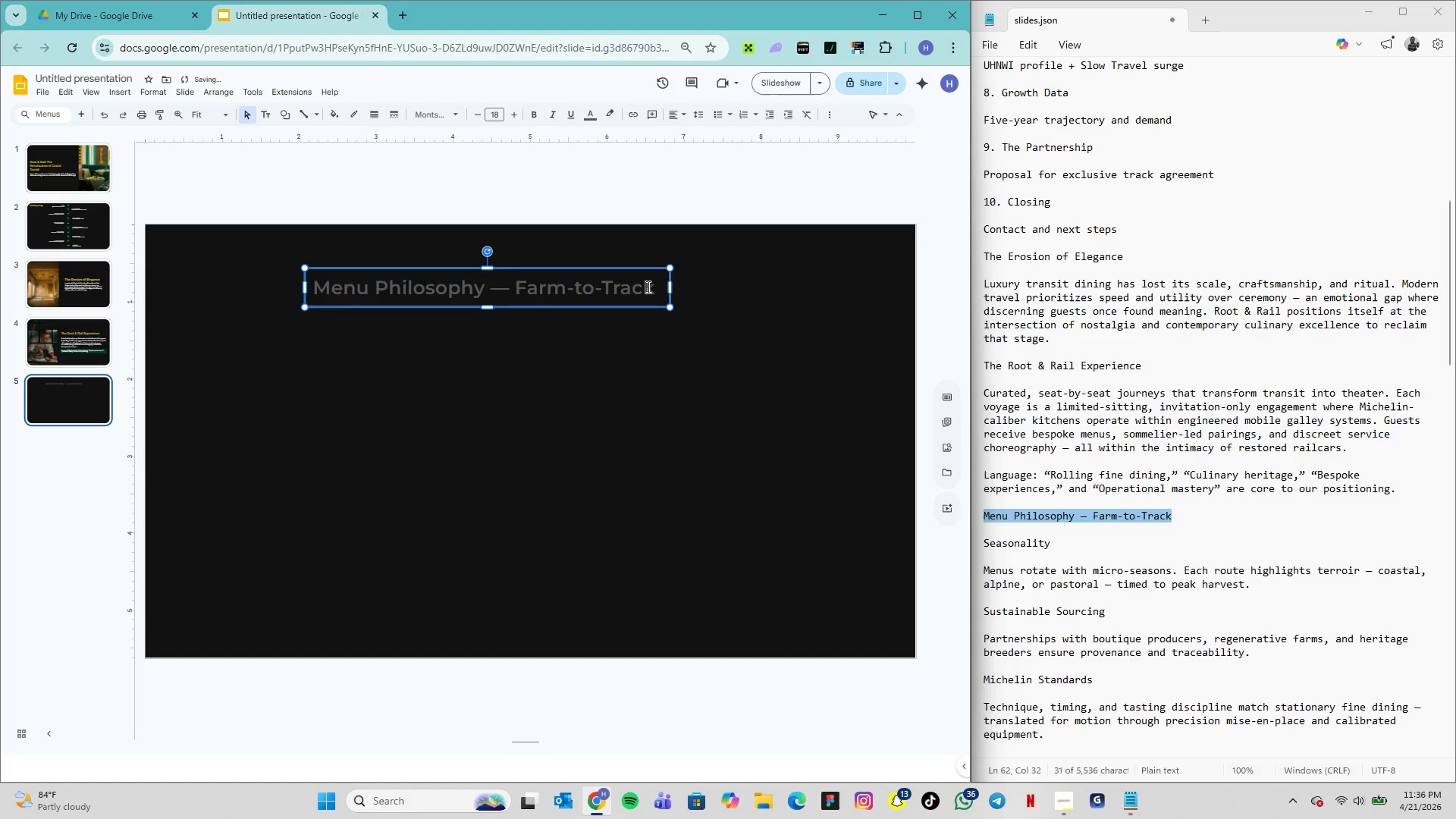 
double_click([647, 287])
 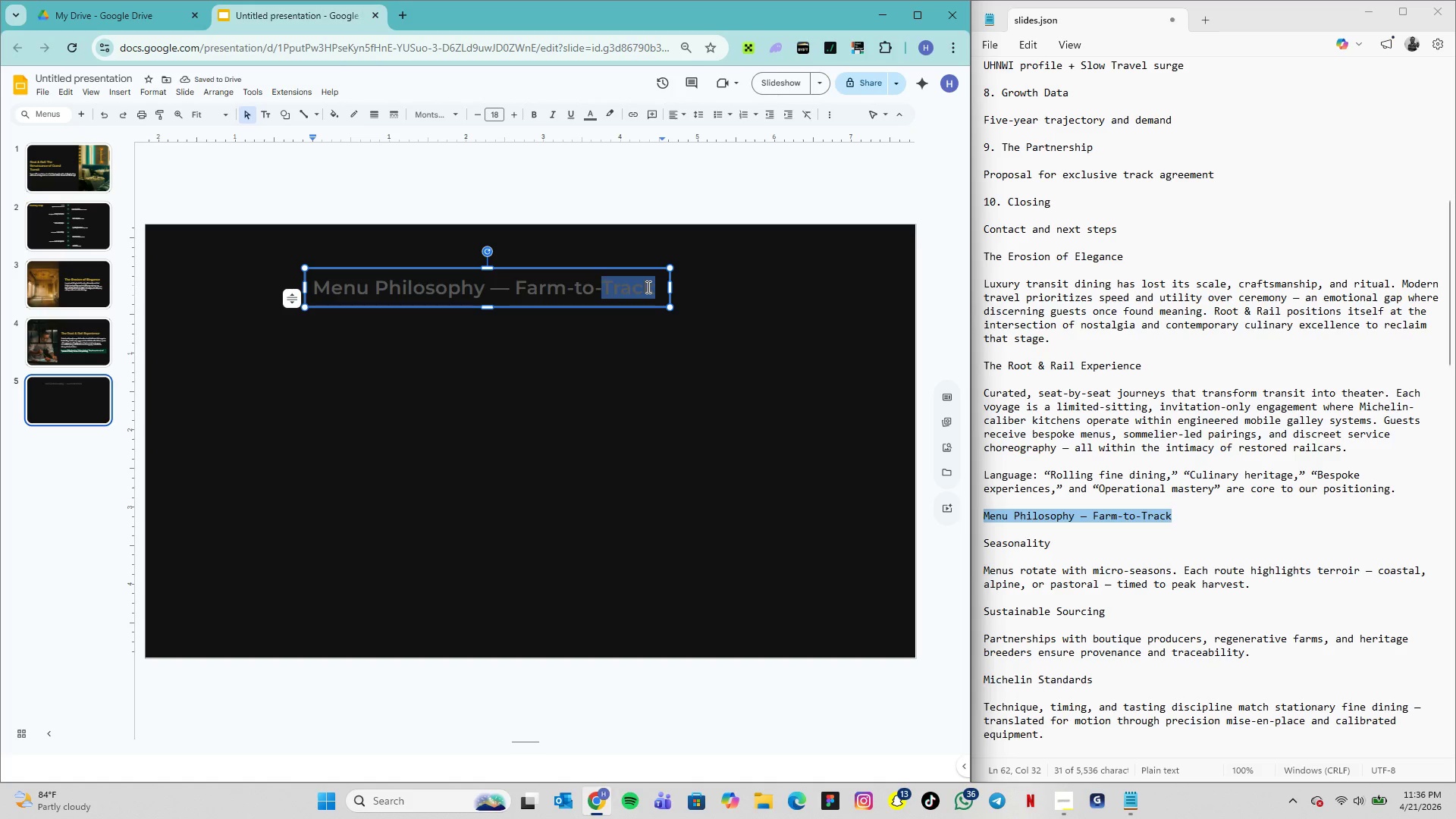 
triple_click([647, 287])
 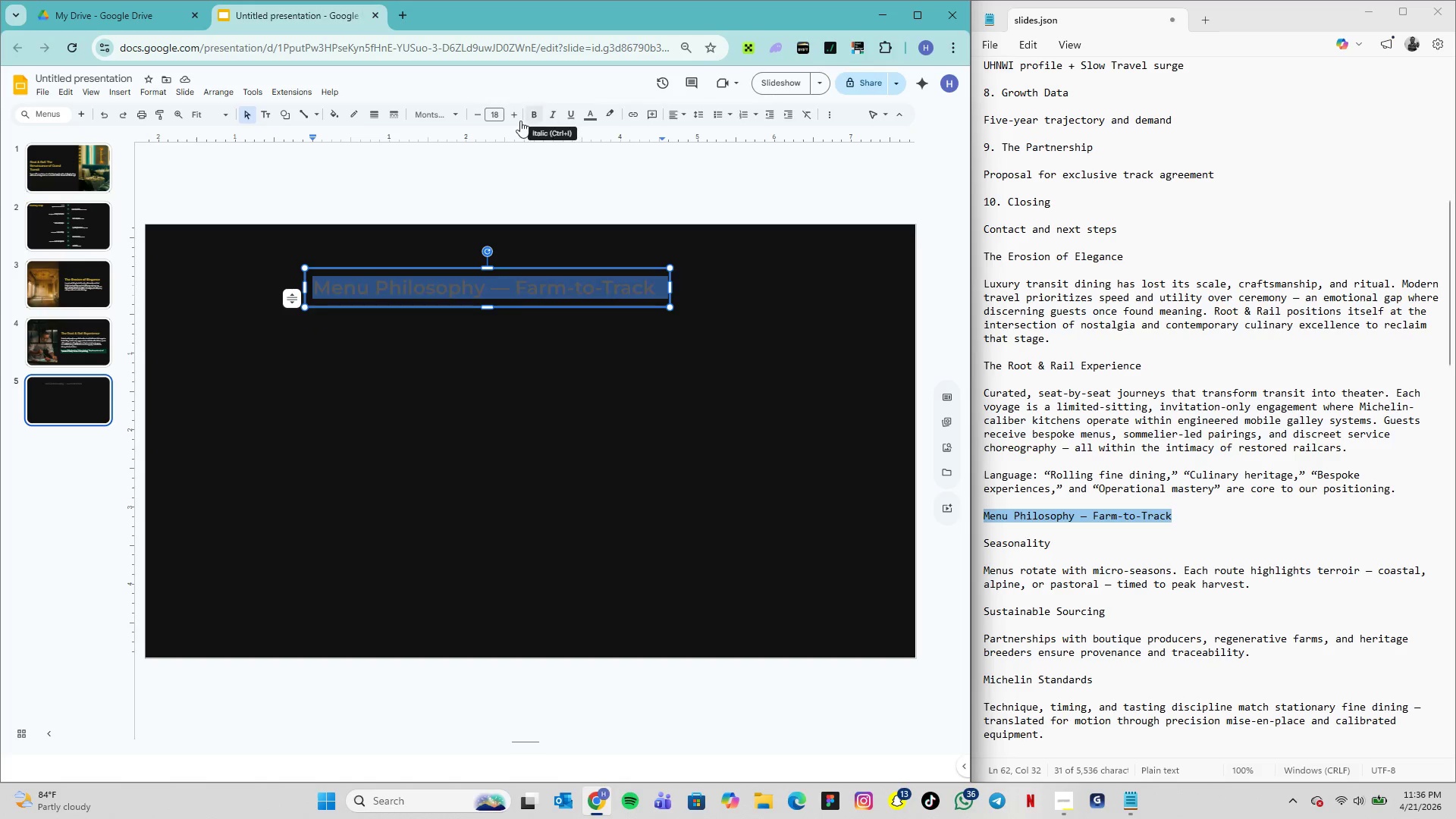 
wait(5.53)
 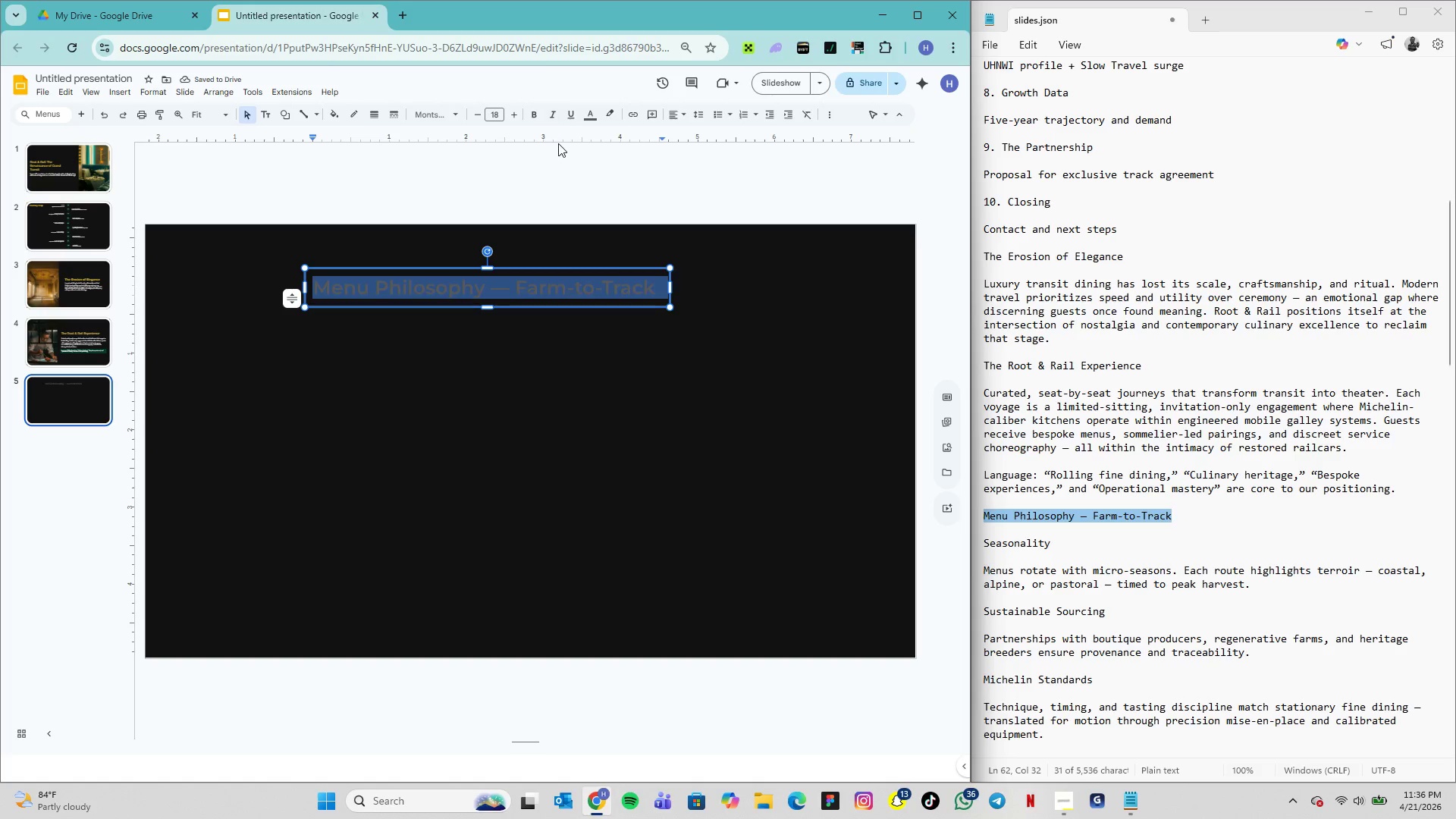 
left_click([445, 111])
 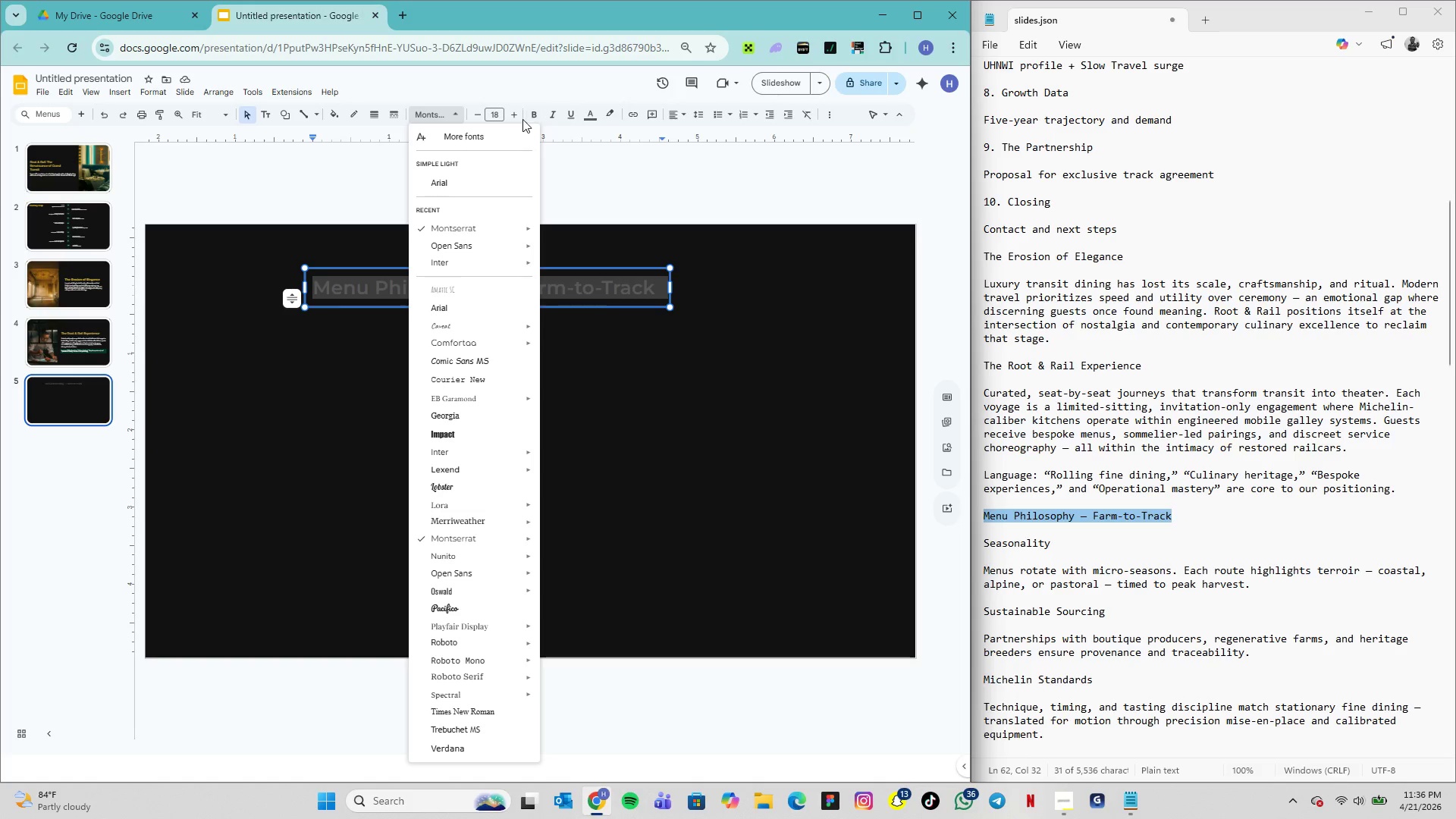 
left_click([500, 112])
 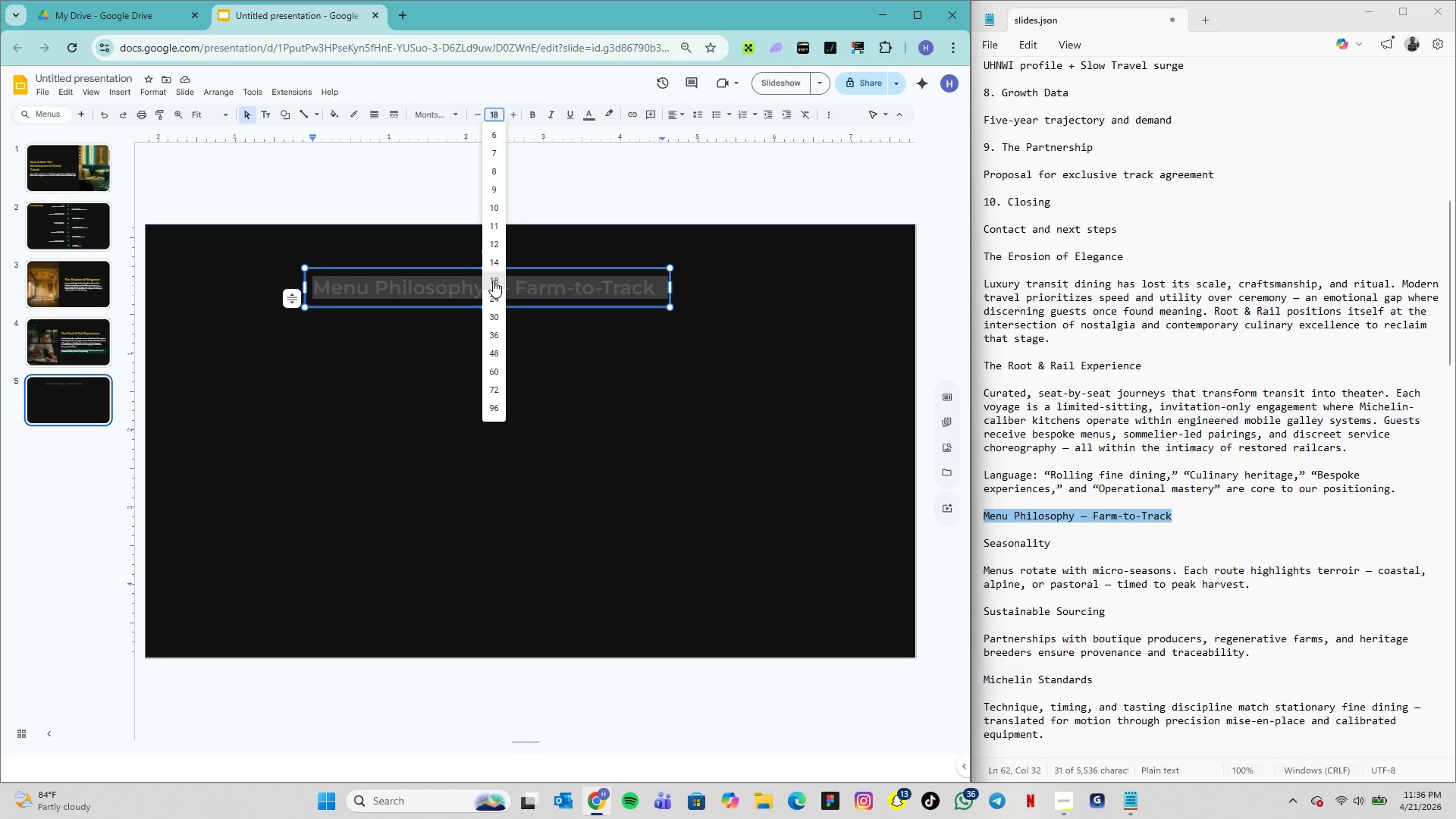 
wait(6.86)
 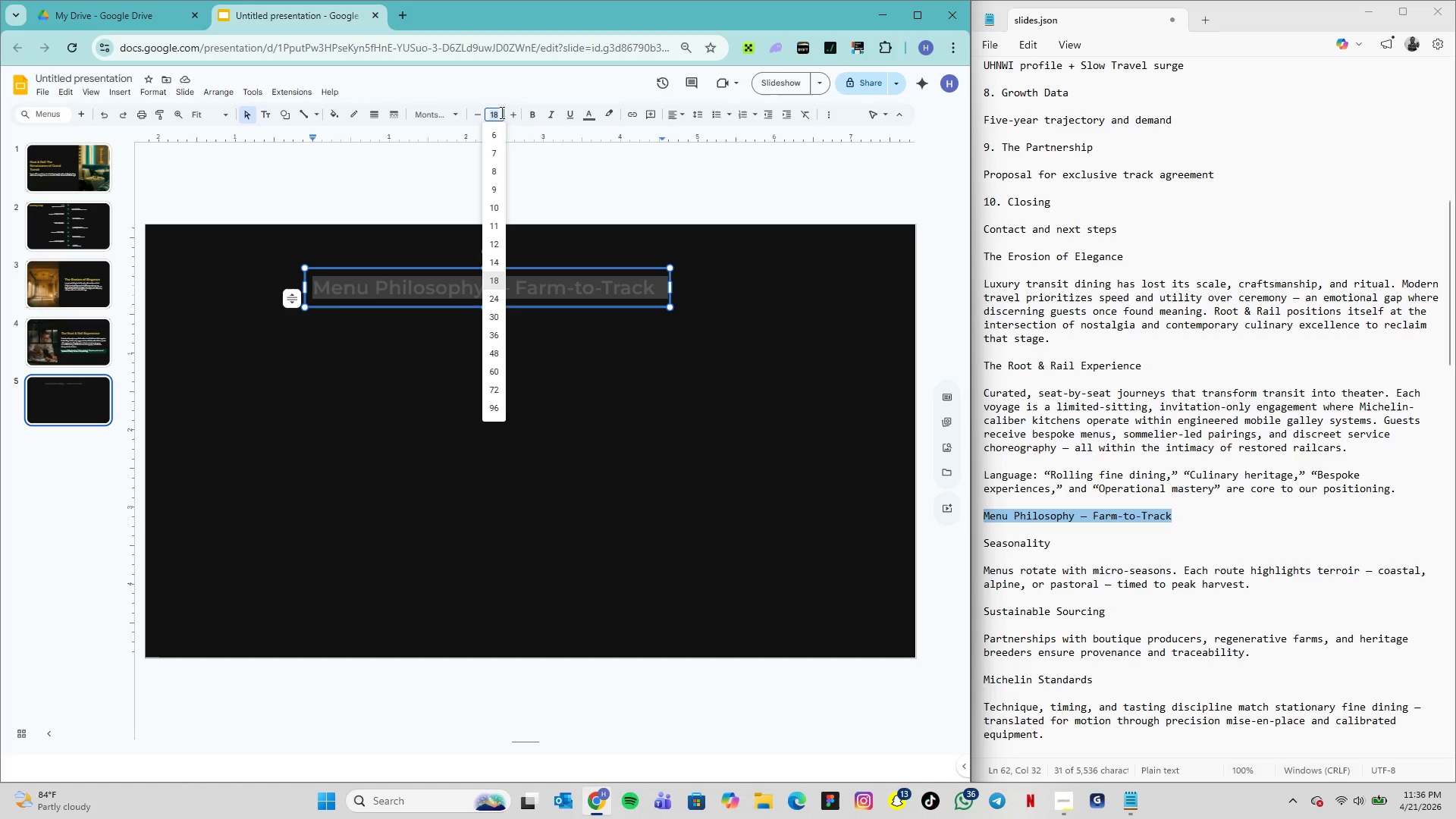 
left_click([502, 302])
 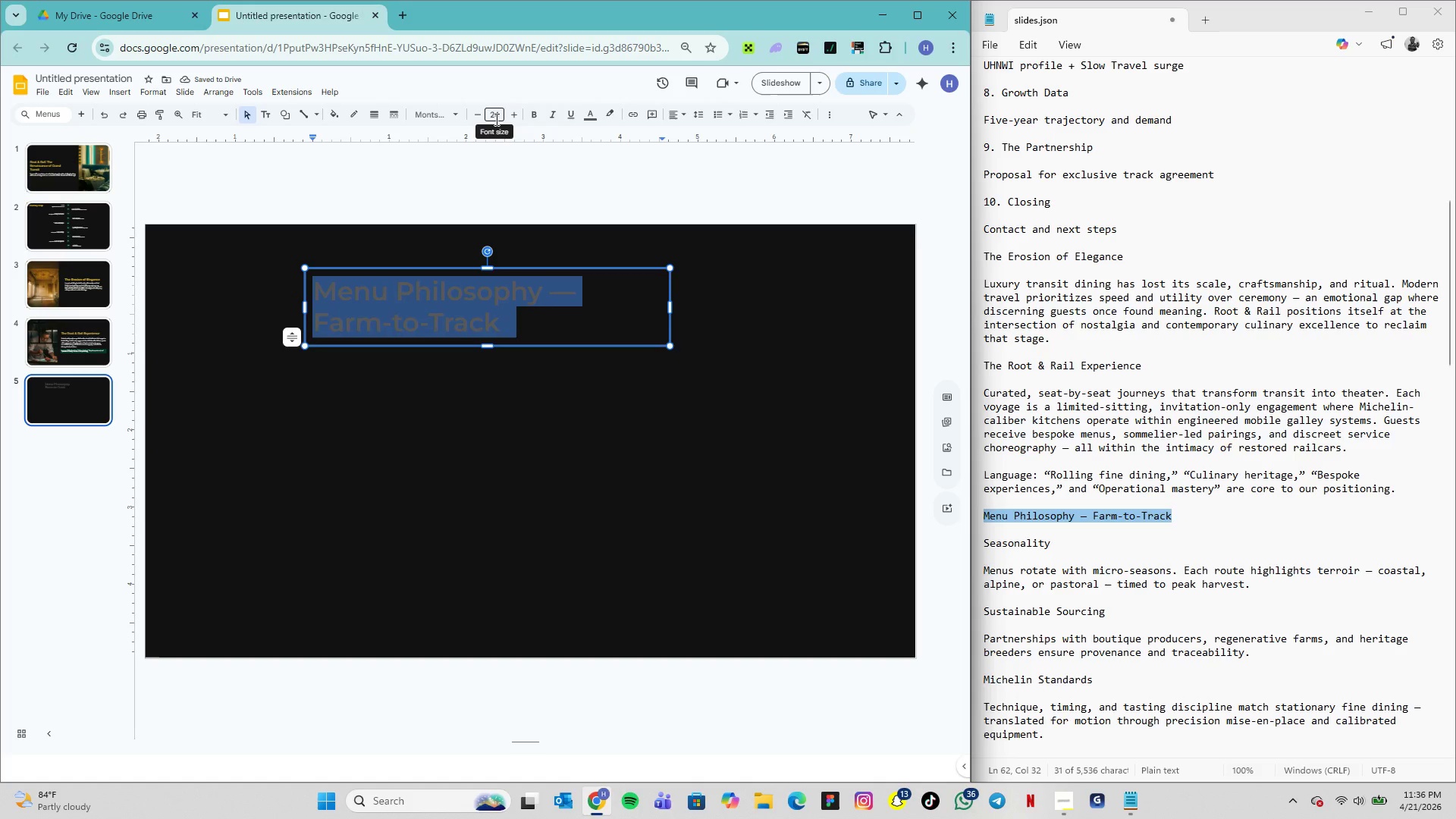 
left_click([495, 119])
 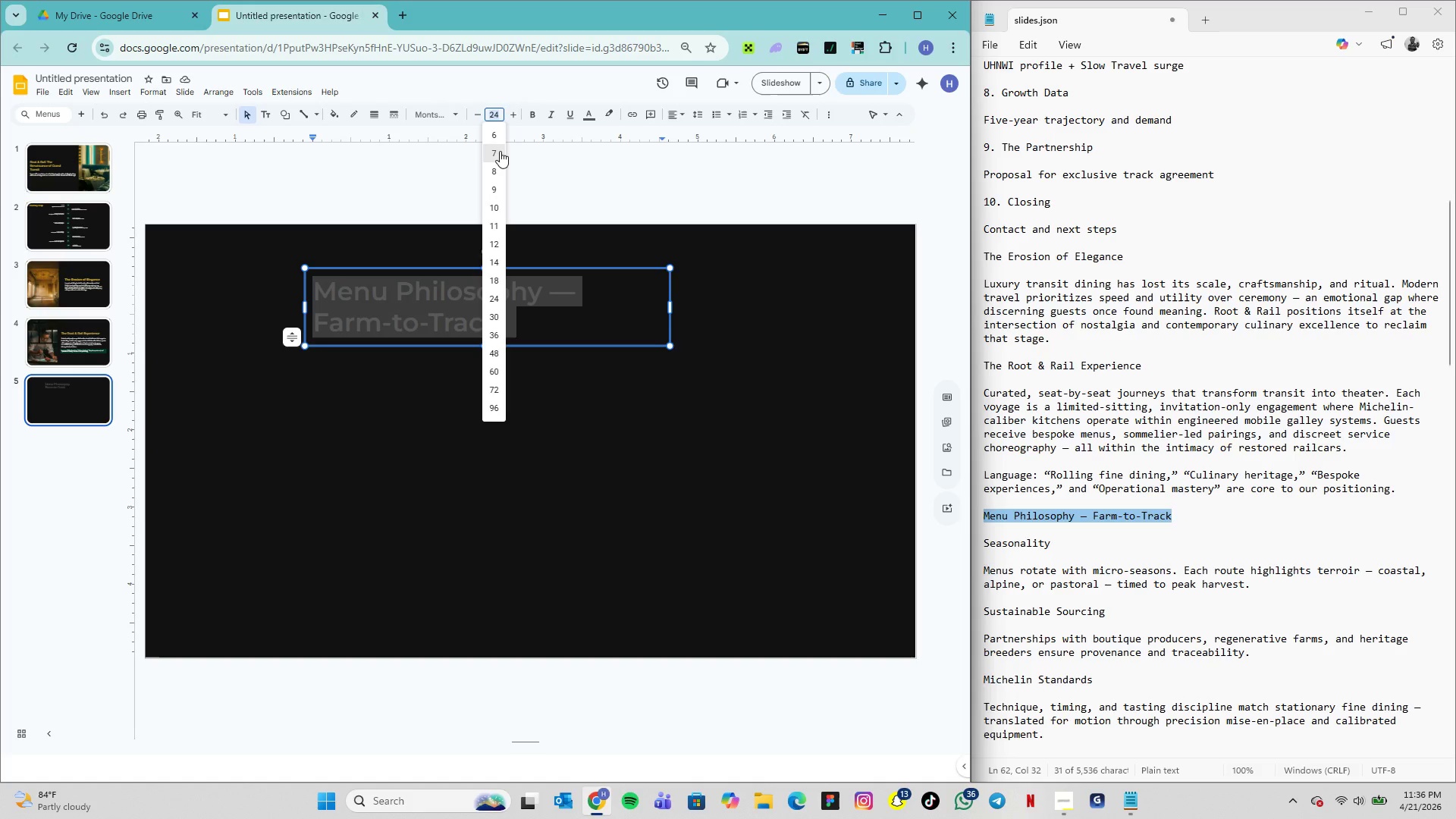 
type(20)
 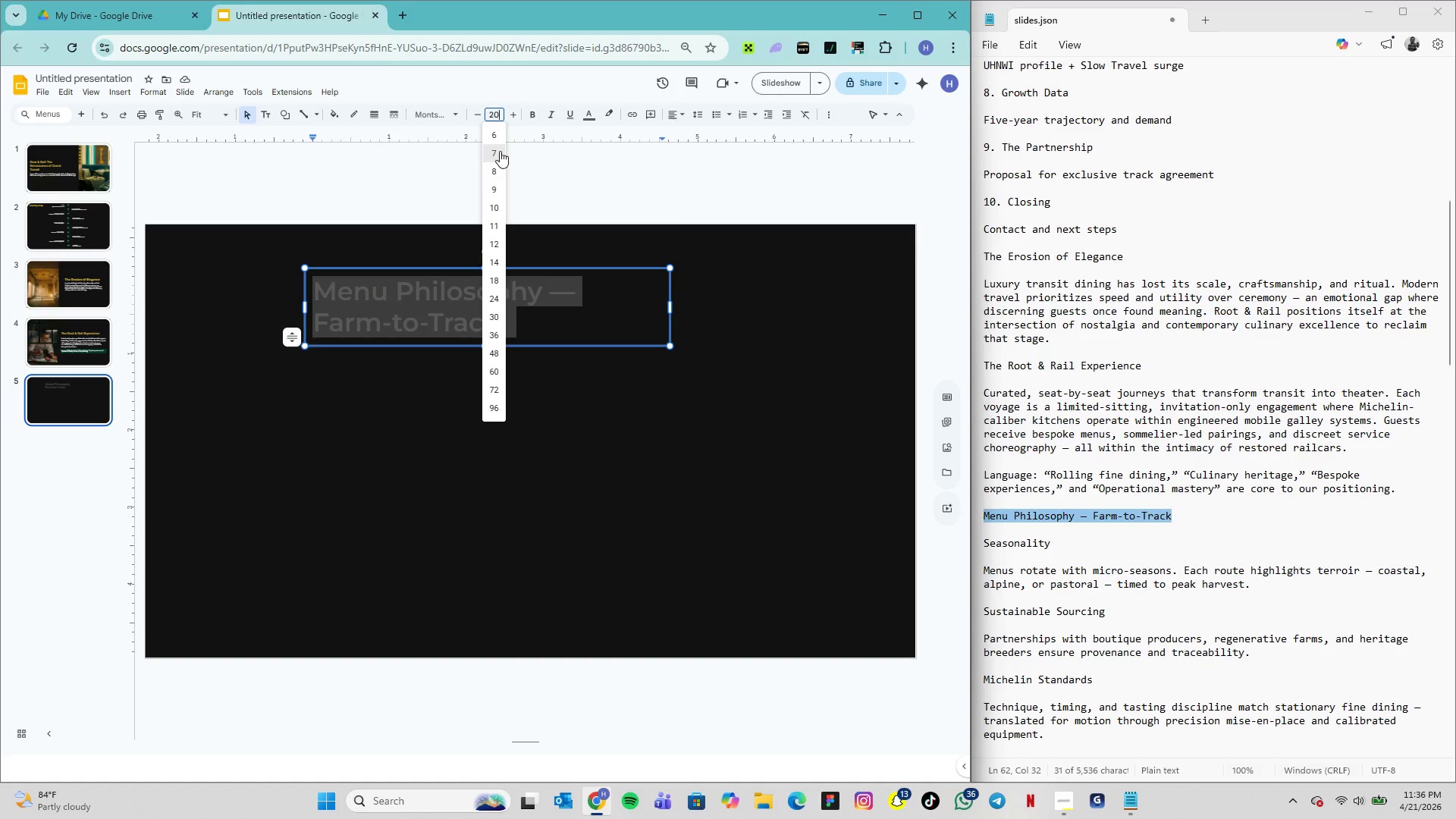 
key(Enter)
 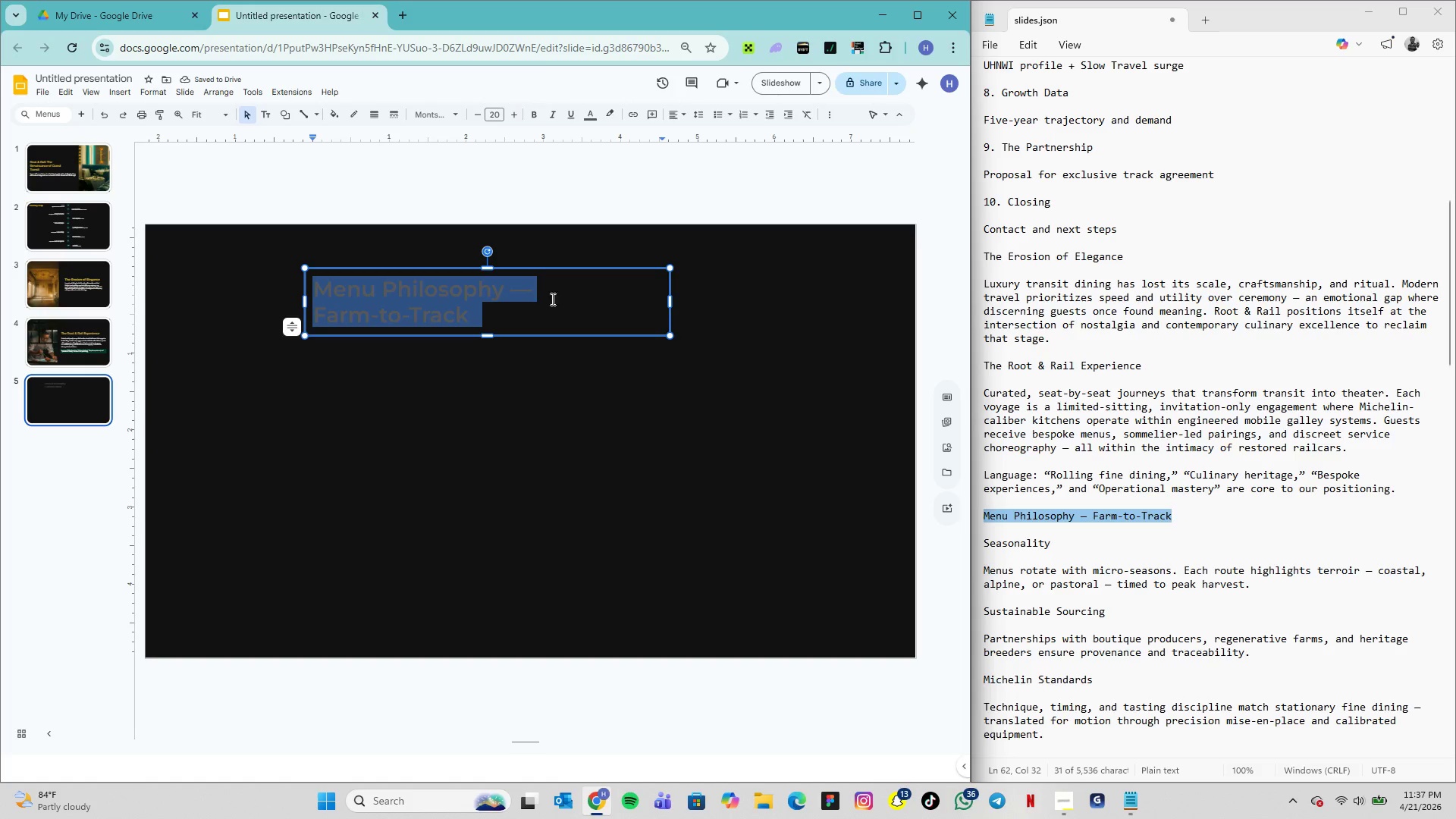 
left_click_drag(start_coordinate=[670, 306], to_coordinate=[701, 308])
 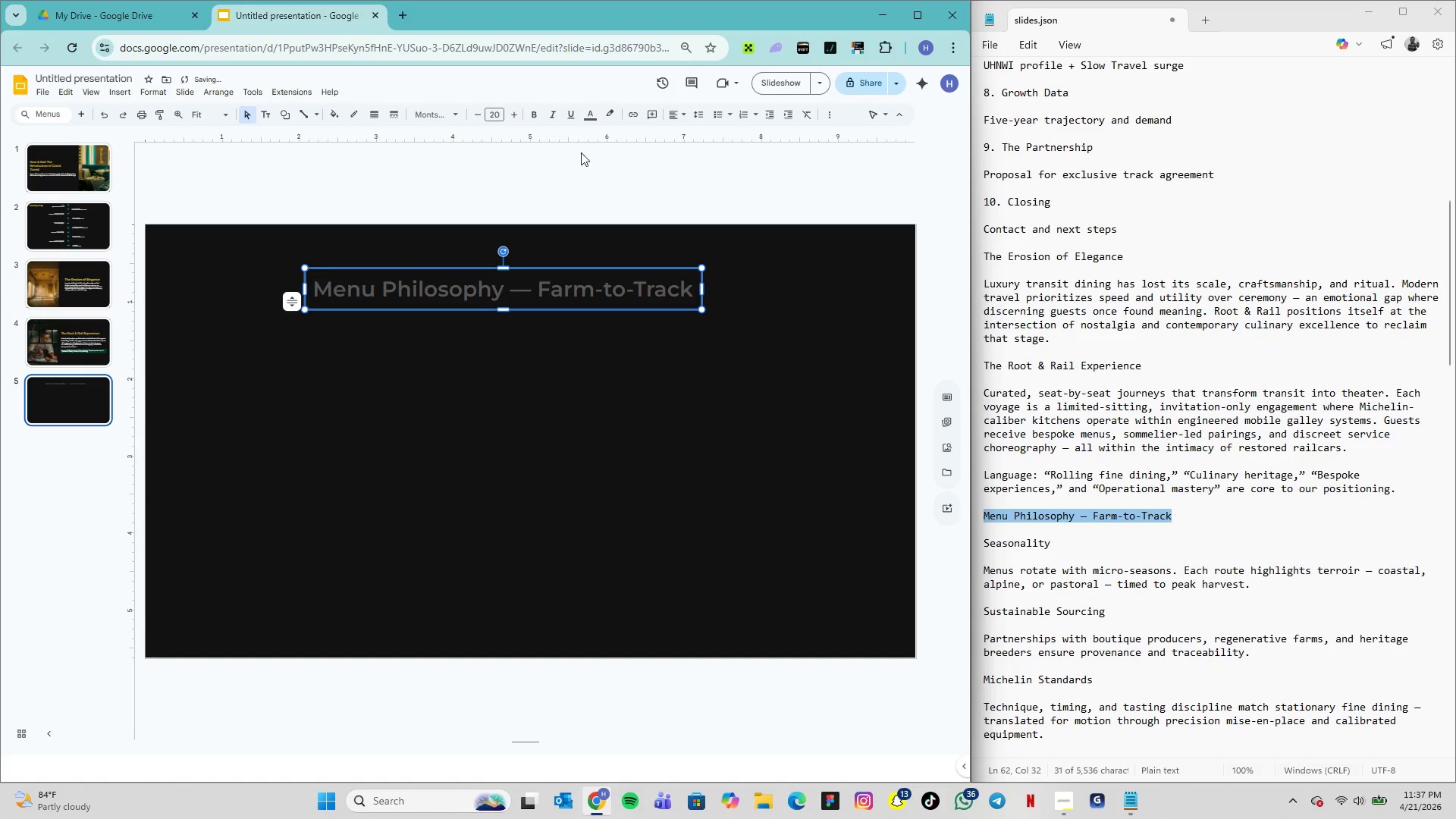 
left_click([588, 115])
 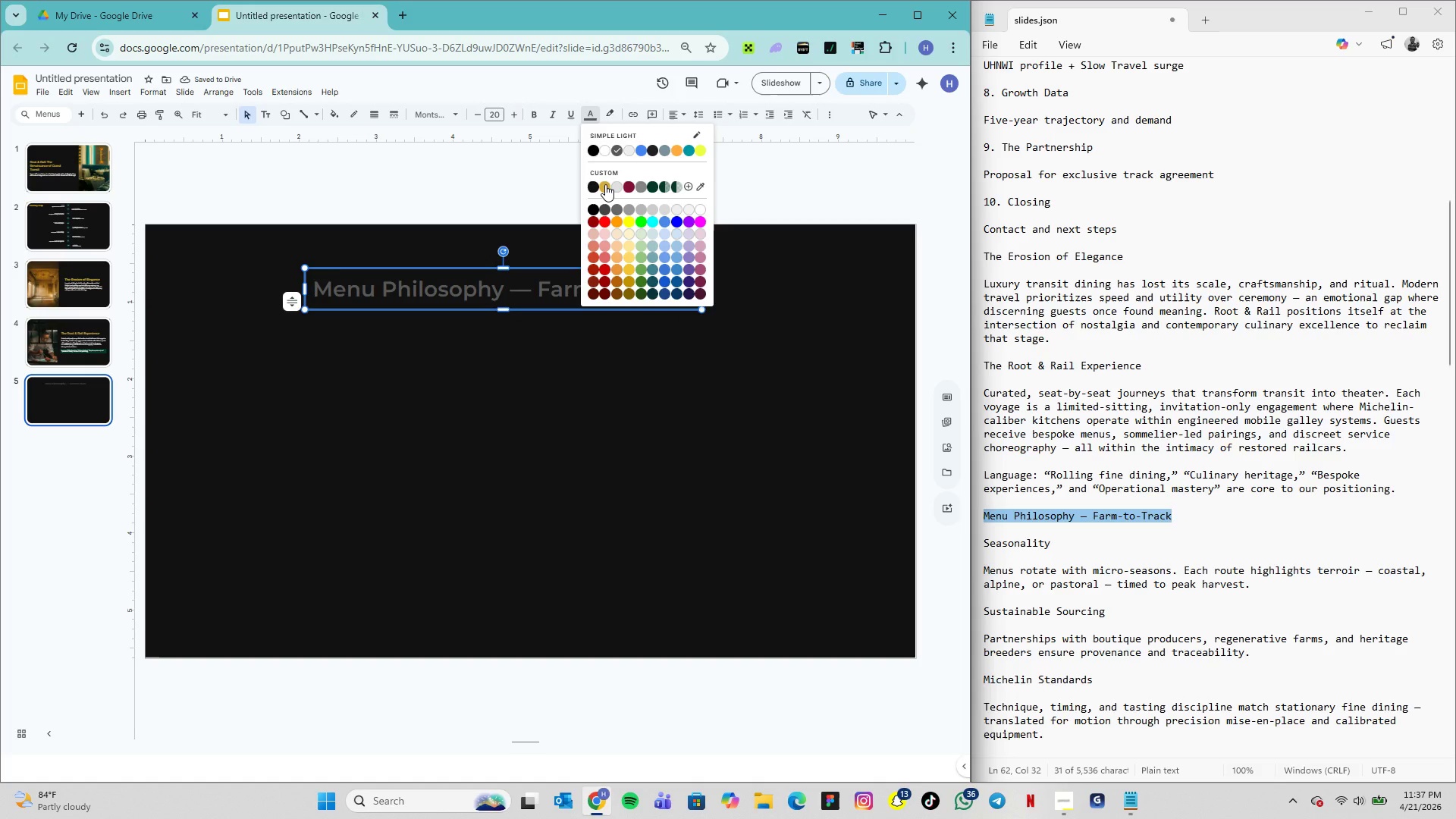 
left_click([605, 184])
 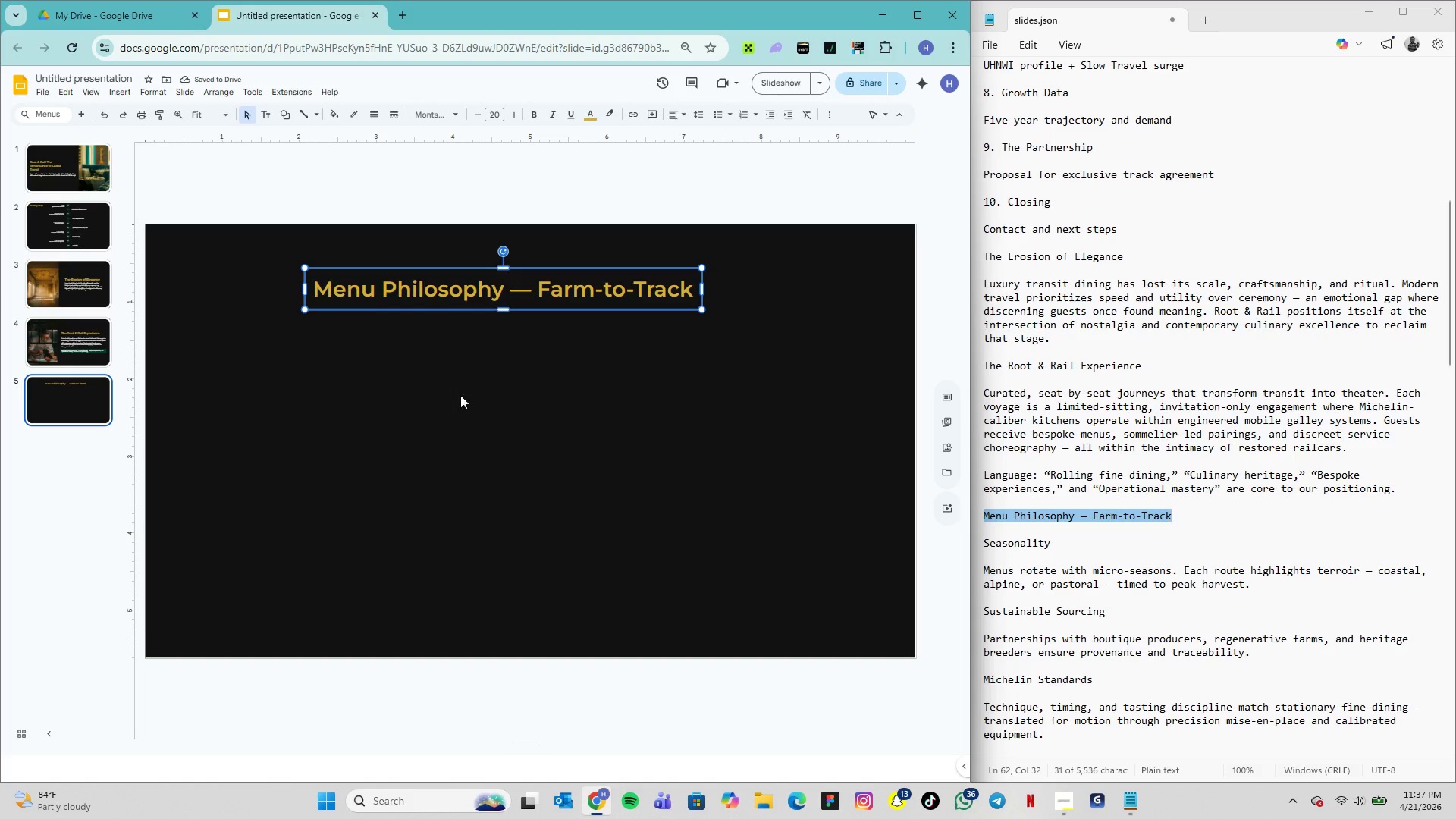 
left_click([388, 381])
 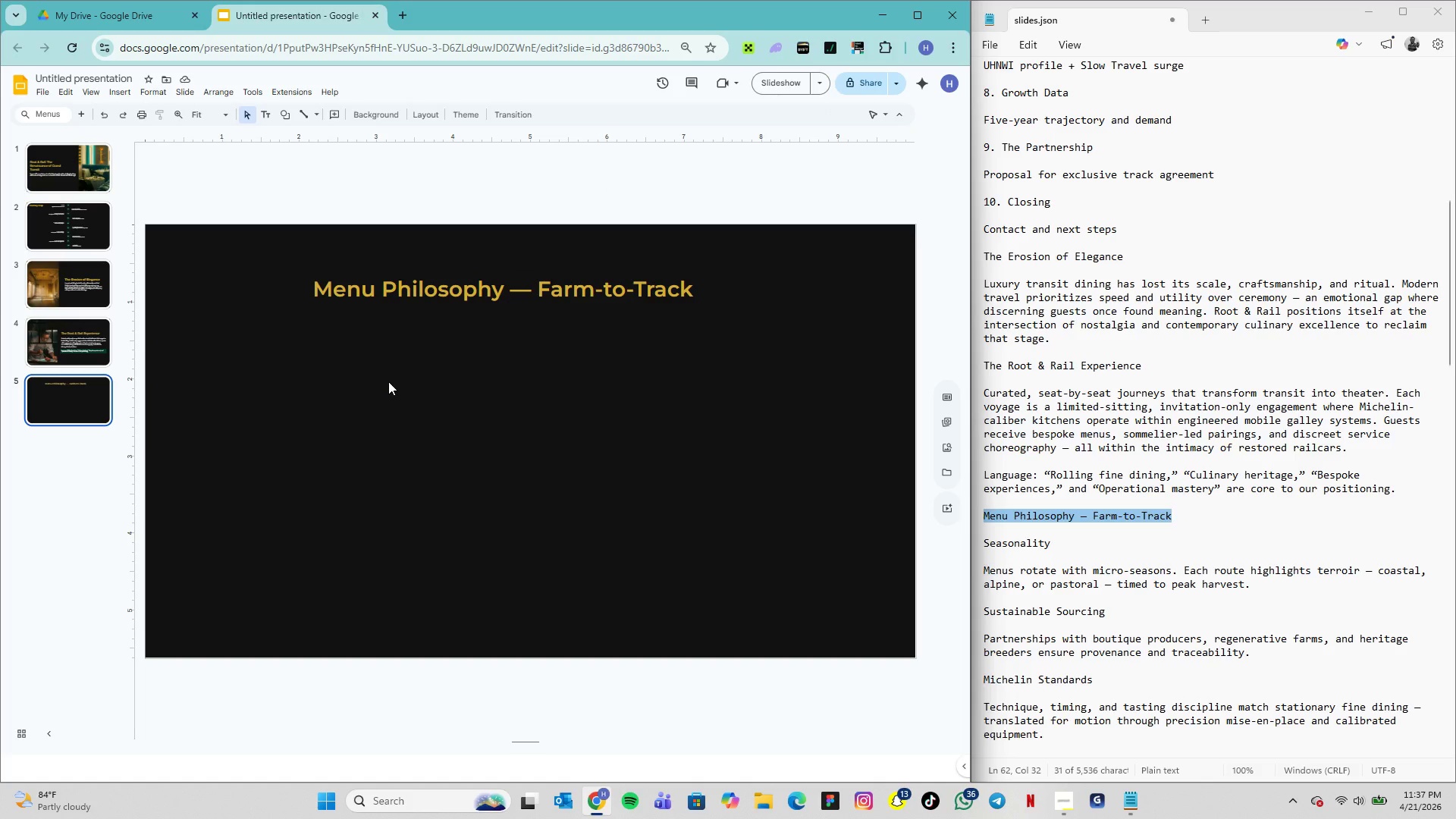 
wait(8.62)
 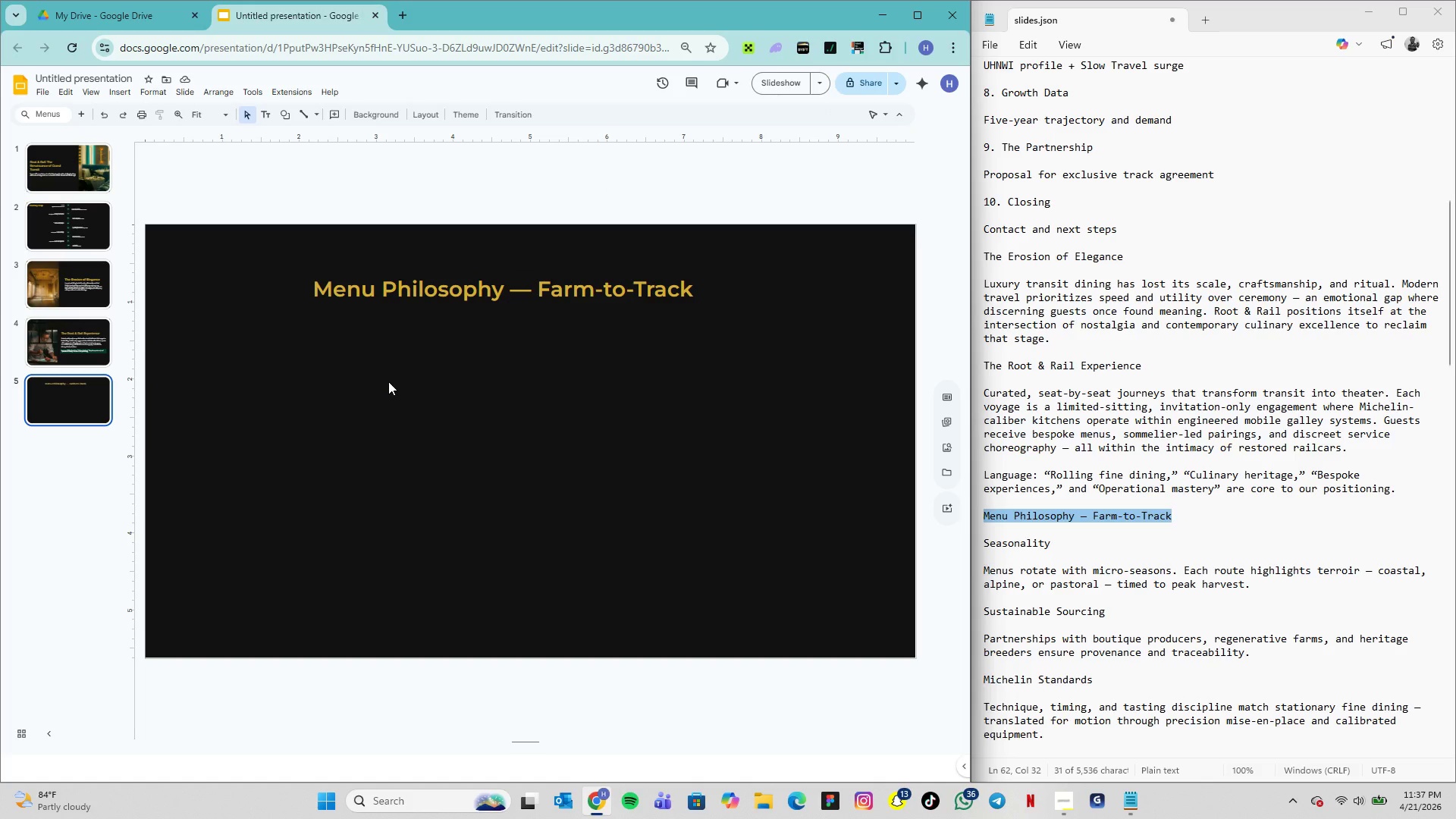 
left_click_drag(start_coordinate=[574, 268], to_coordinate=[574, 347])
 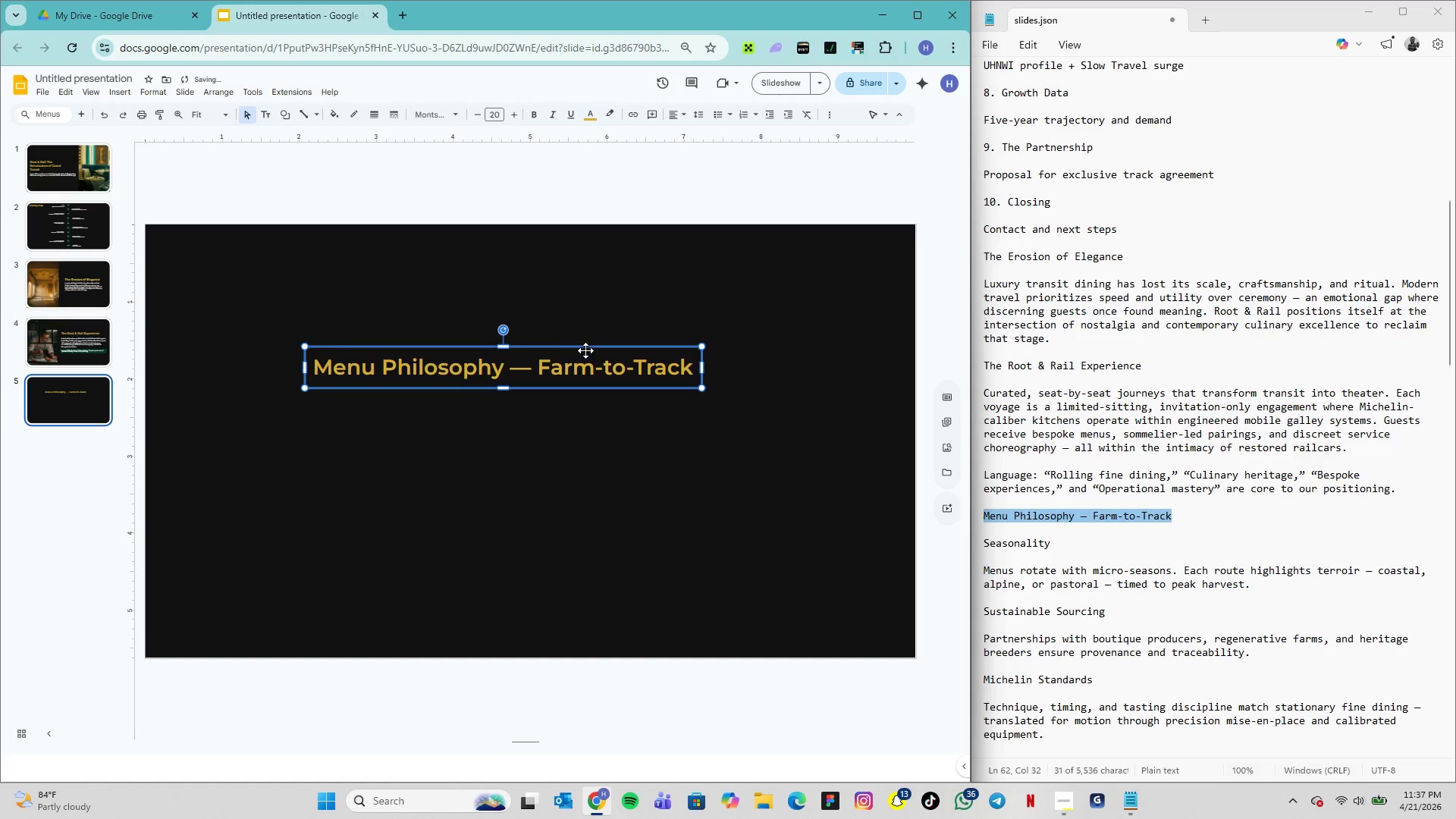 
left_click_drag(start_coordinate=[585, 350], to_coordinate=[598, 353])
 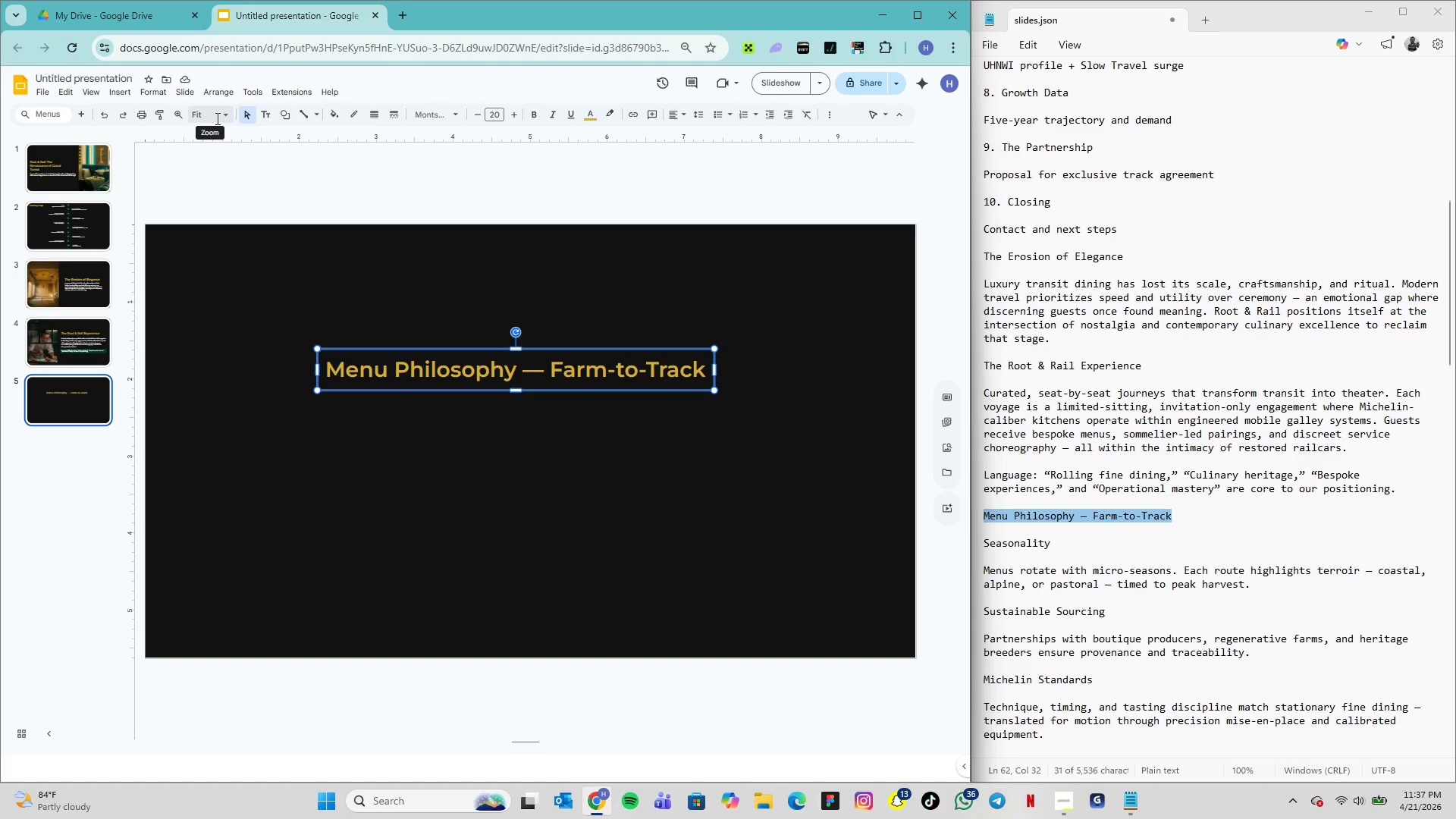 
wait(17.48)
 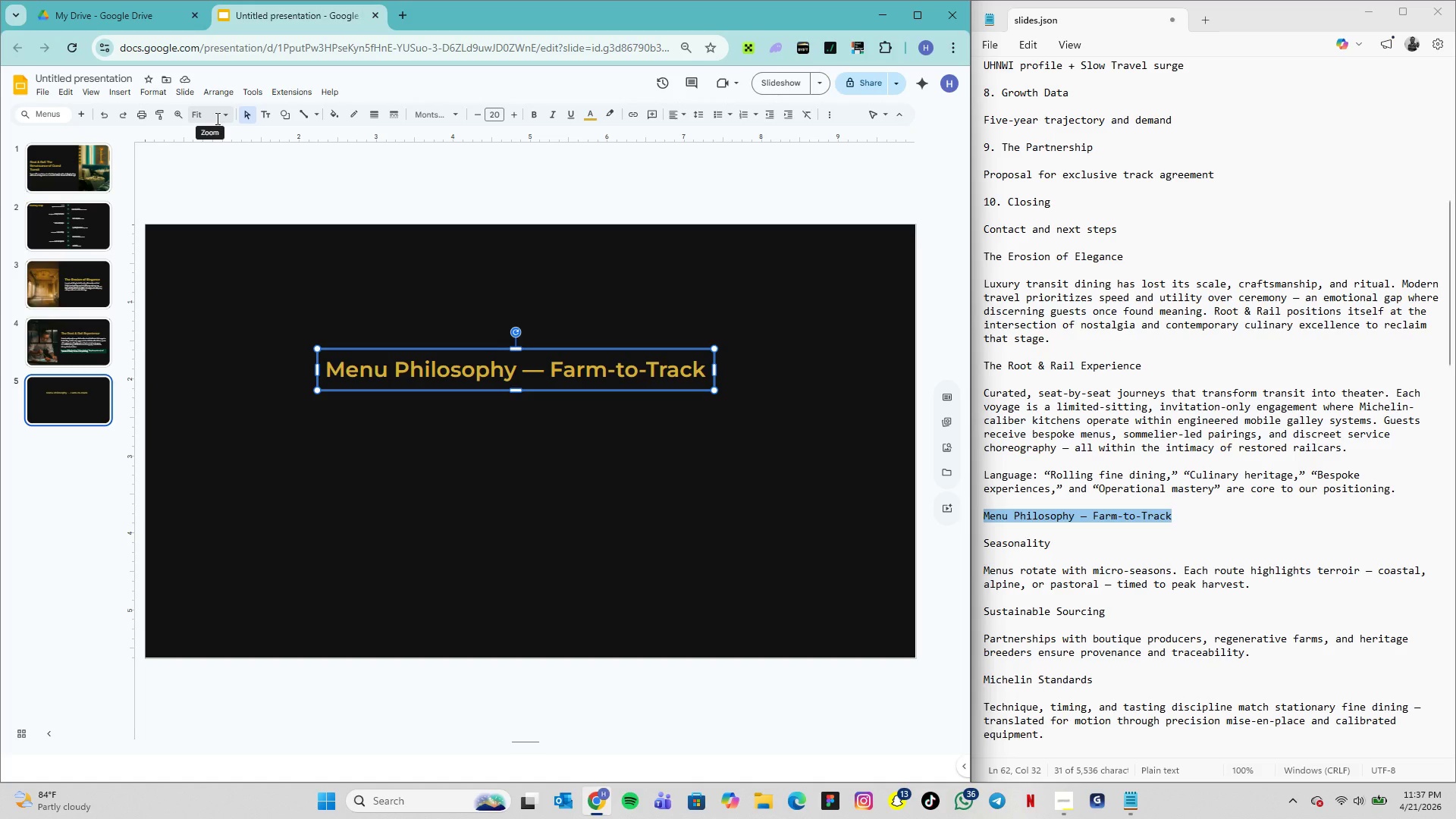 
left_click([130, 93])
 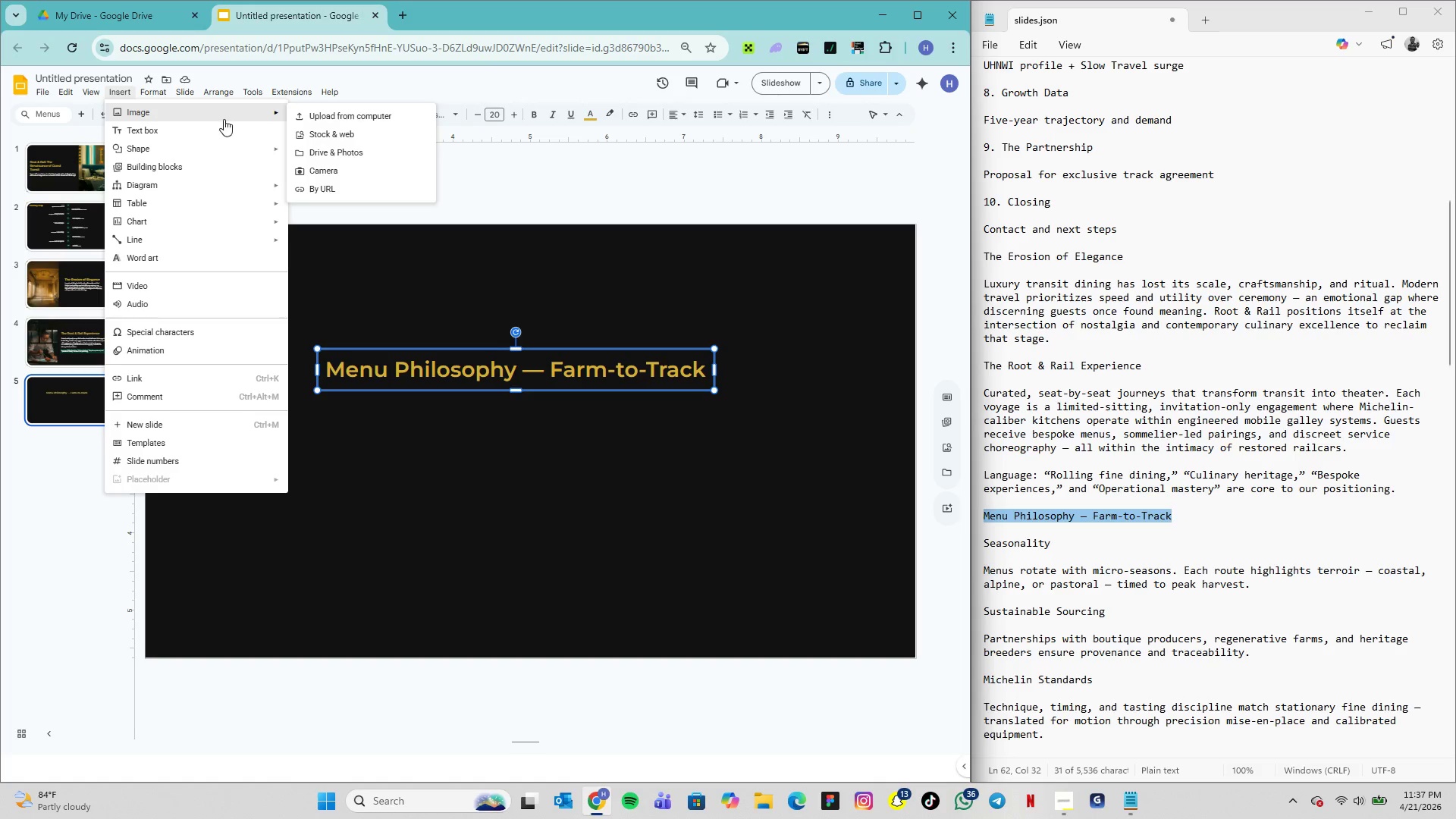 
wait(5.88)
 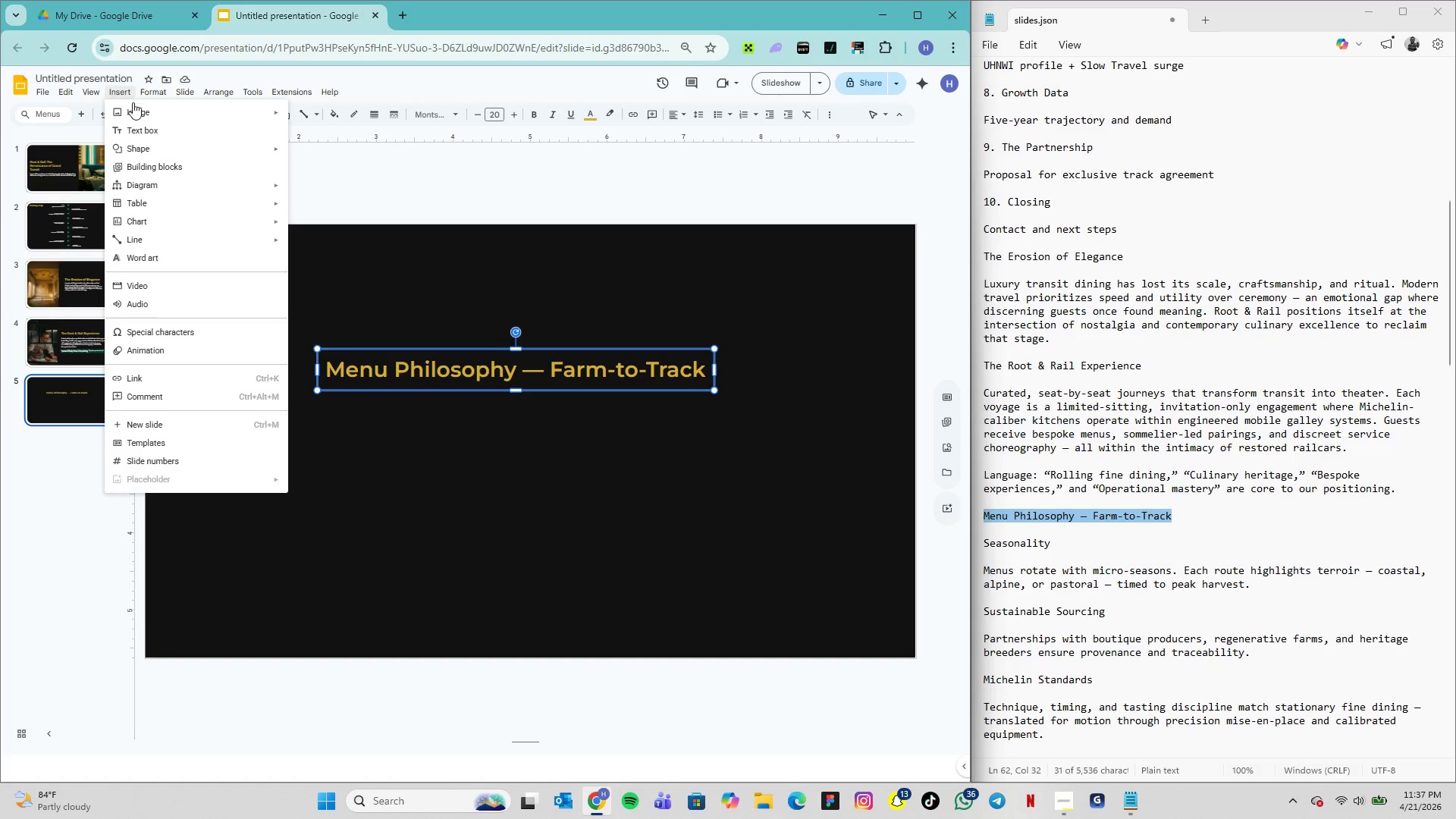 
left_click([311, 118])
 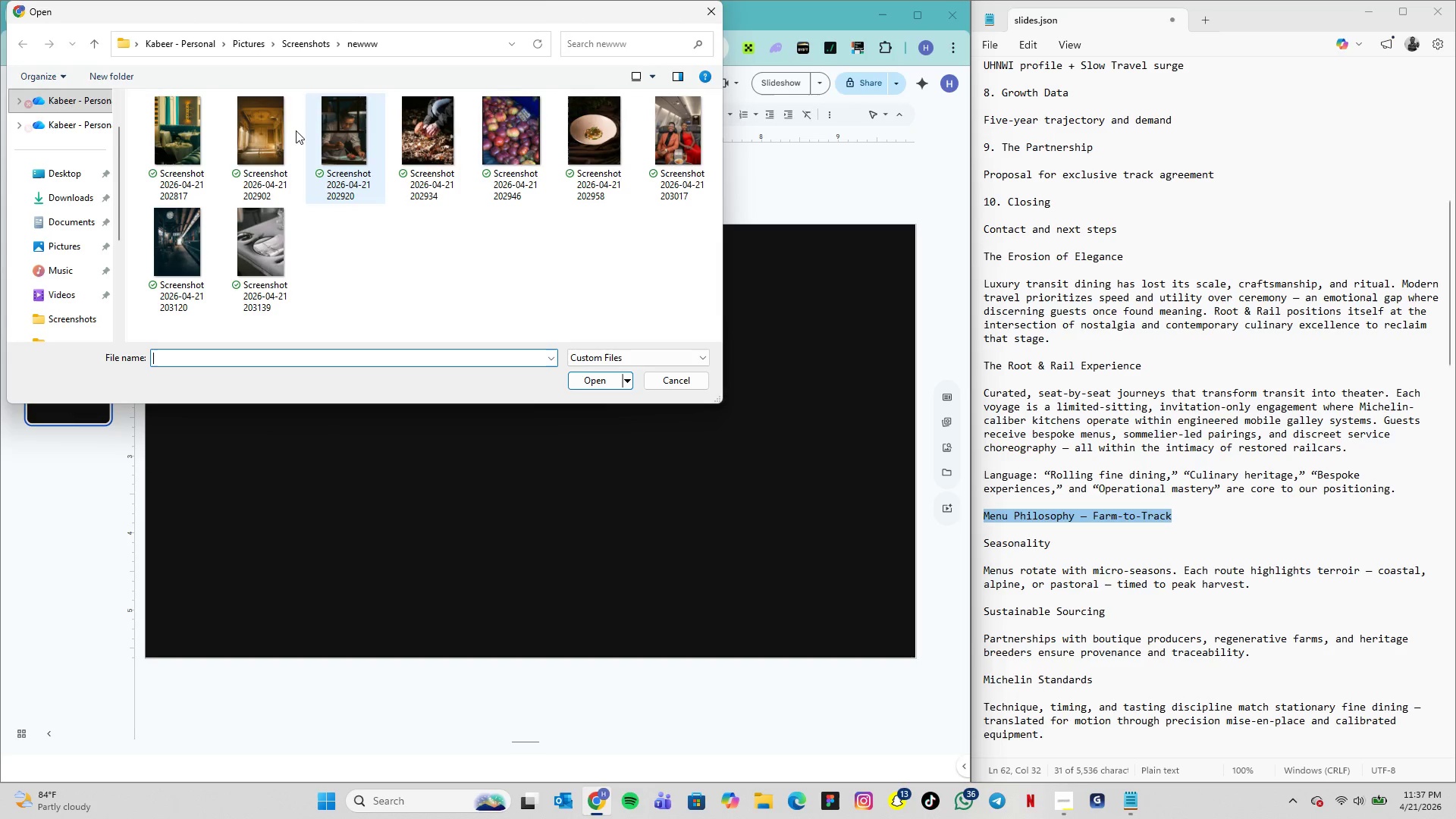 
mouse_move([259, 180])
 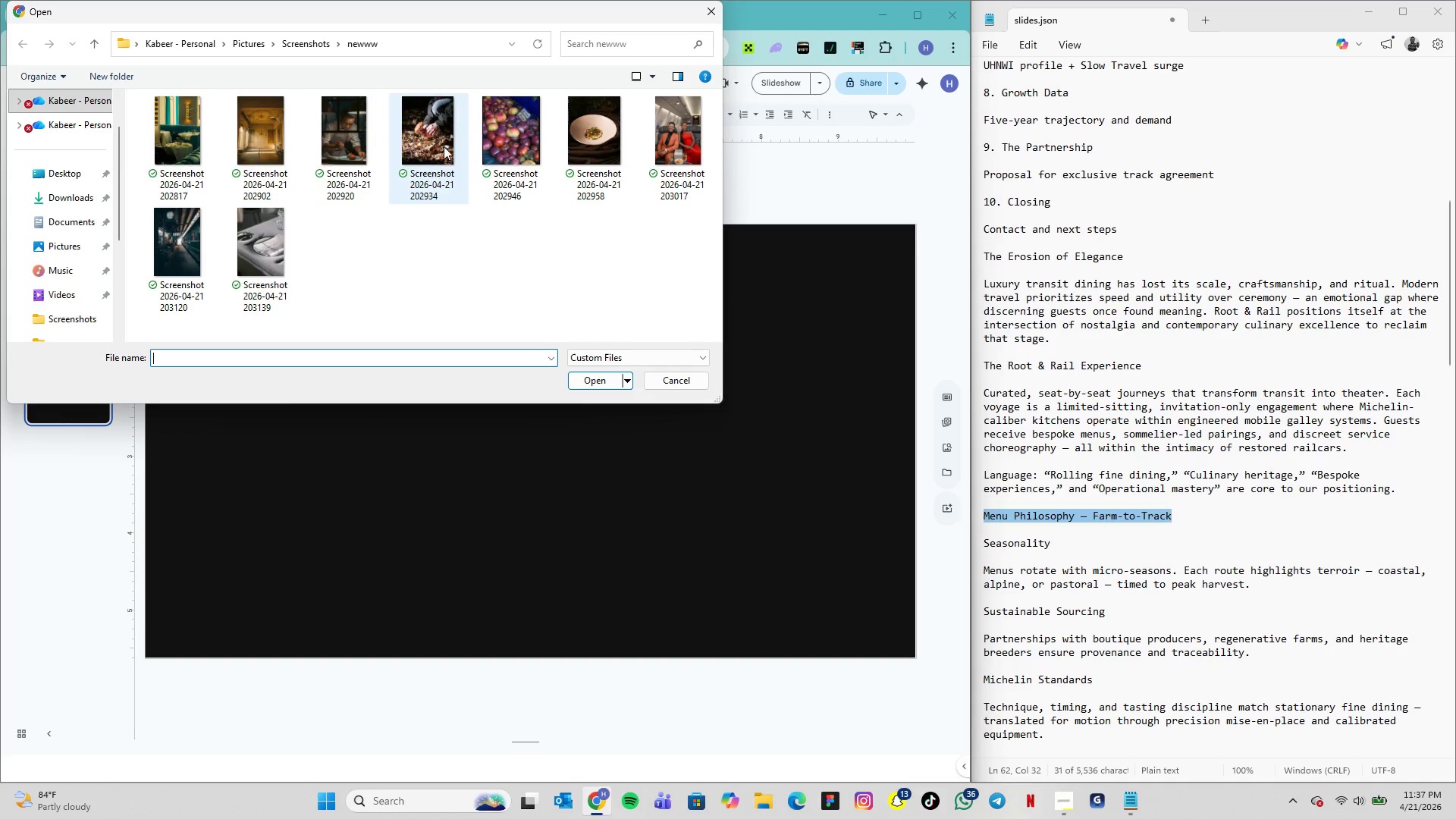 
left_click([444, 146])
 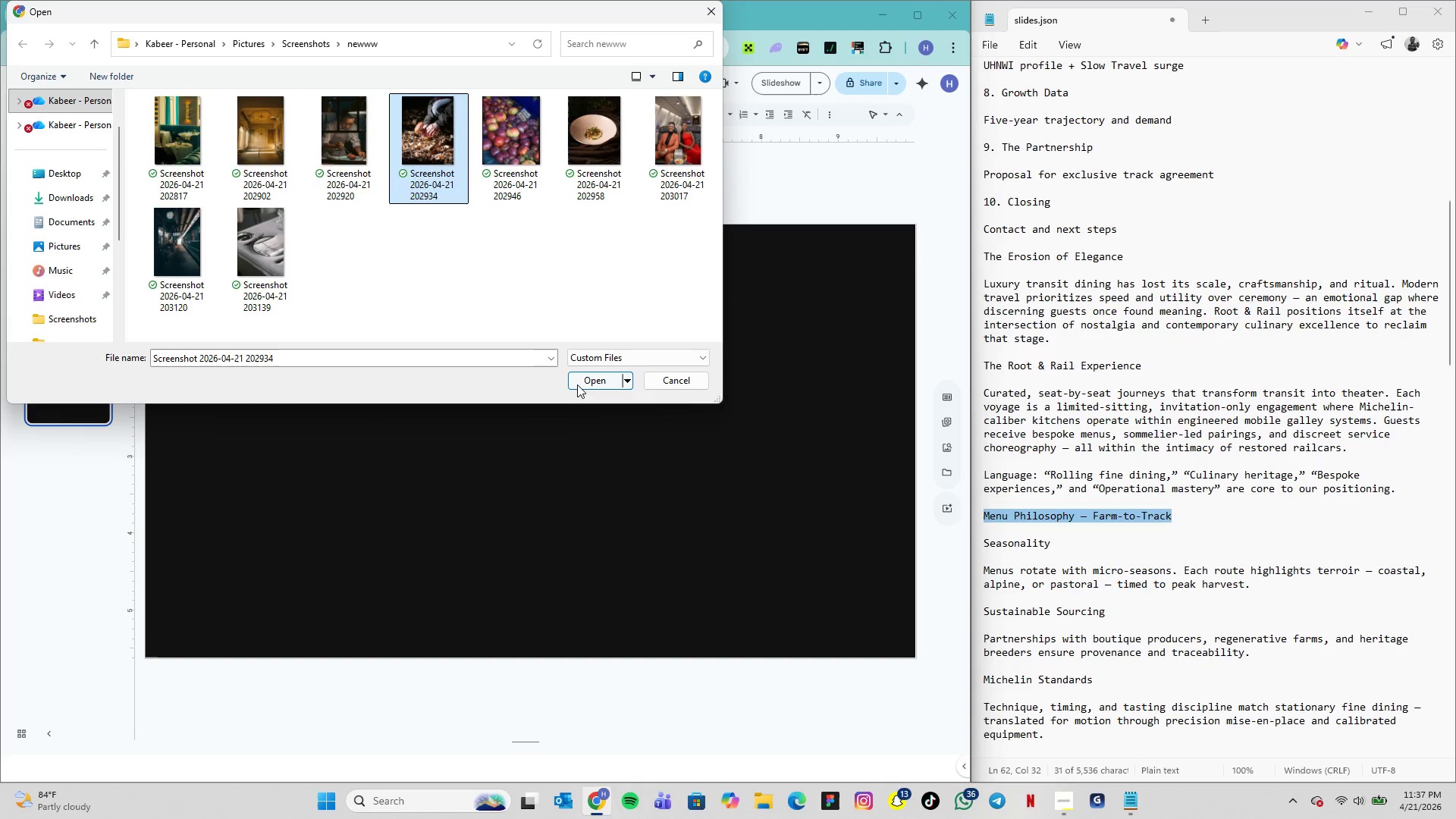 
left_click([577, 384])
 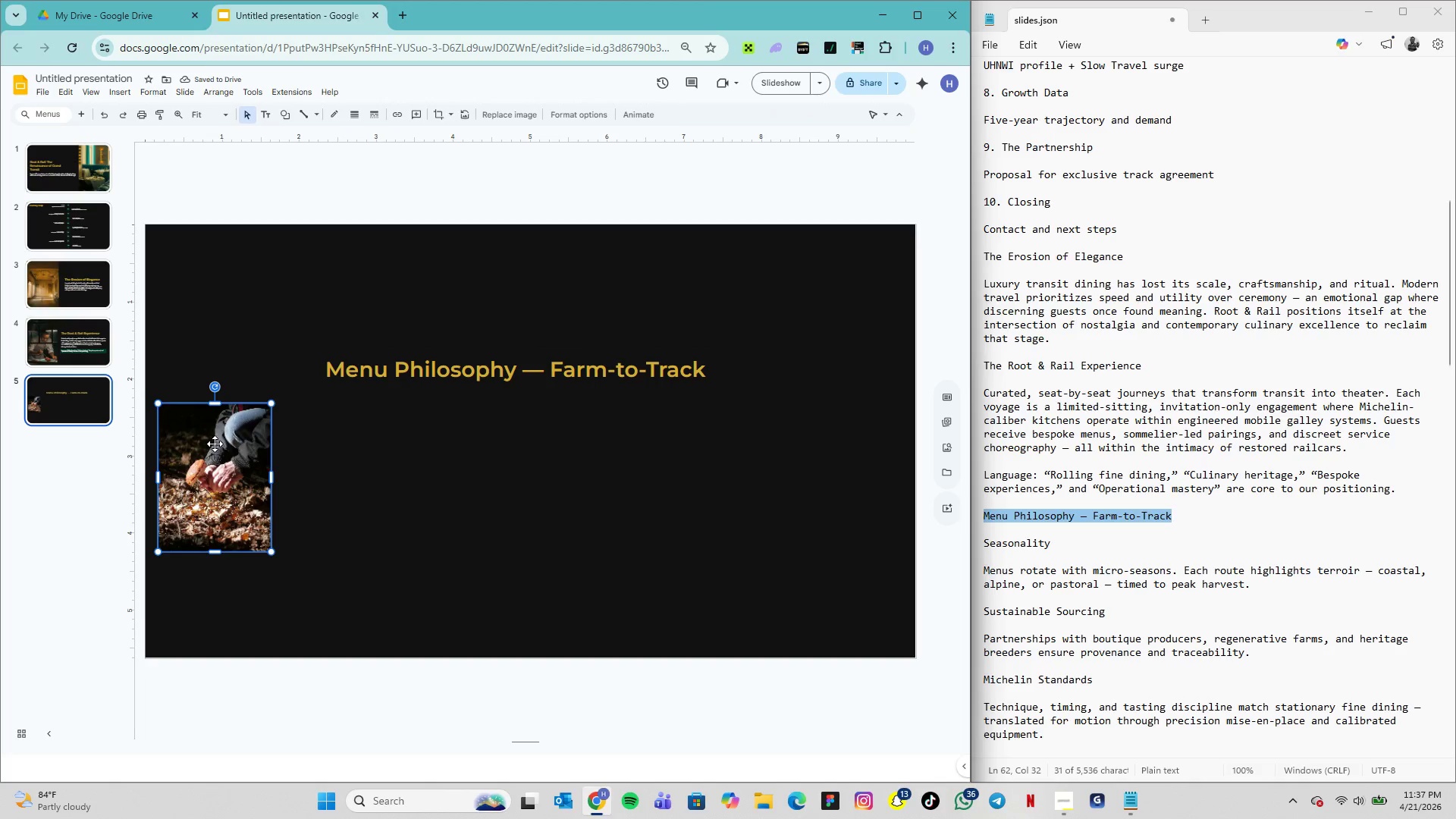 
wait(7.06)
 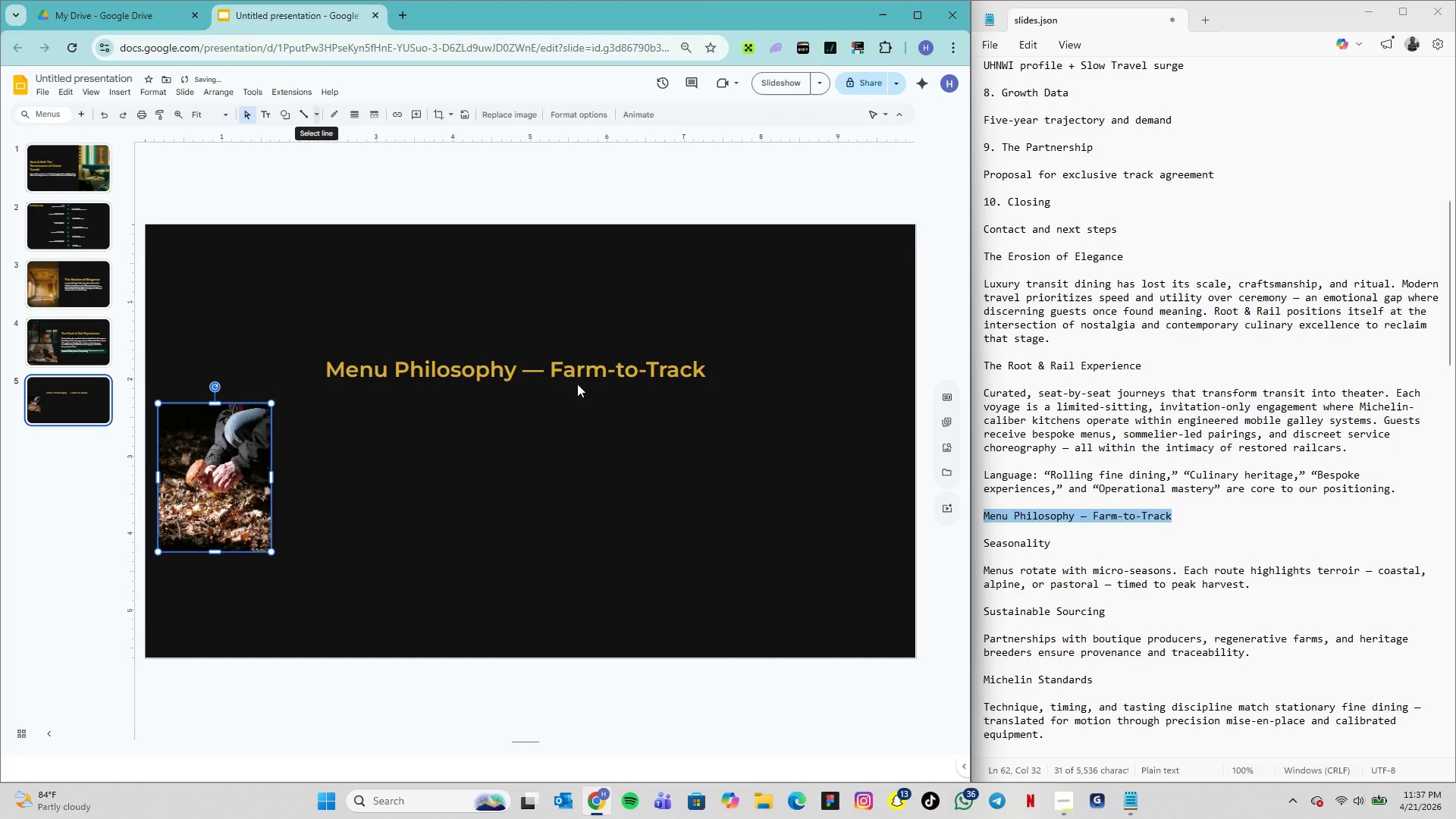 
left_click([83, 356])
 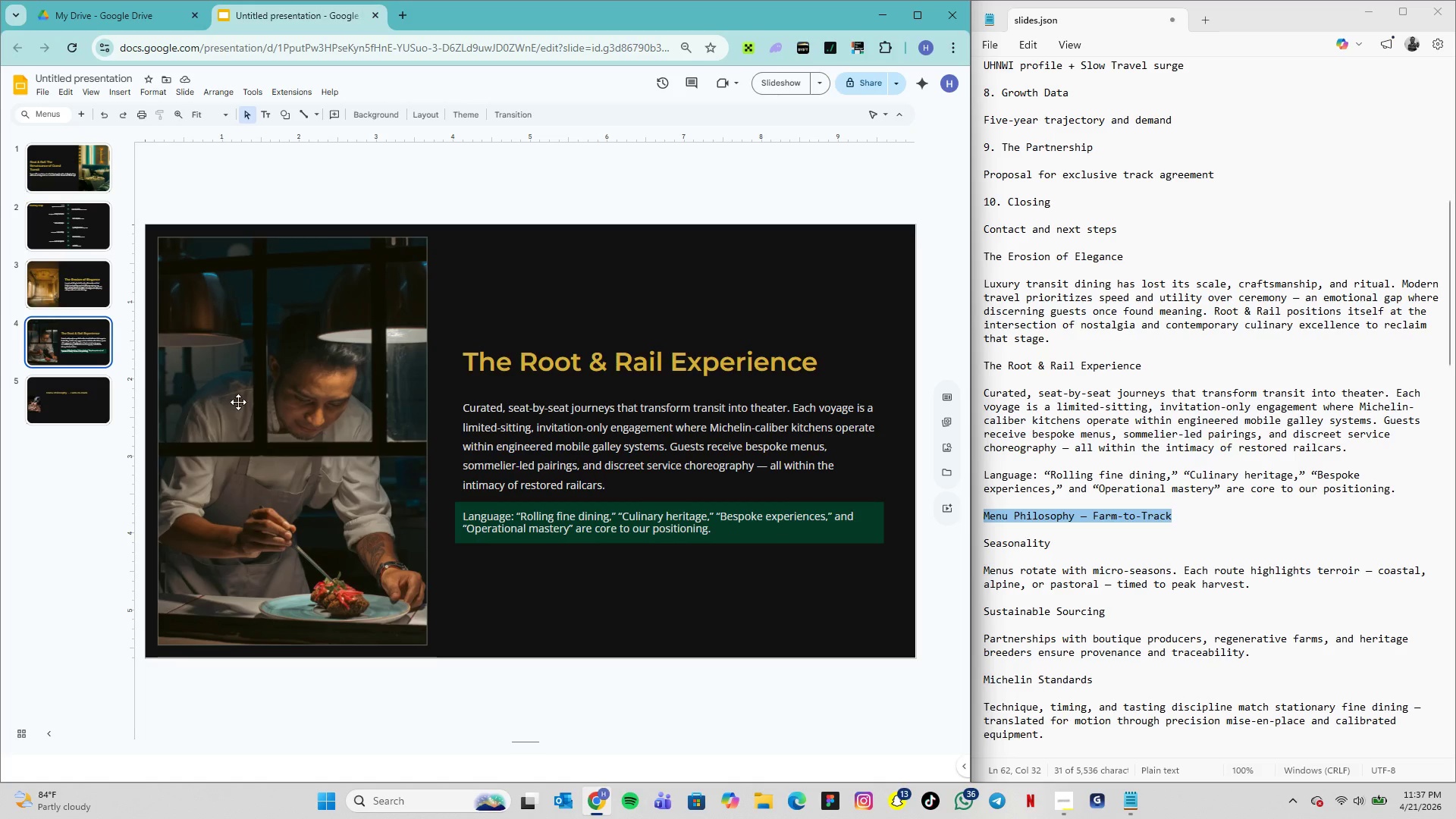 
left_click([240, 402])
 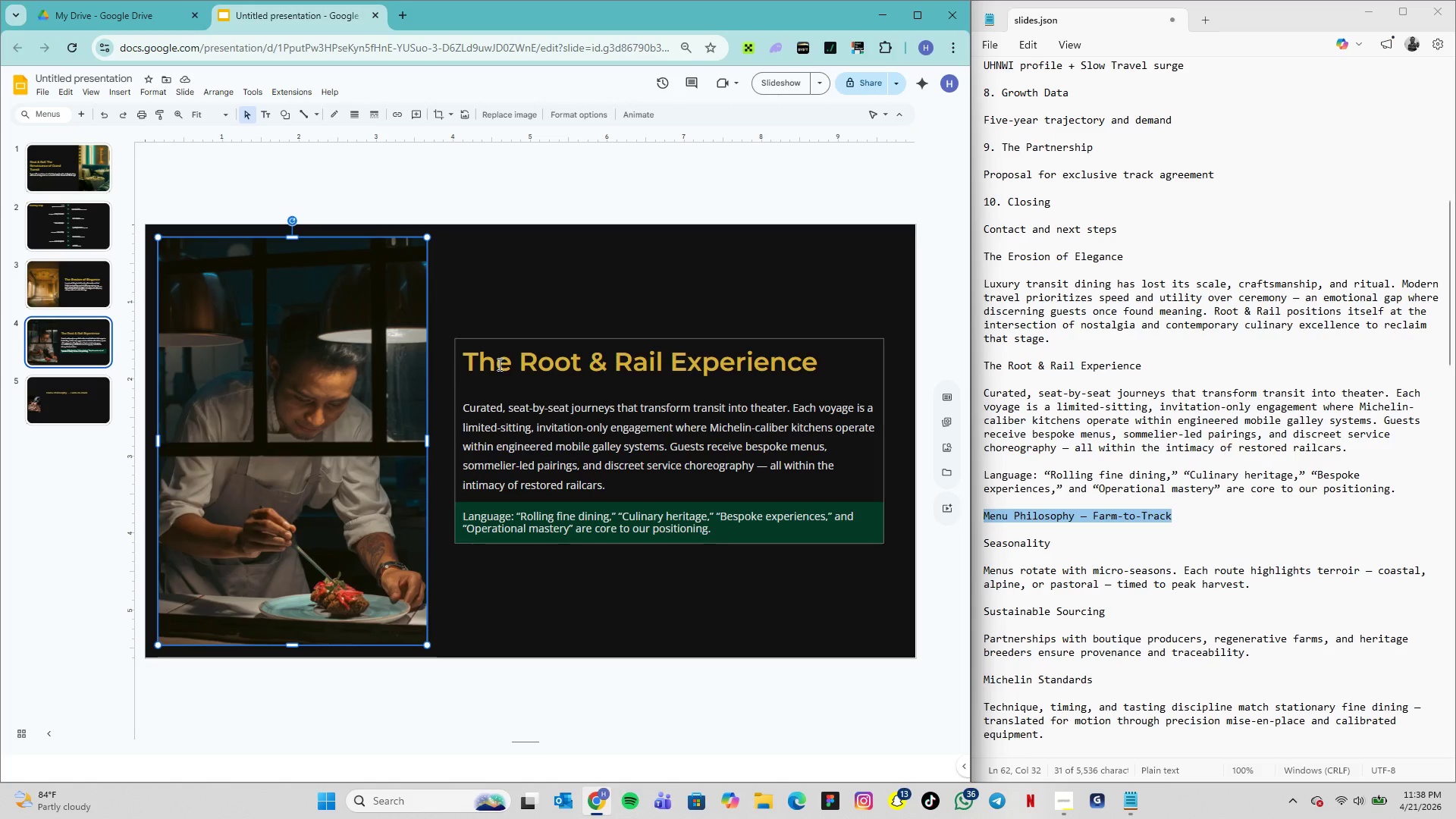 
left_click([488, 277])
 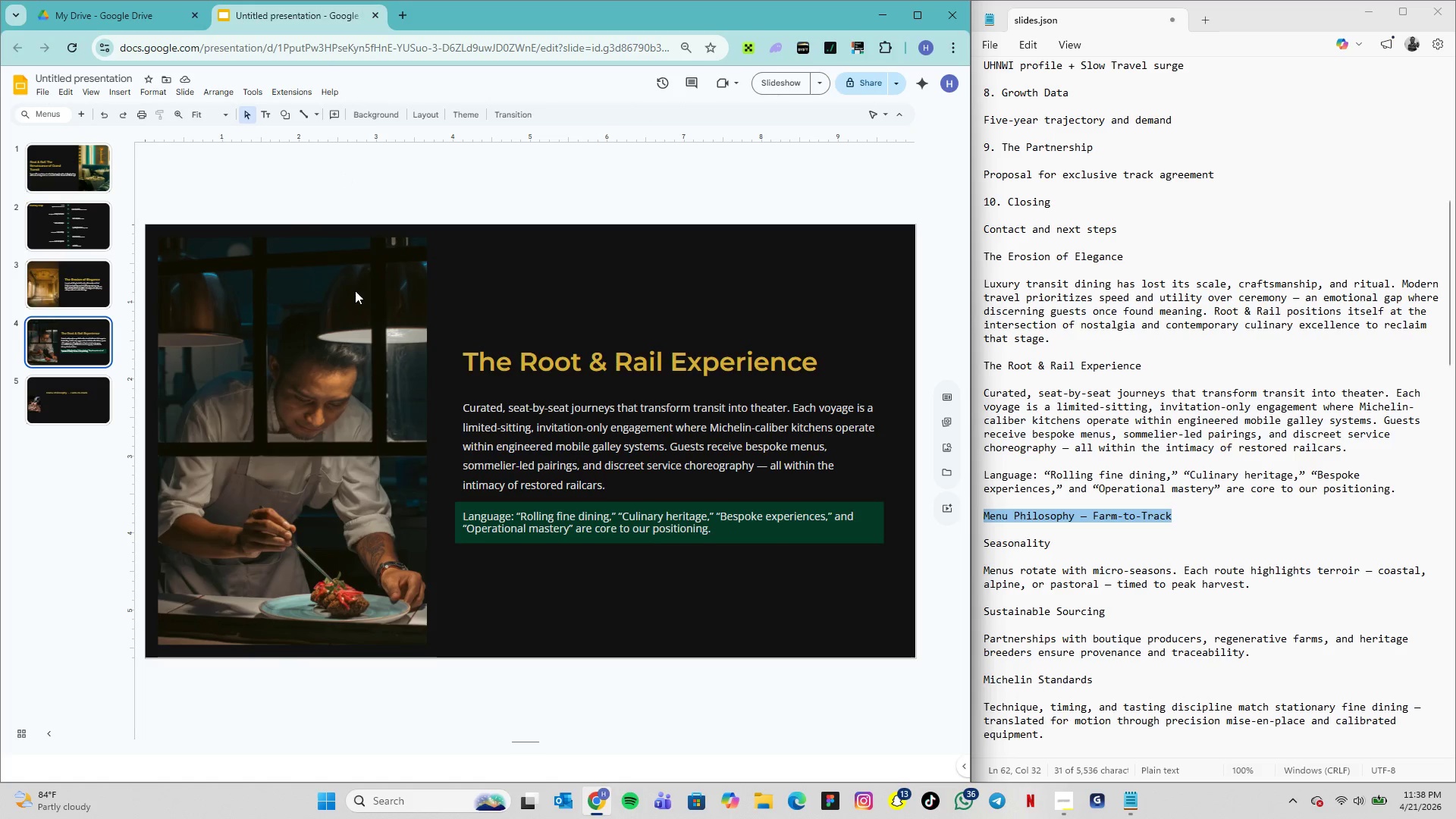 
left_click([355, 290])
 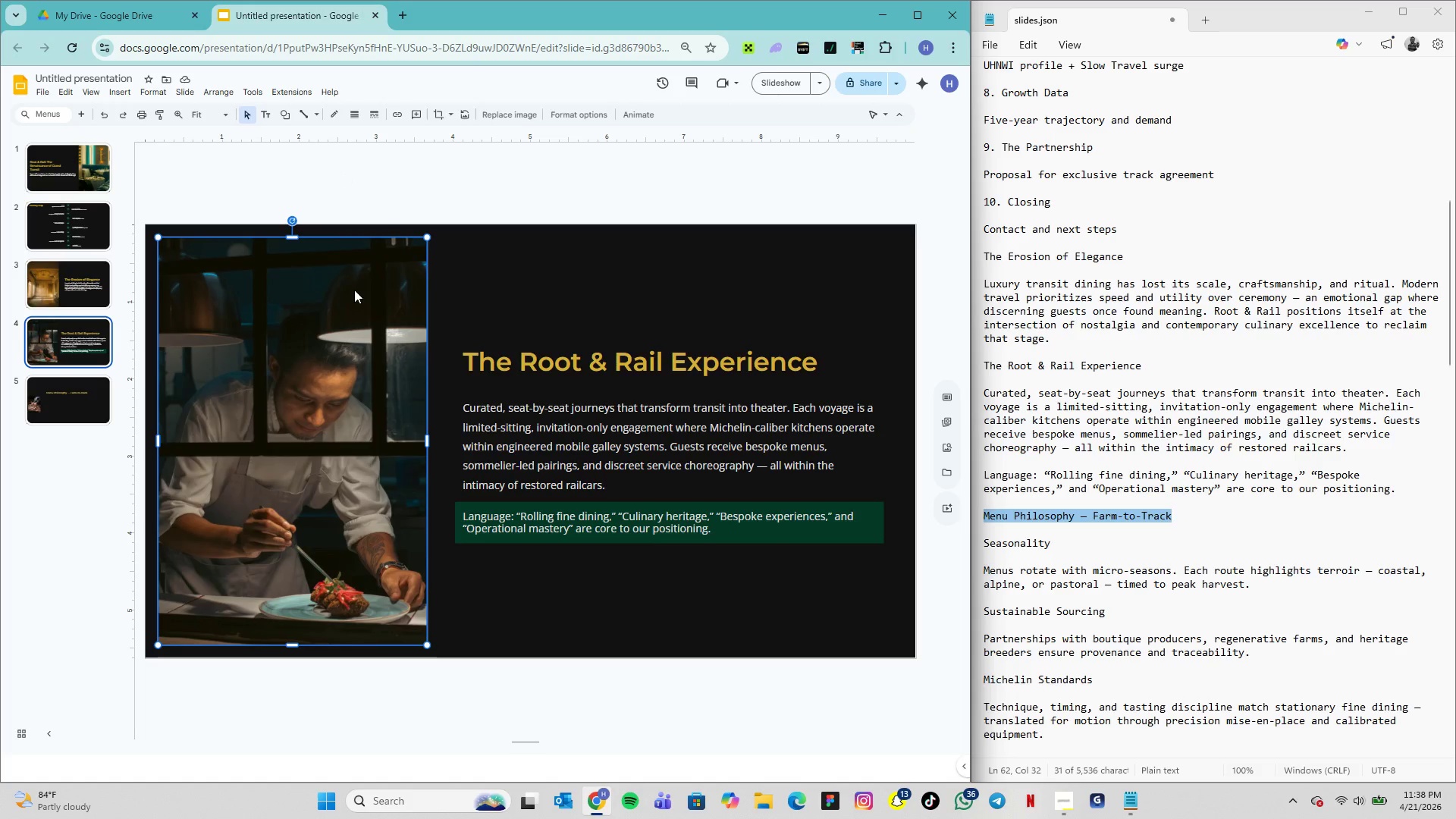 
wait(5.33)
 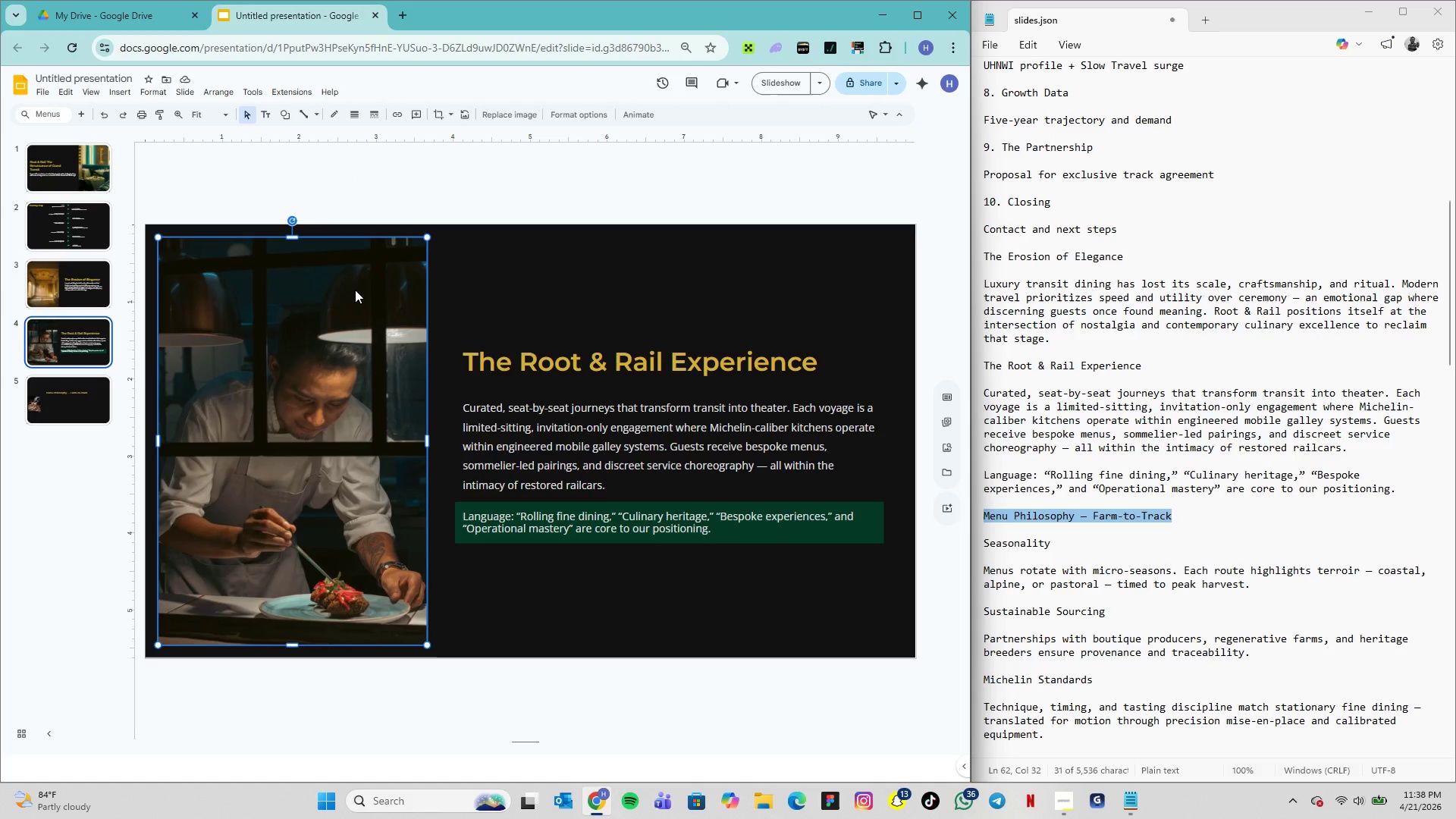 
left_click([450, 114])
 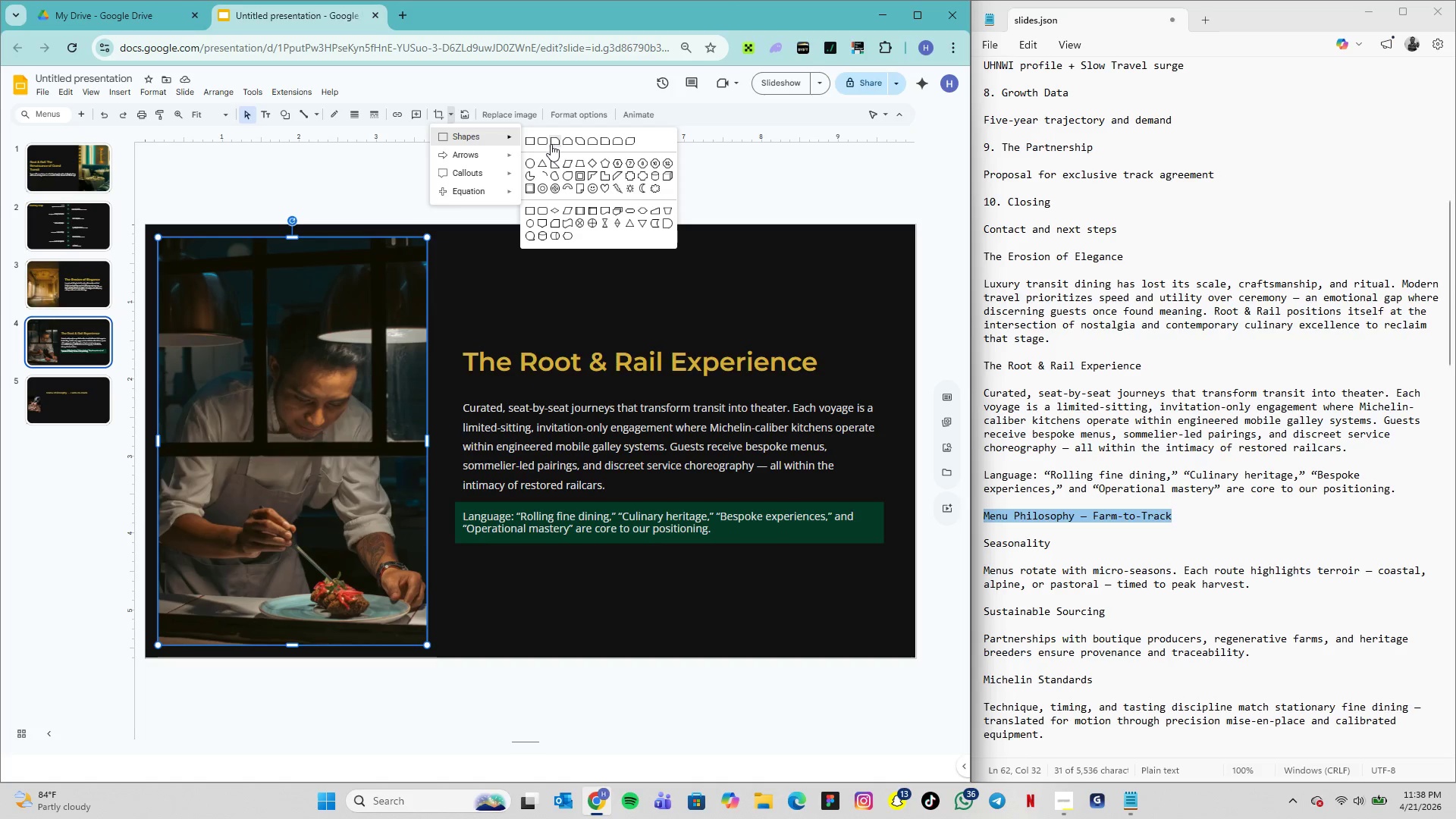 
left_click([544, 140])
 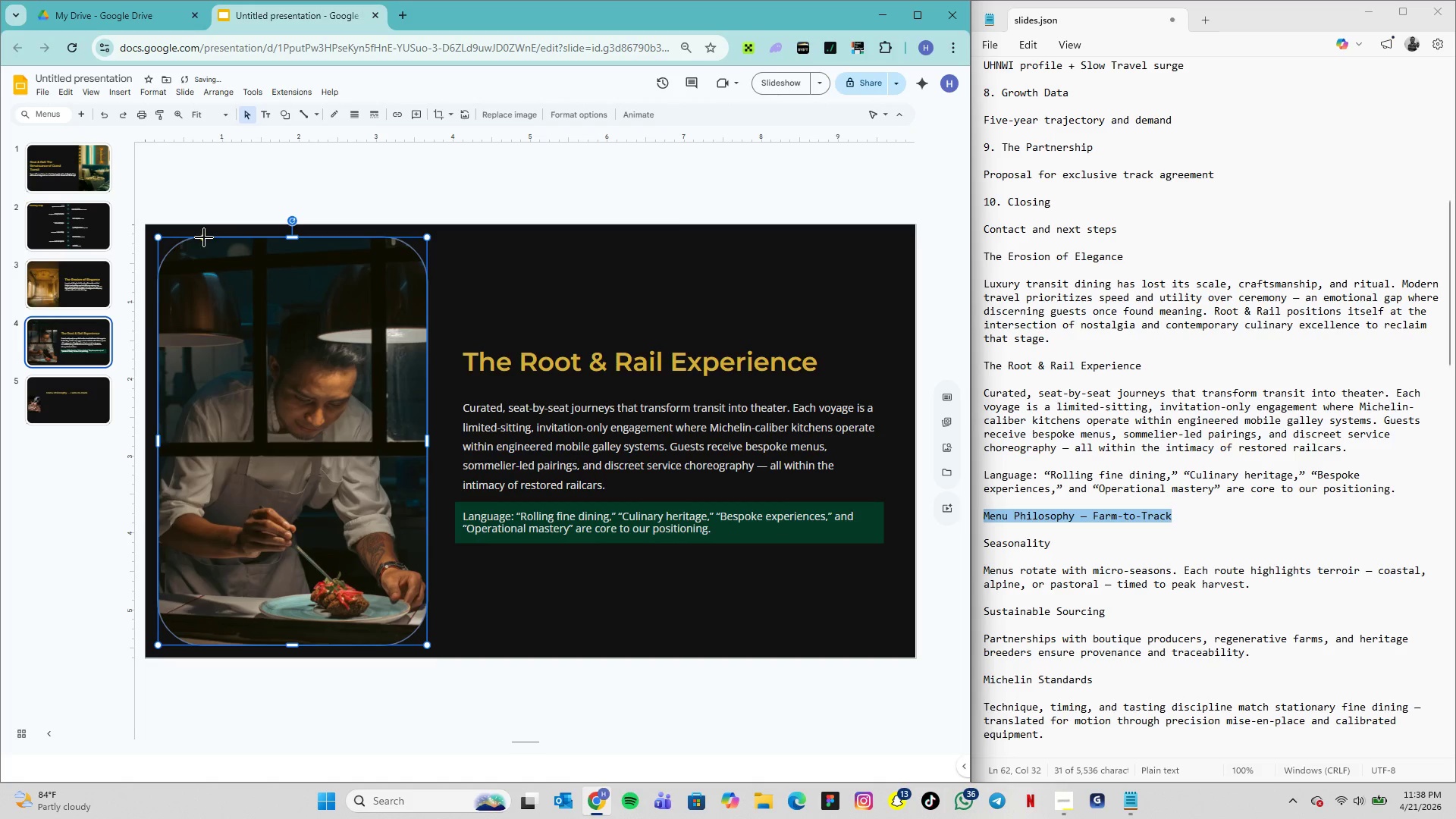 
left_click_drag(start_coordinate=[202, 237], to_coordinate=[170, 230])
 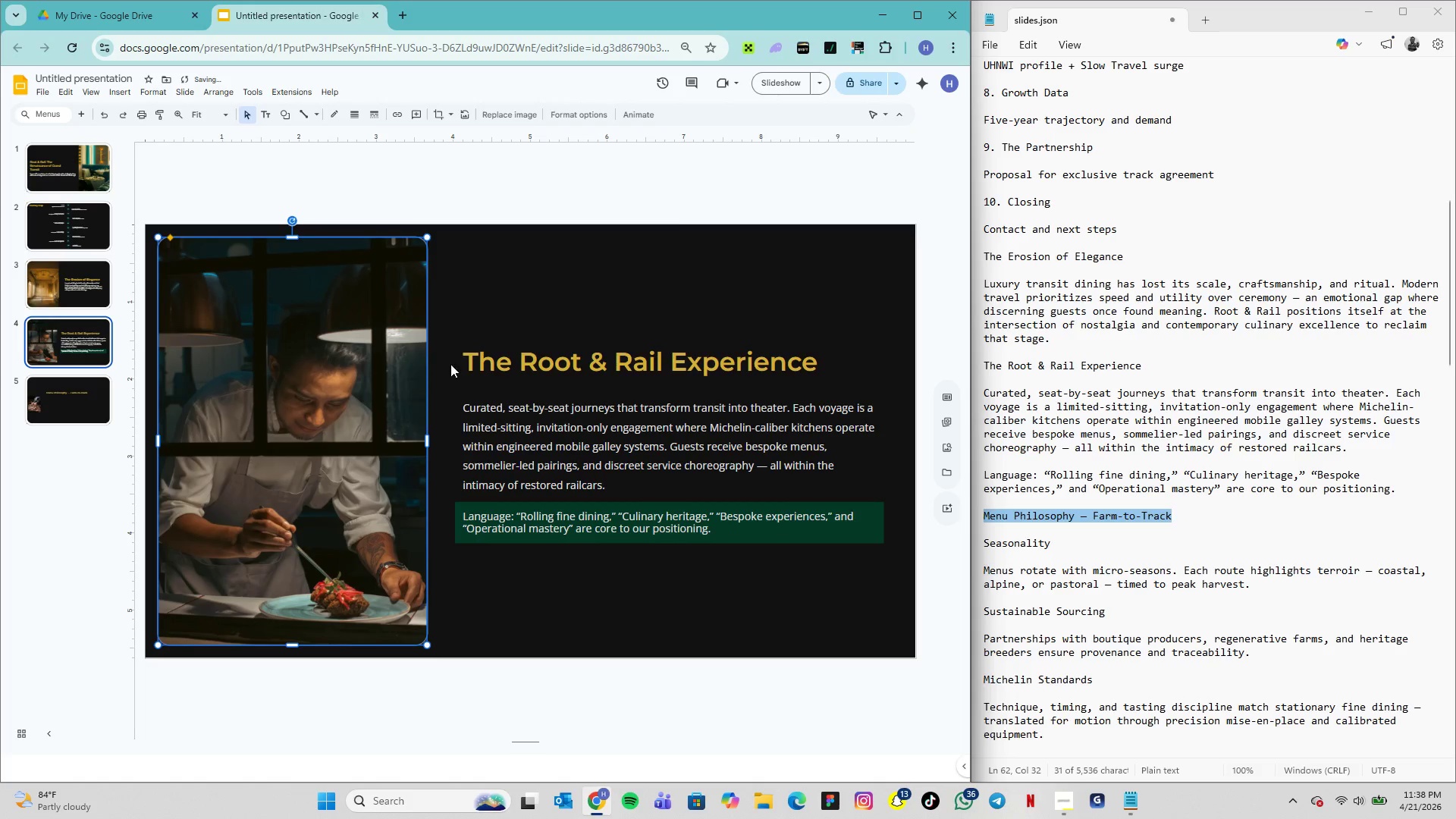 
left_click([465, 363])
 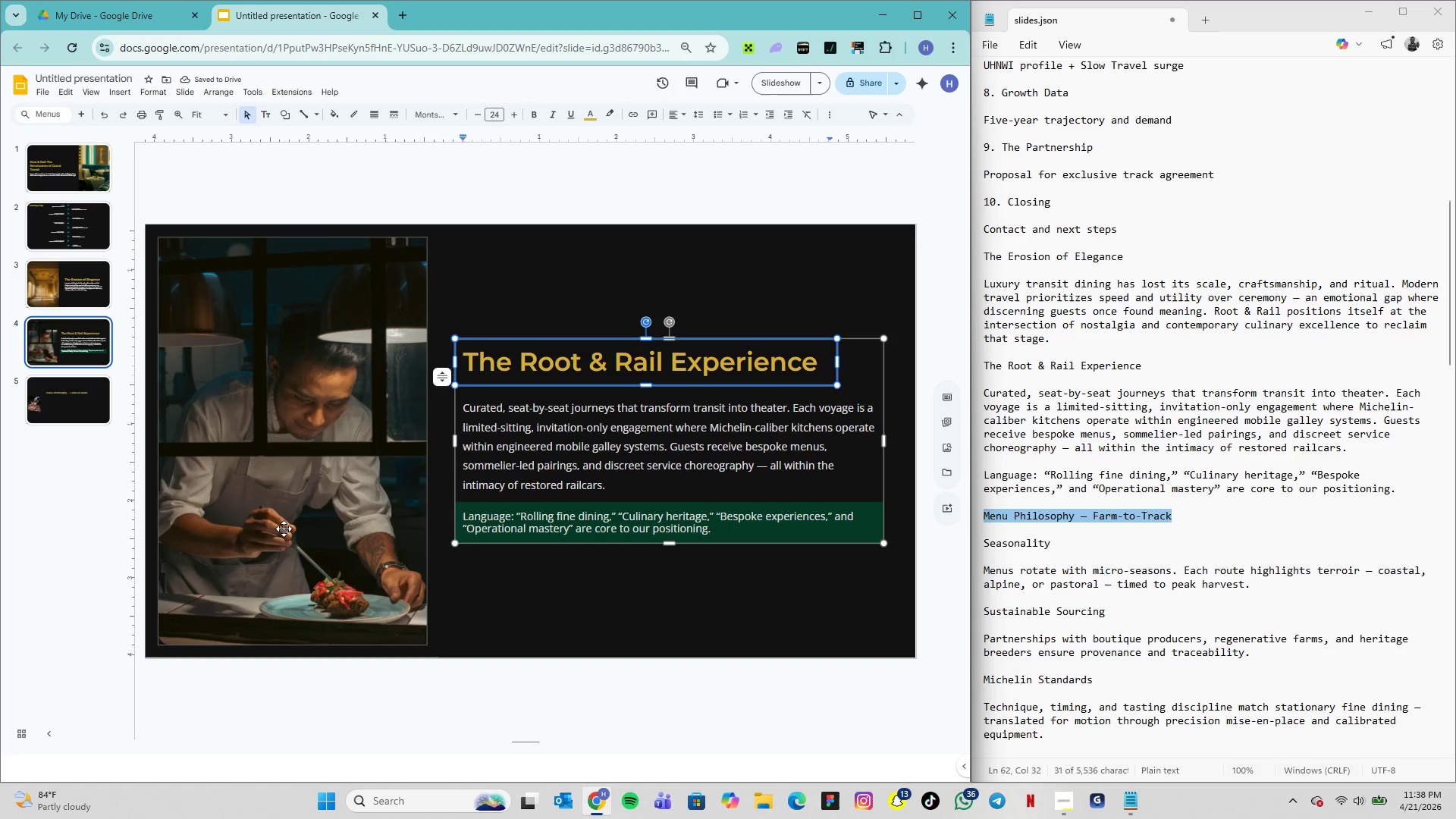 
left_click([284, 529])
 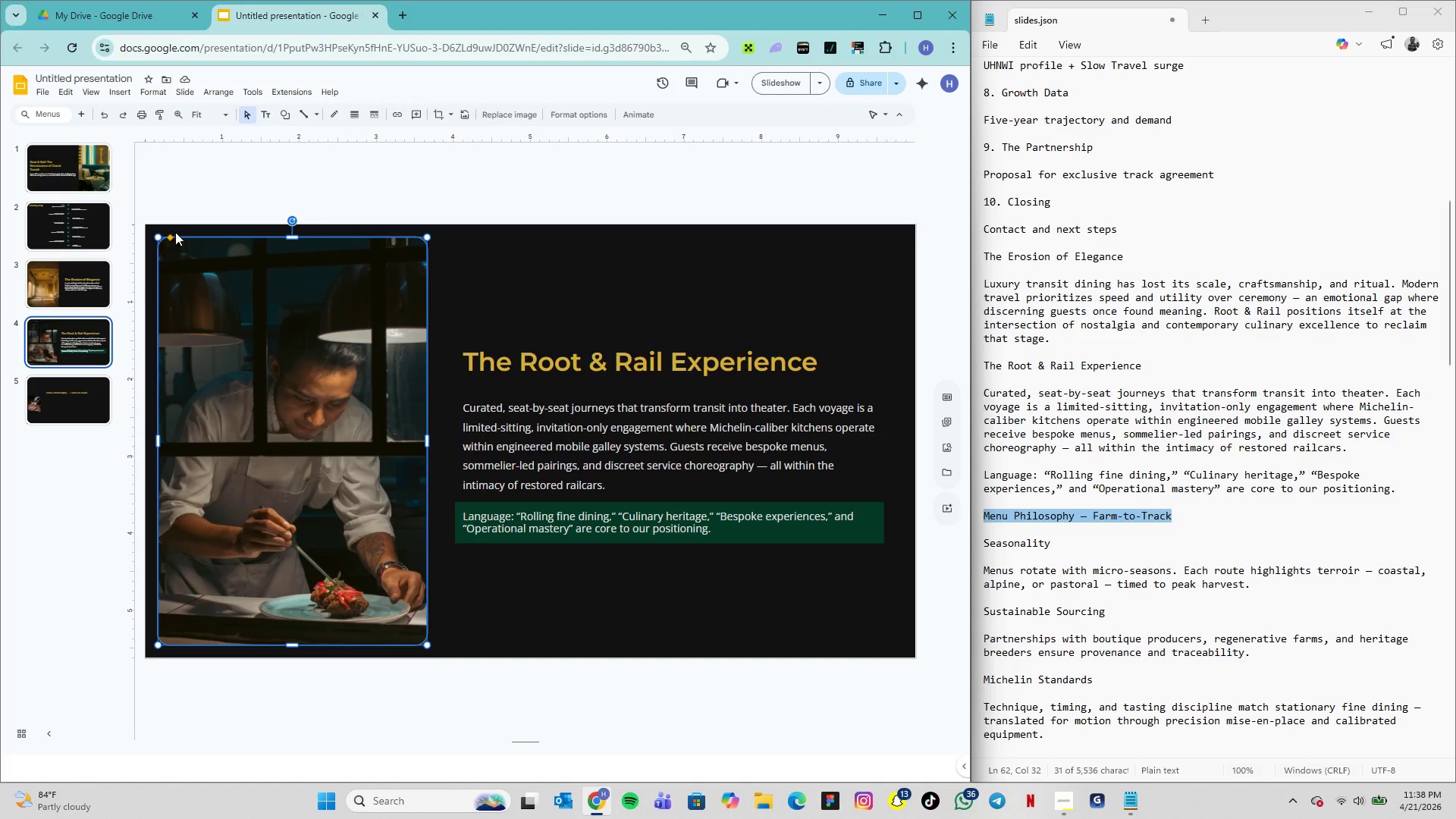 
wait(6.39)
 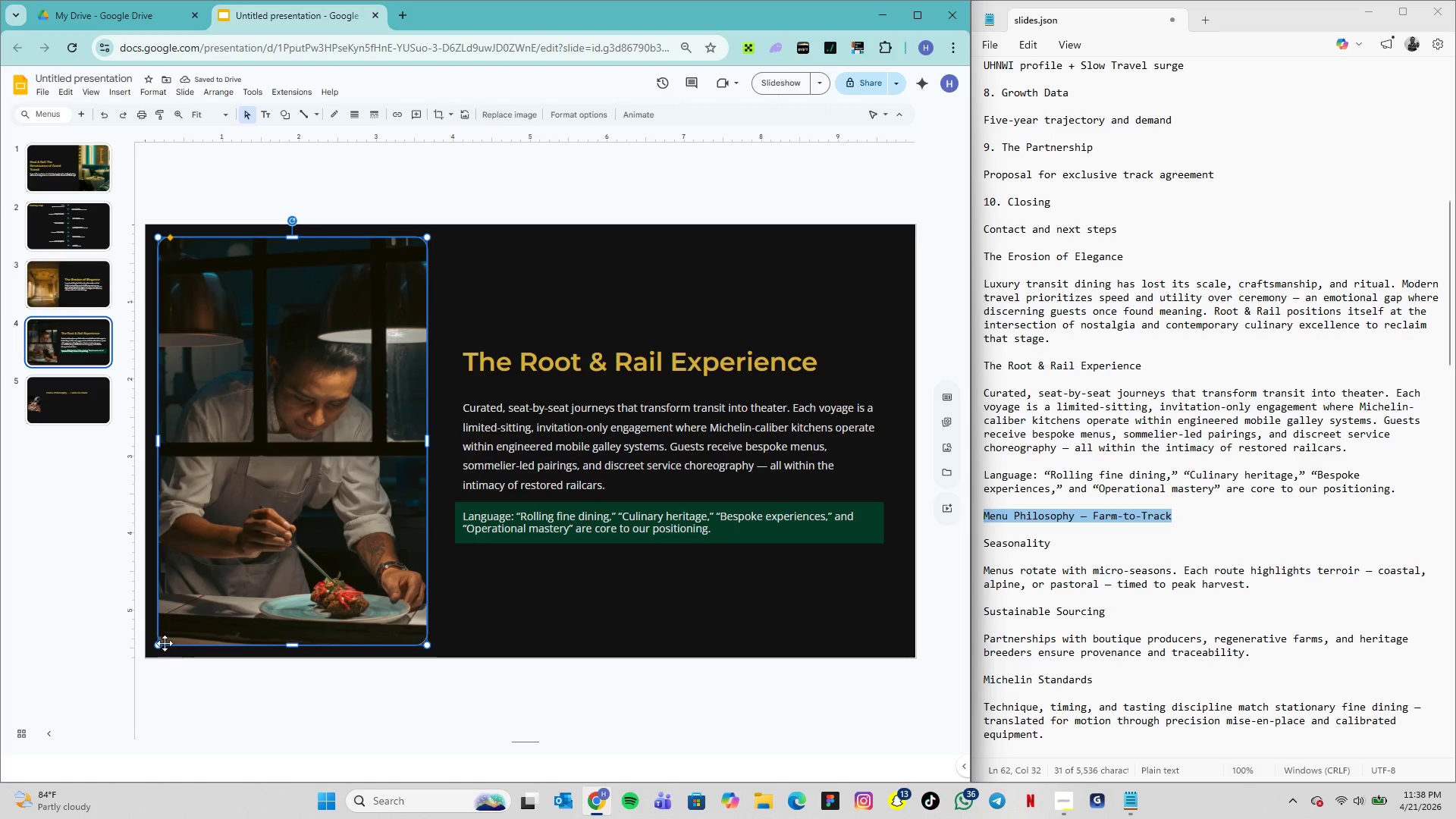 
left_click_drag(start_coordinate=[171, 238], to_coordinate=[165, 237])
 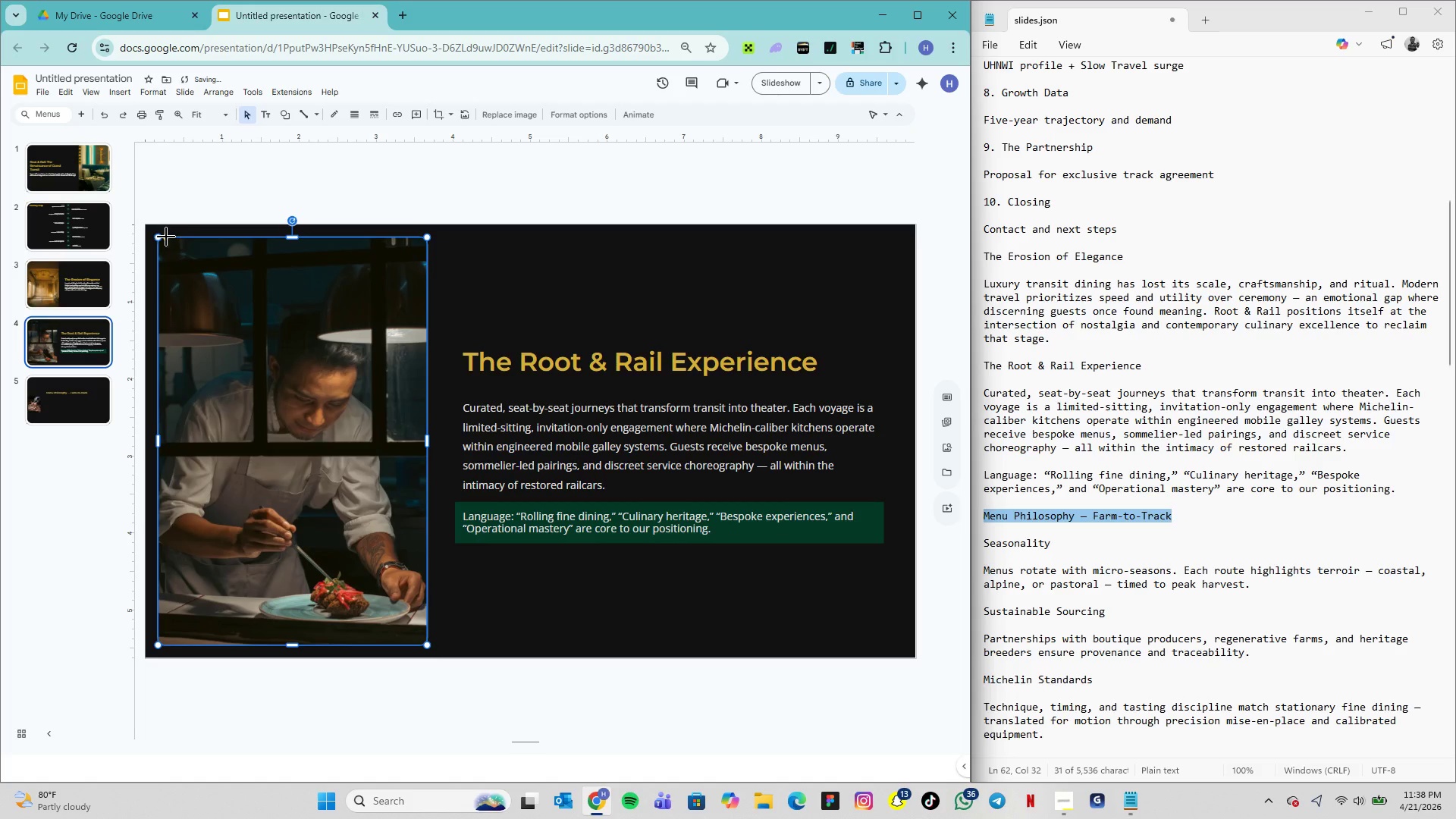 
left_click_drag(start_coordinate=[166, 235], to_coordinate=[162, 235])
 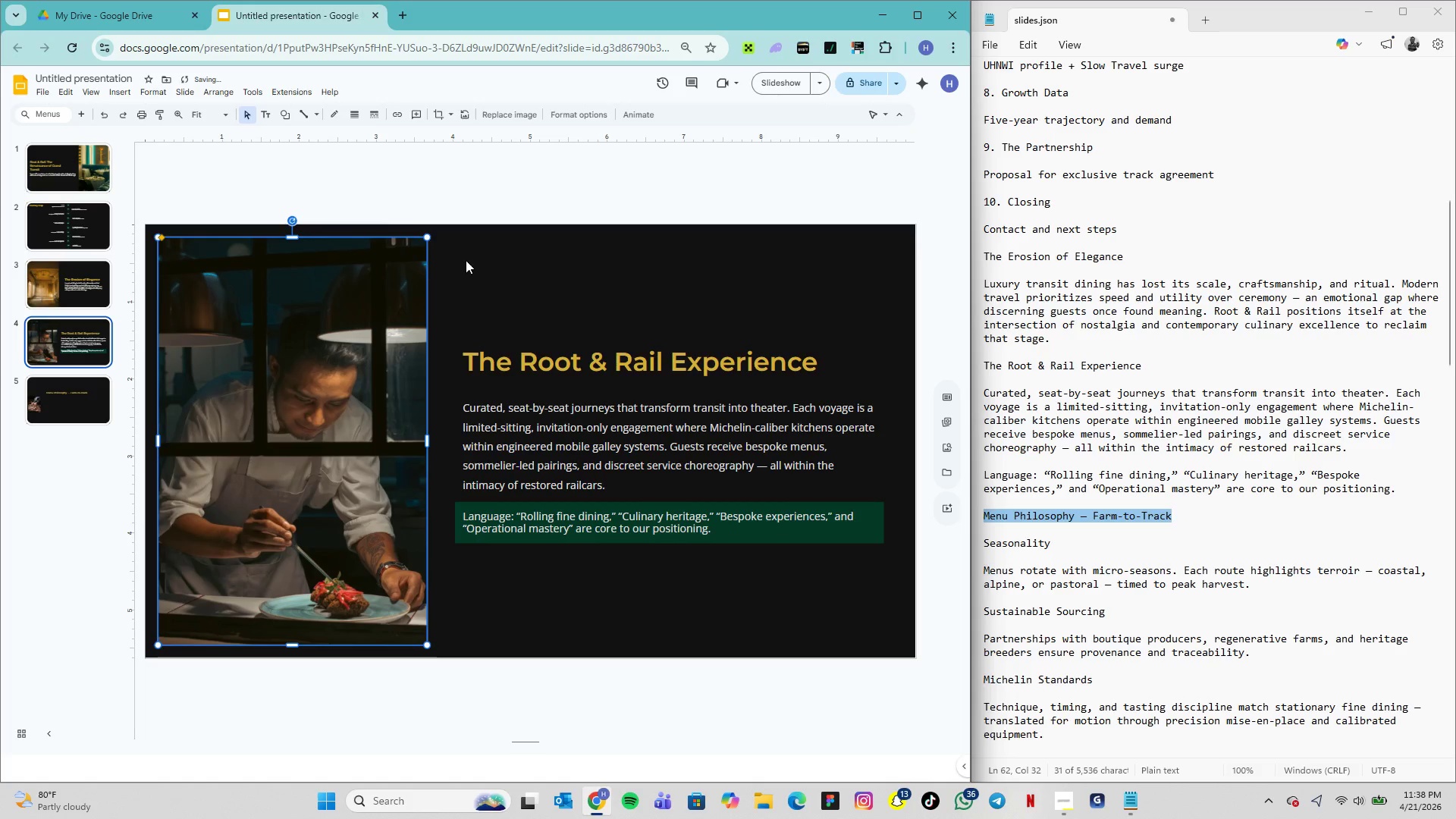 
left_click([466, 260])
 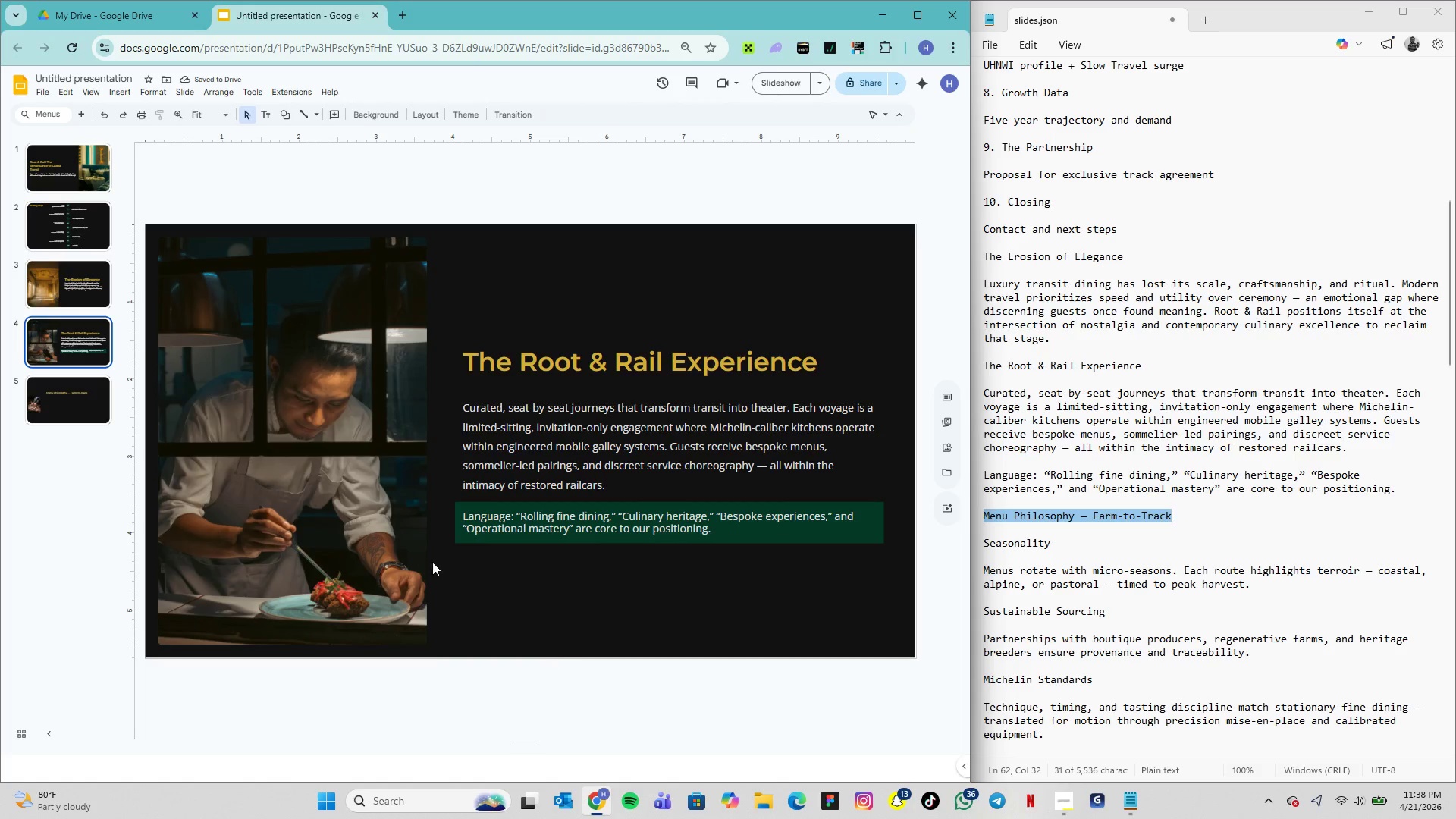 
left_click([55, 405])
 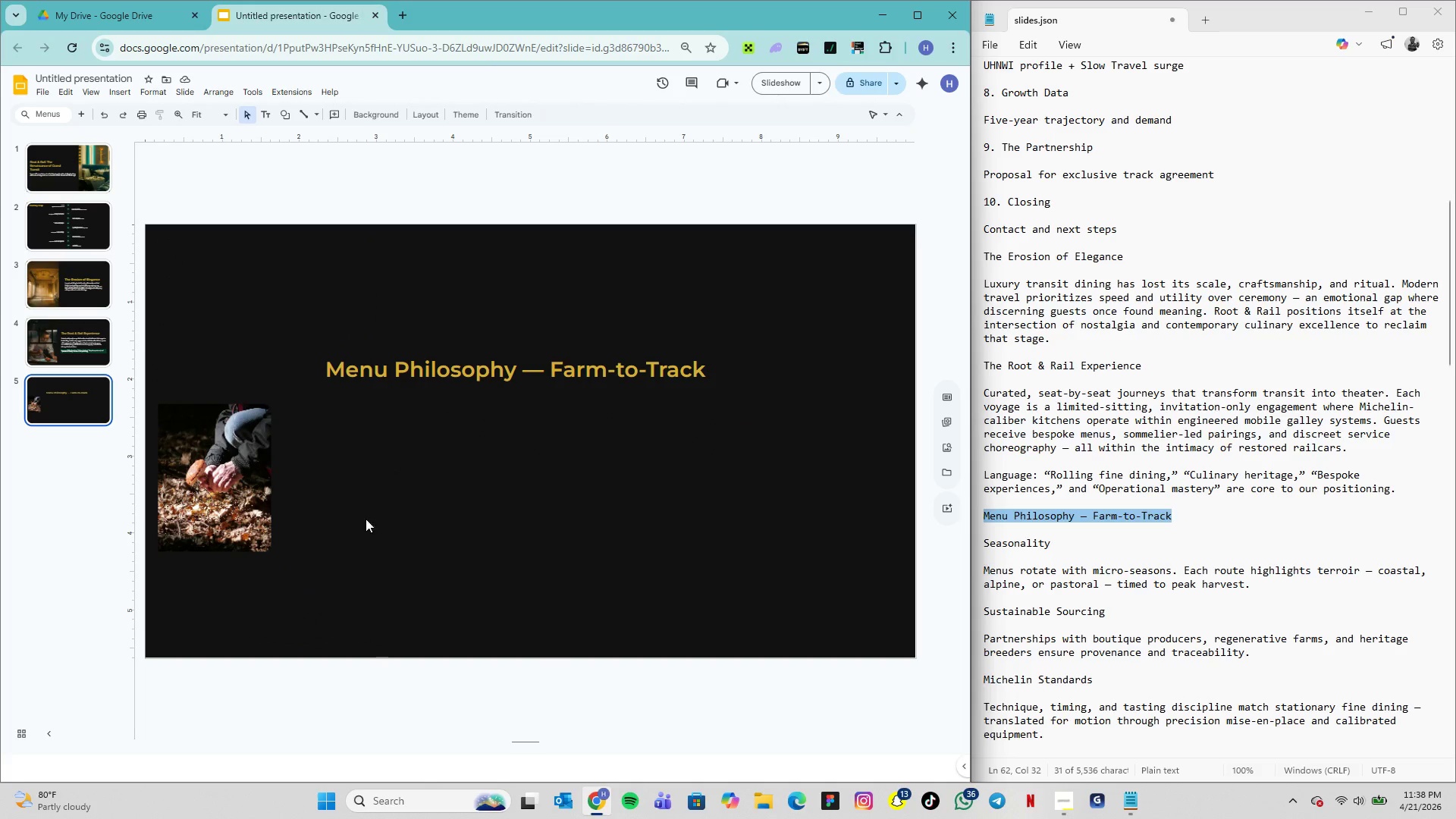 
left_click([242, 446])
 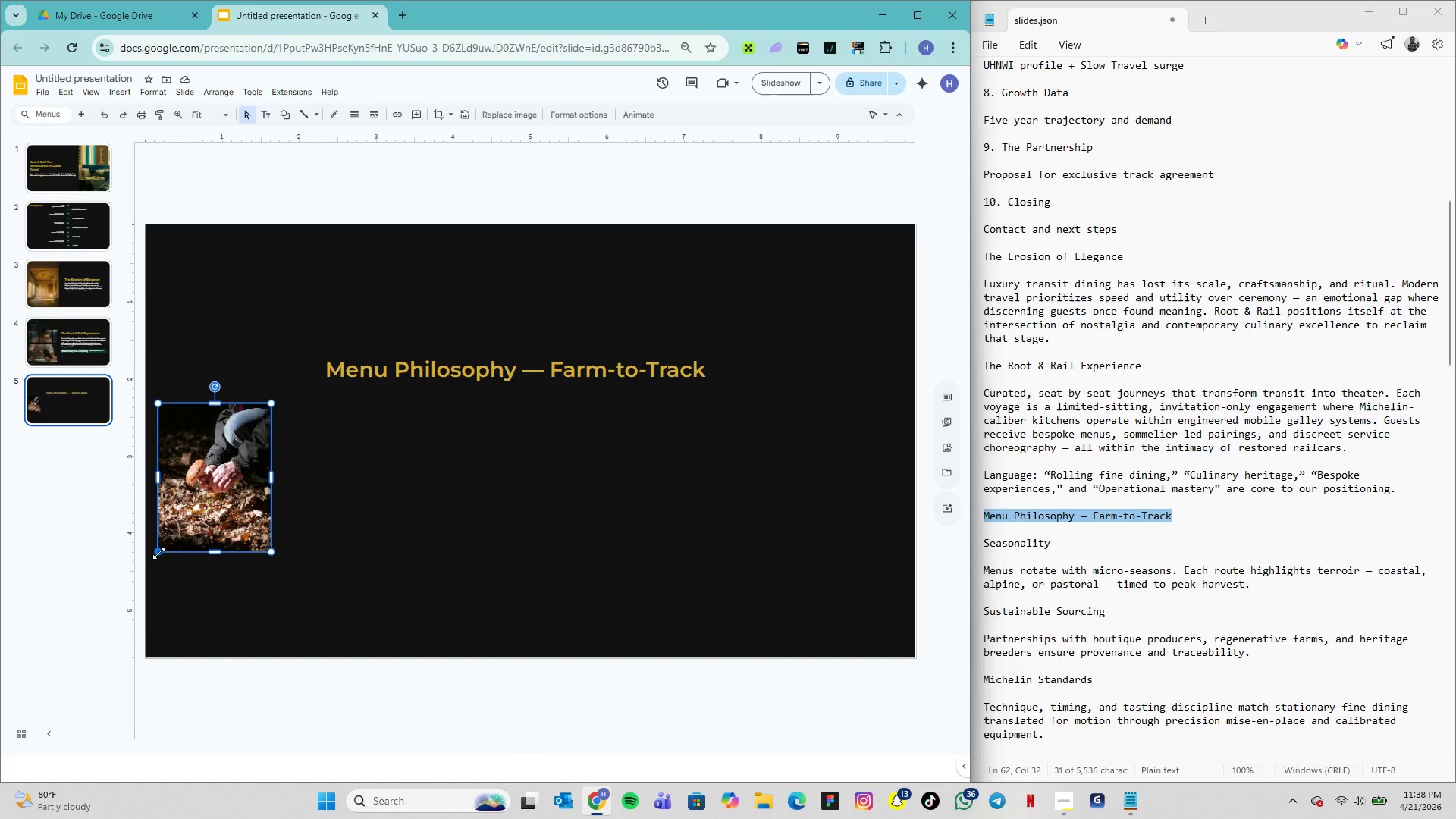 
left_click_drag(start_coordinate=[158, 553], to_coordinate=[206, 518])
 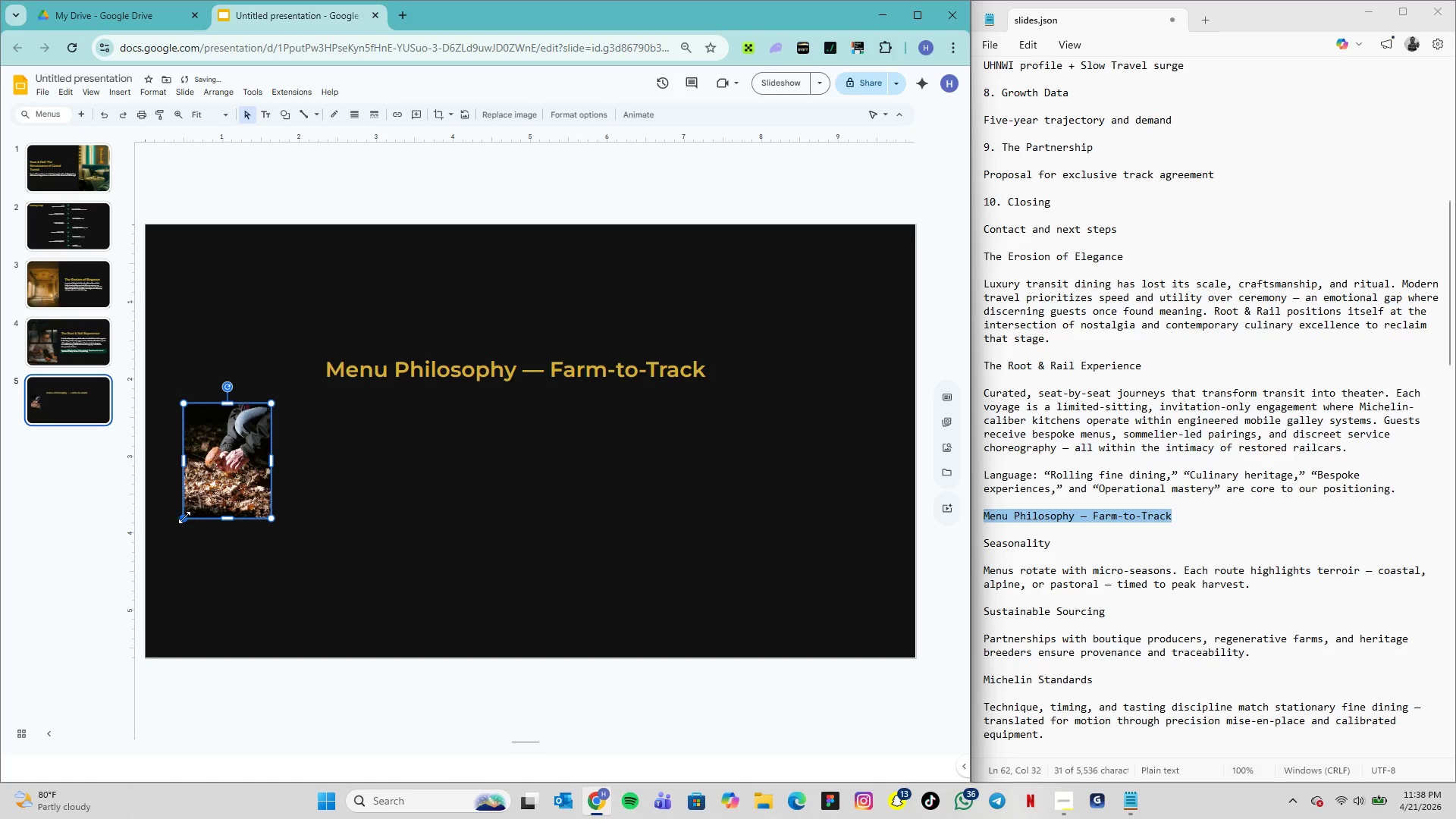 
left_click_drag(start_coordinate=[183, 517], to_coordinate=[218, 497])
 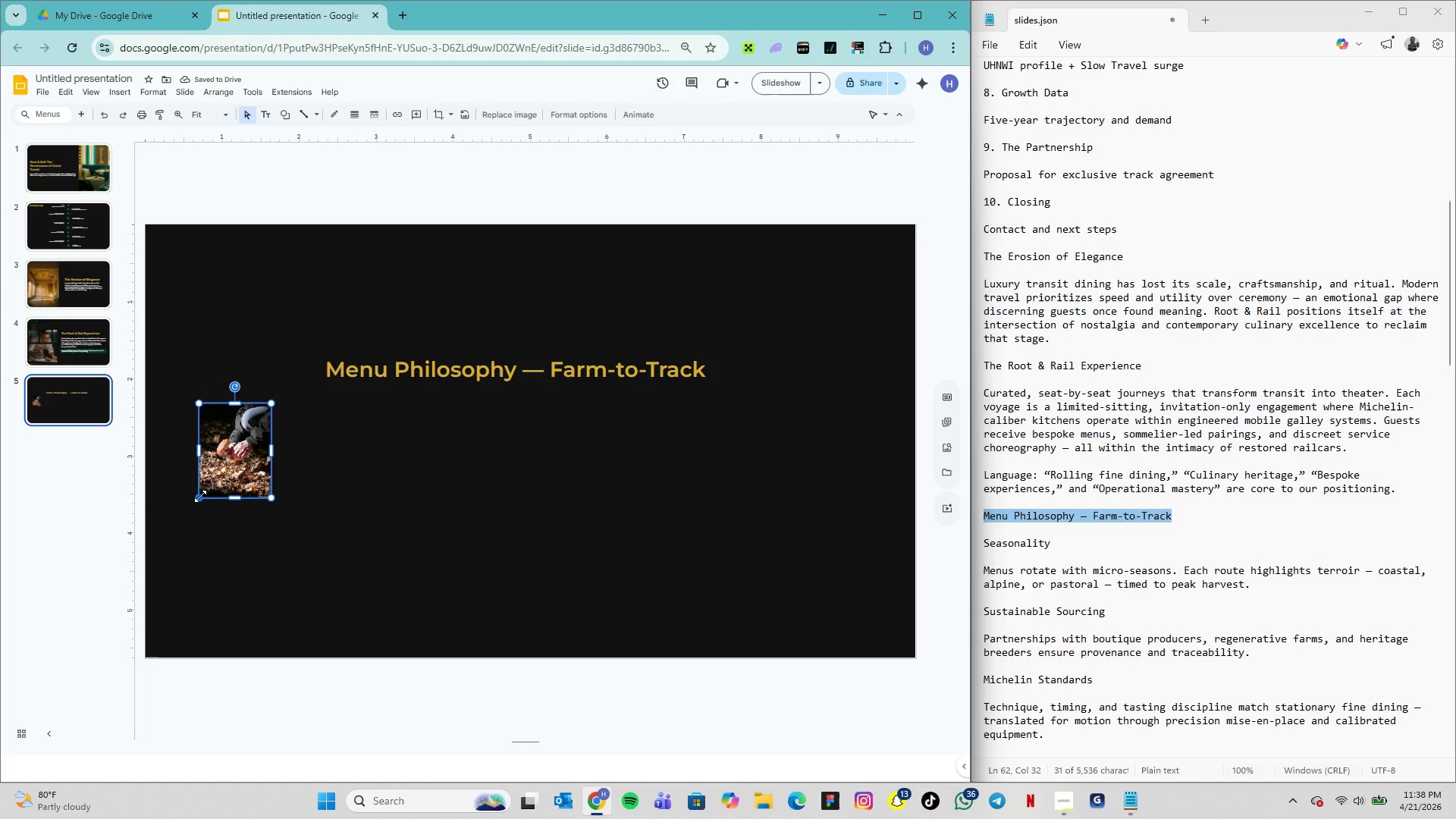 
left_click_drag(start_coordinate=[200, 496], to_coordinate=[215, 488])
 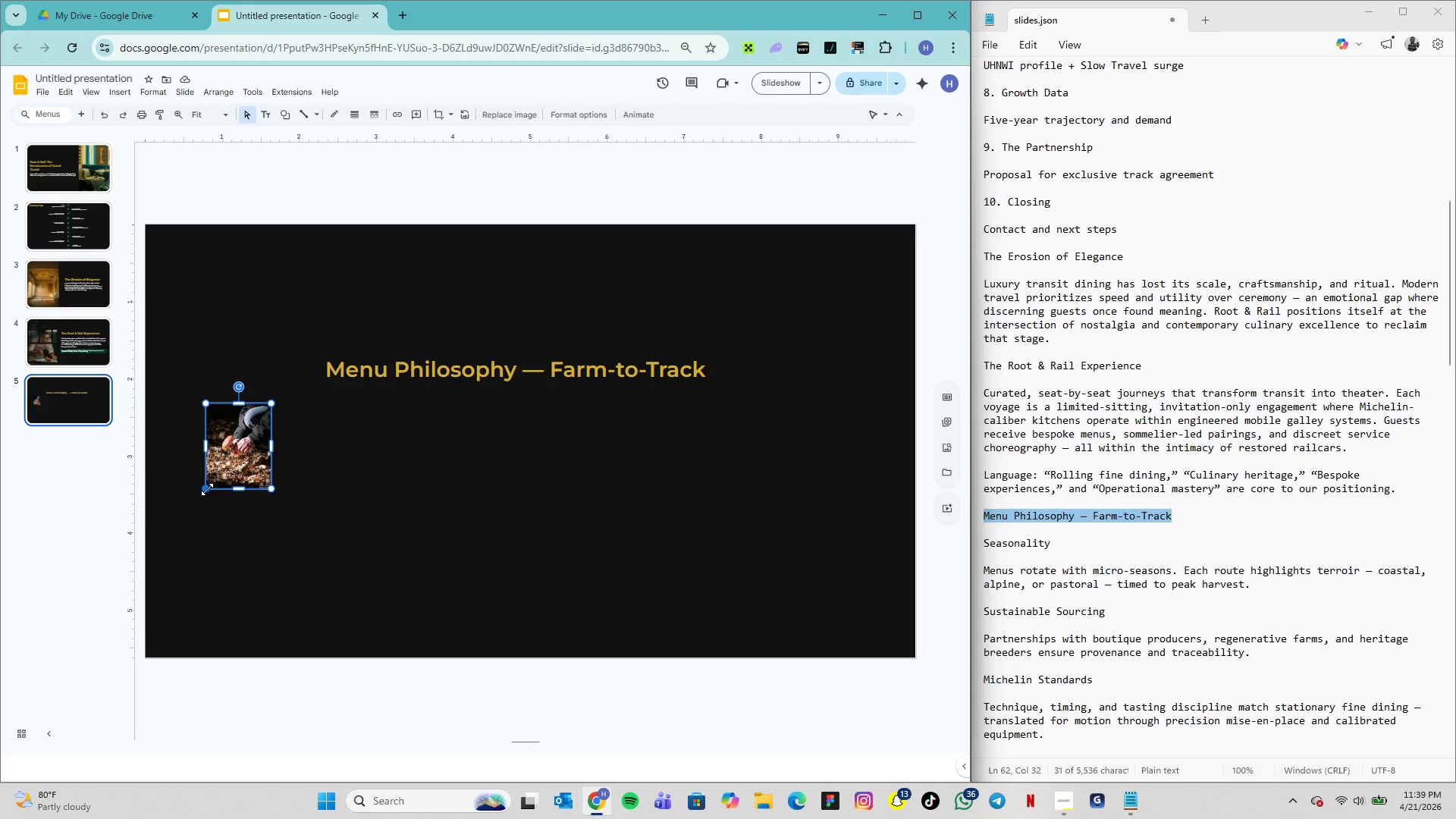 
wait(49.92)
 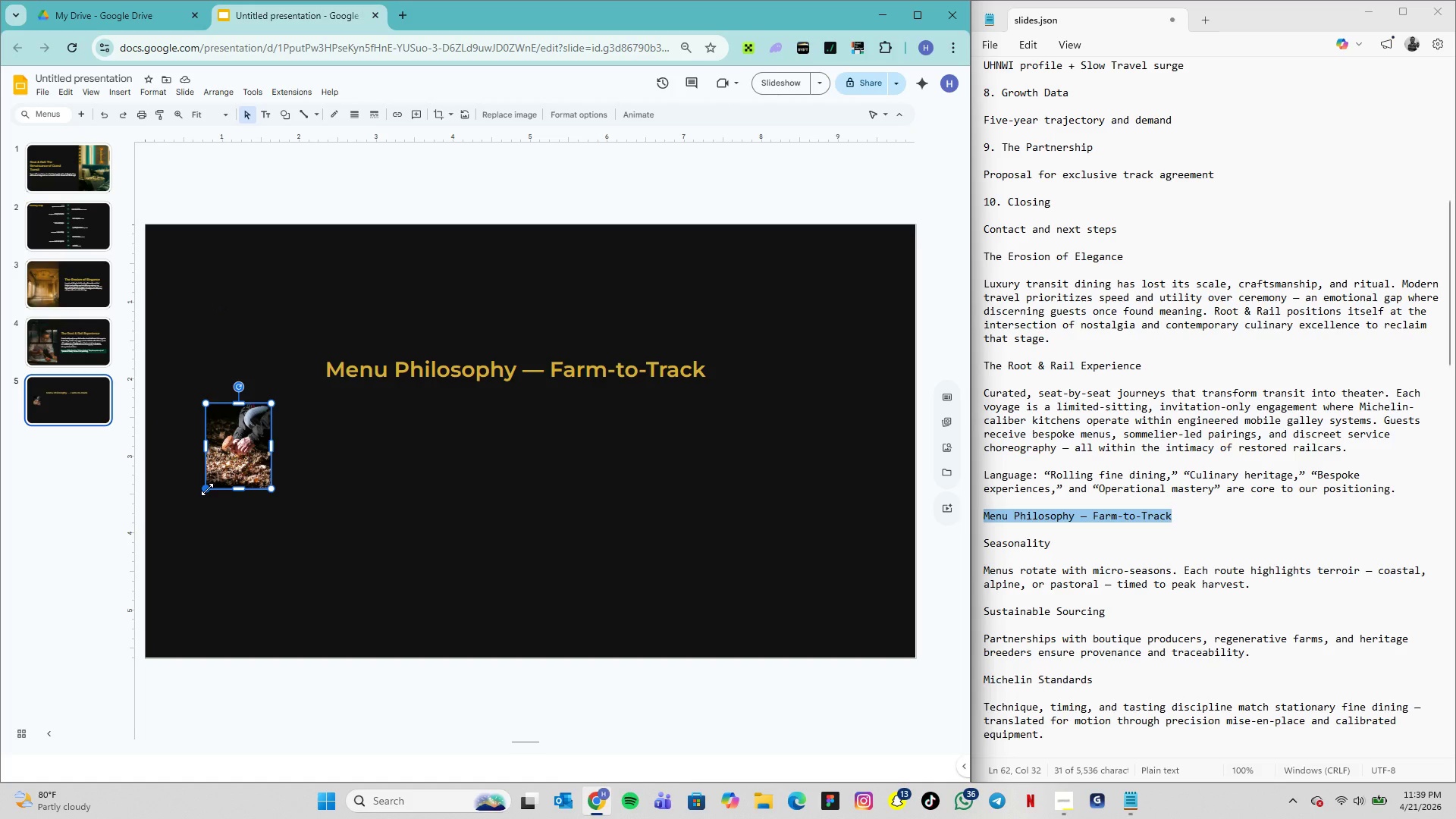 
double_click([457, 378])
 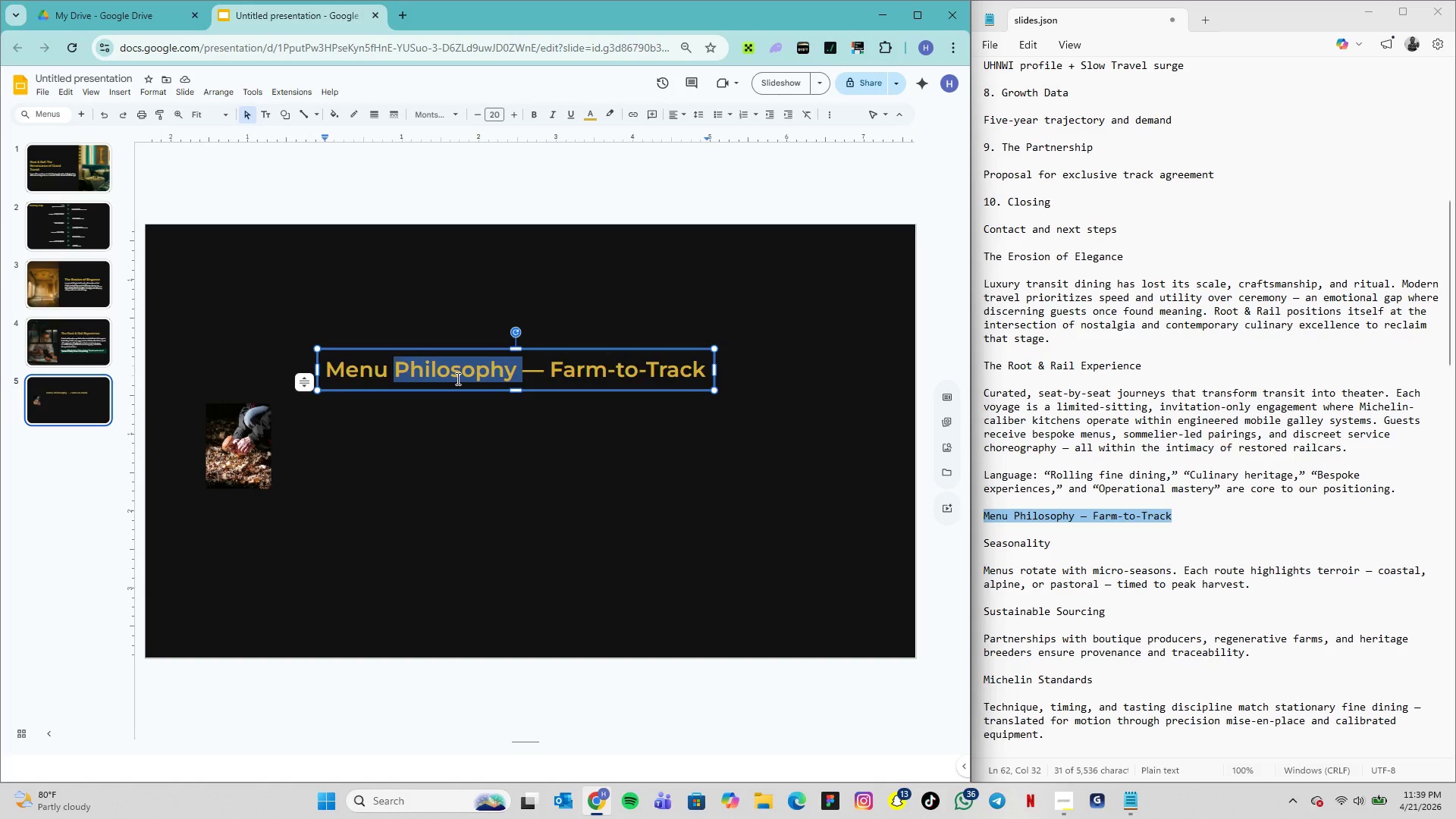 
triple_click([457, 378])
 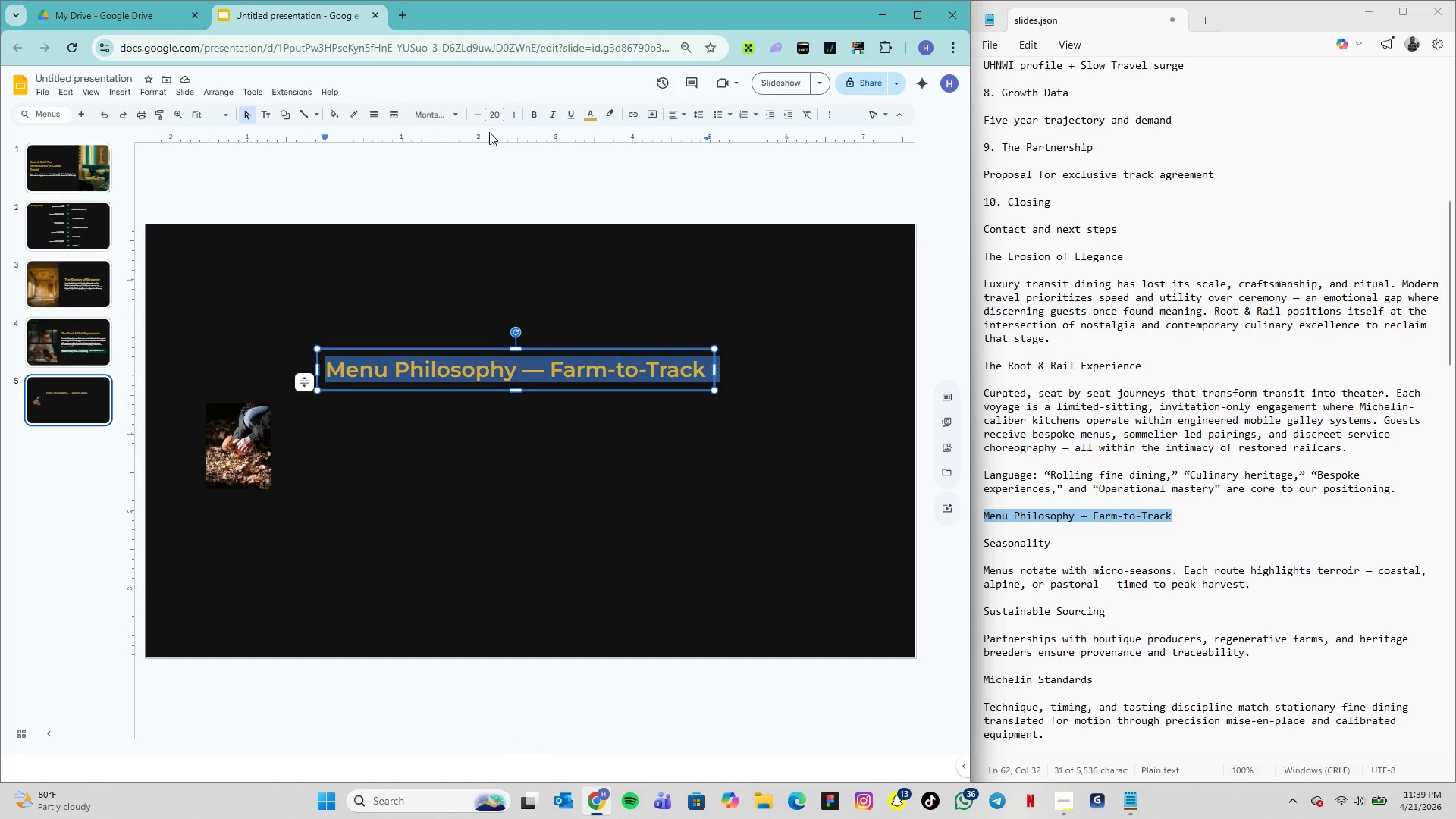 
left_click([492, 115])
 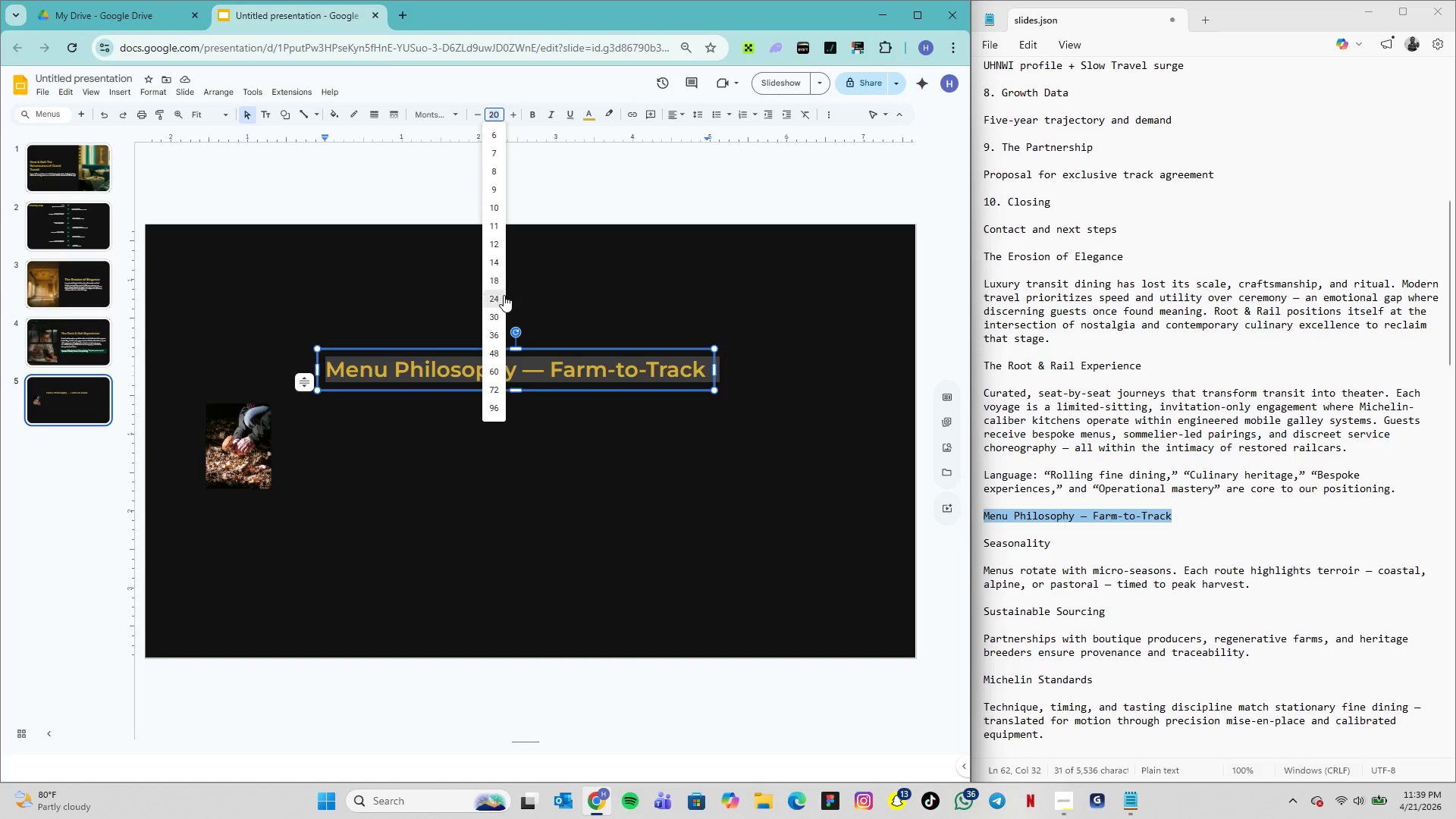 
left_click([501, 297])
 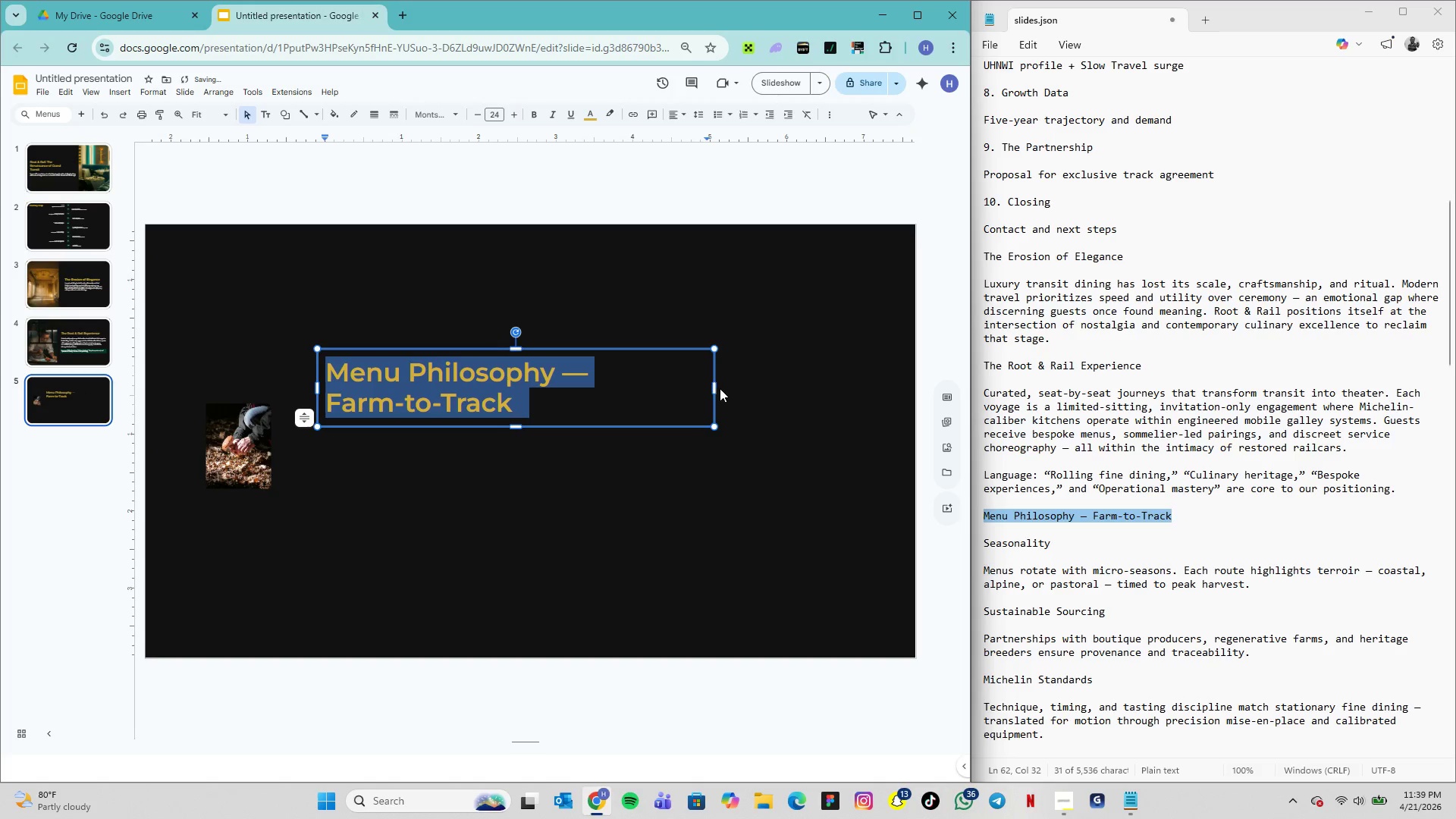 
left_click_drag(start_coordinate=[712, 389], to_coordinate=[761, 388])
 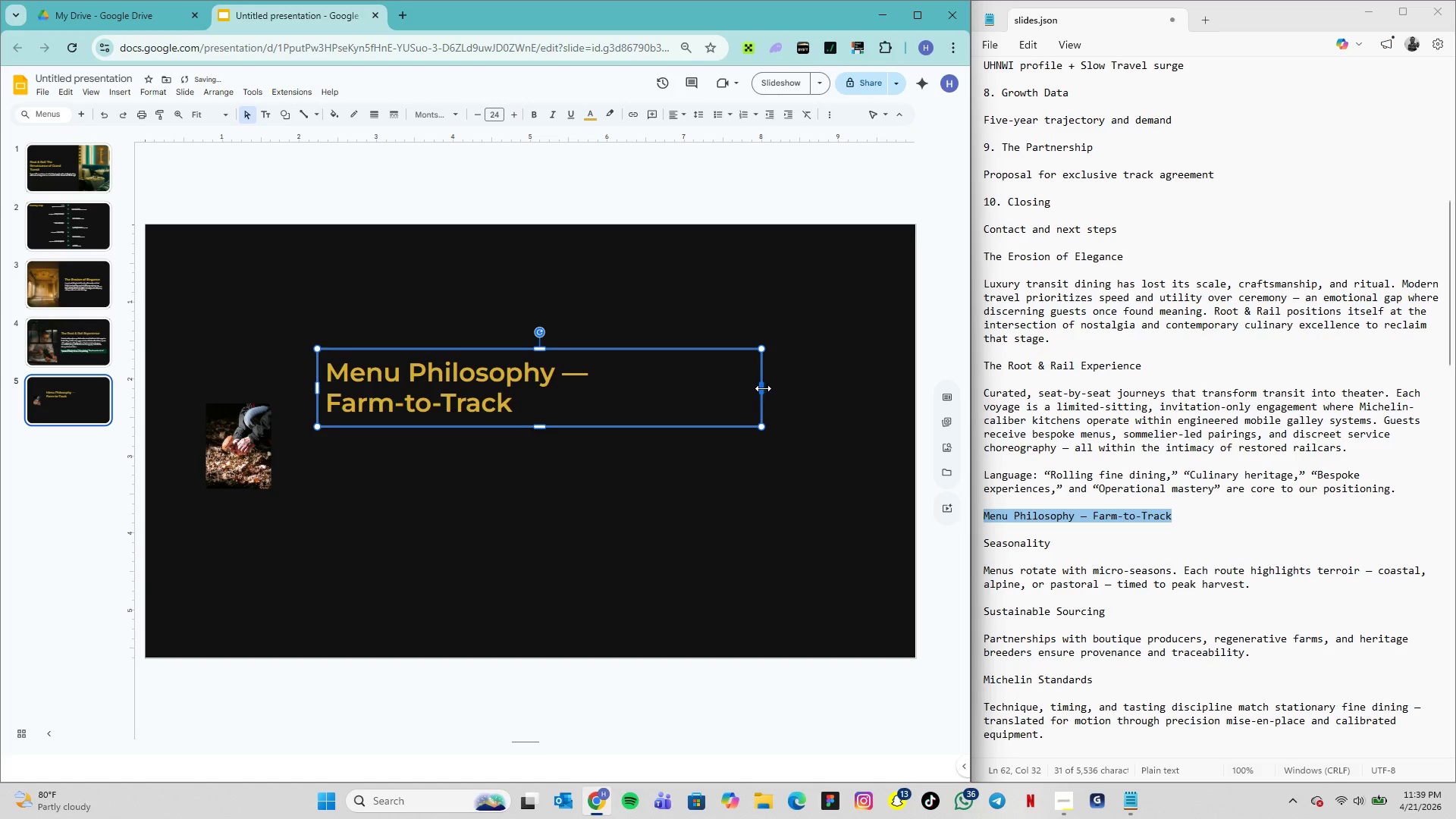 
left_click_drag(start_coordinate=[761, 388], to_coordinate=[792, 388])
 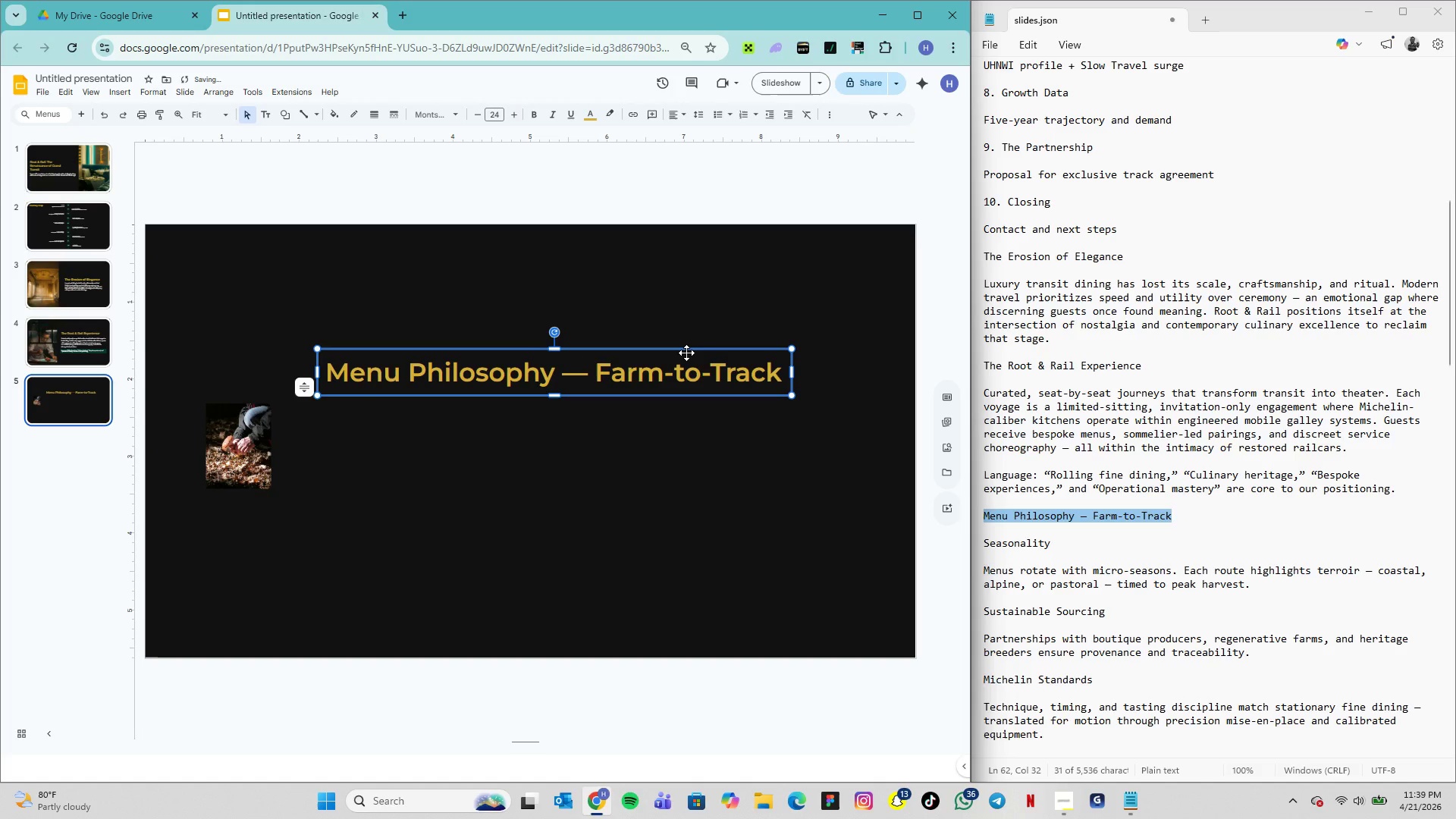 
left_click_drag(start_coordinate=[686, 353], to_coordinate=[621, 322])
 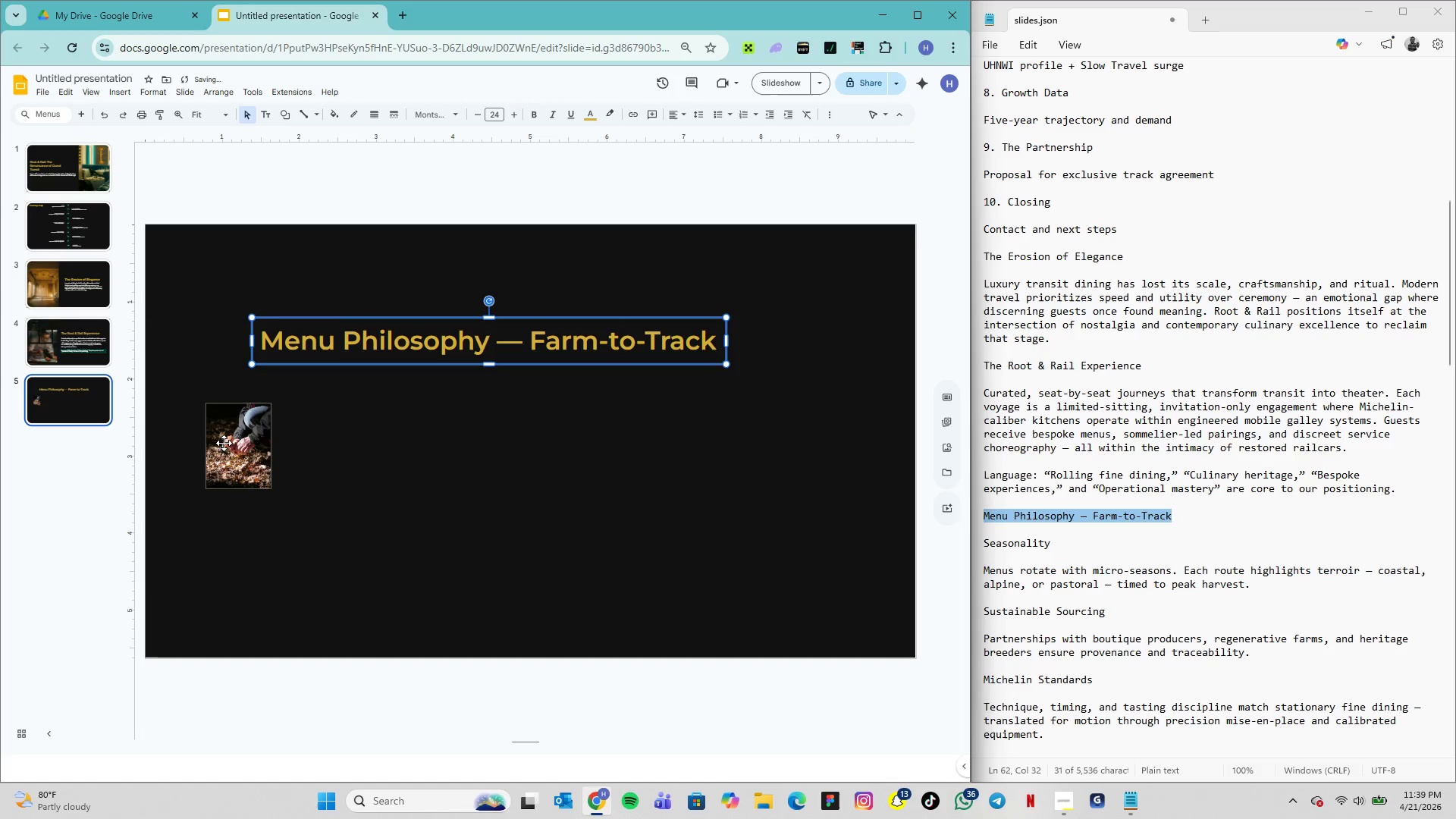 
left_click([234, 441])
 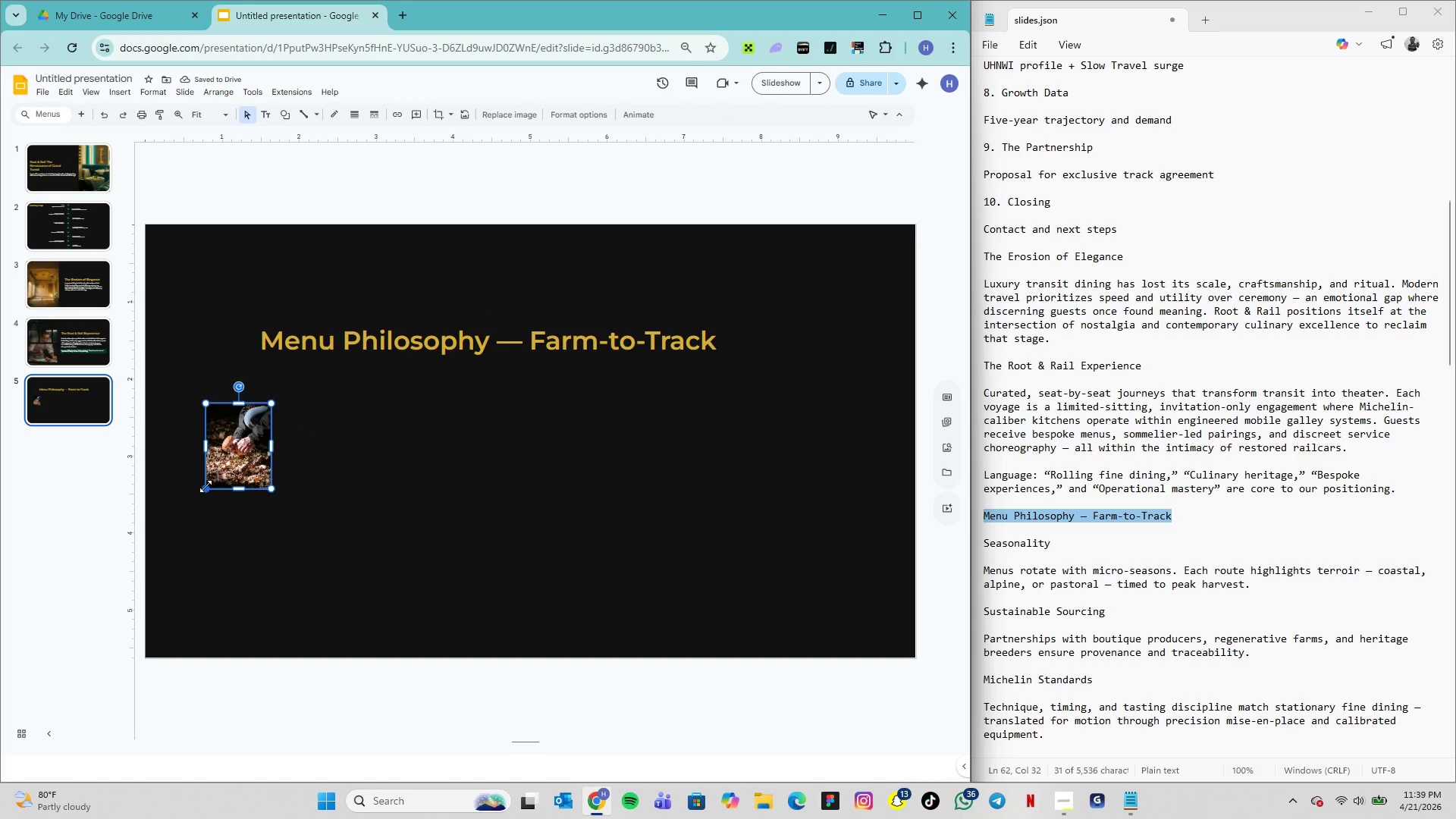 
left_click_drag(start_coordinate=[205, 489], to_coordinate=[239, 470])
 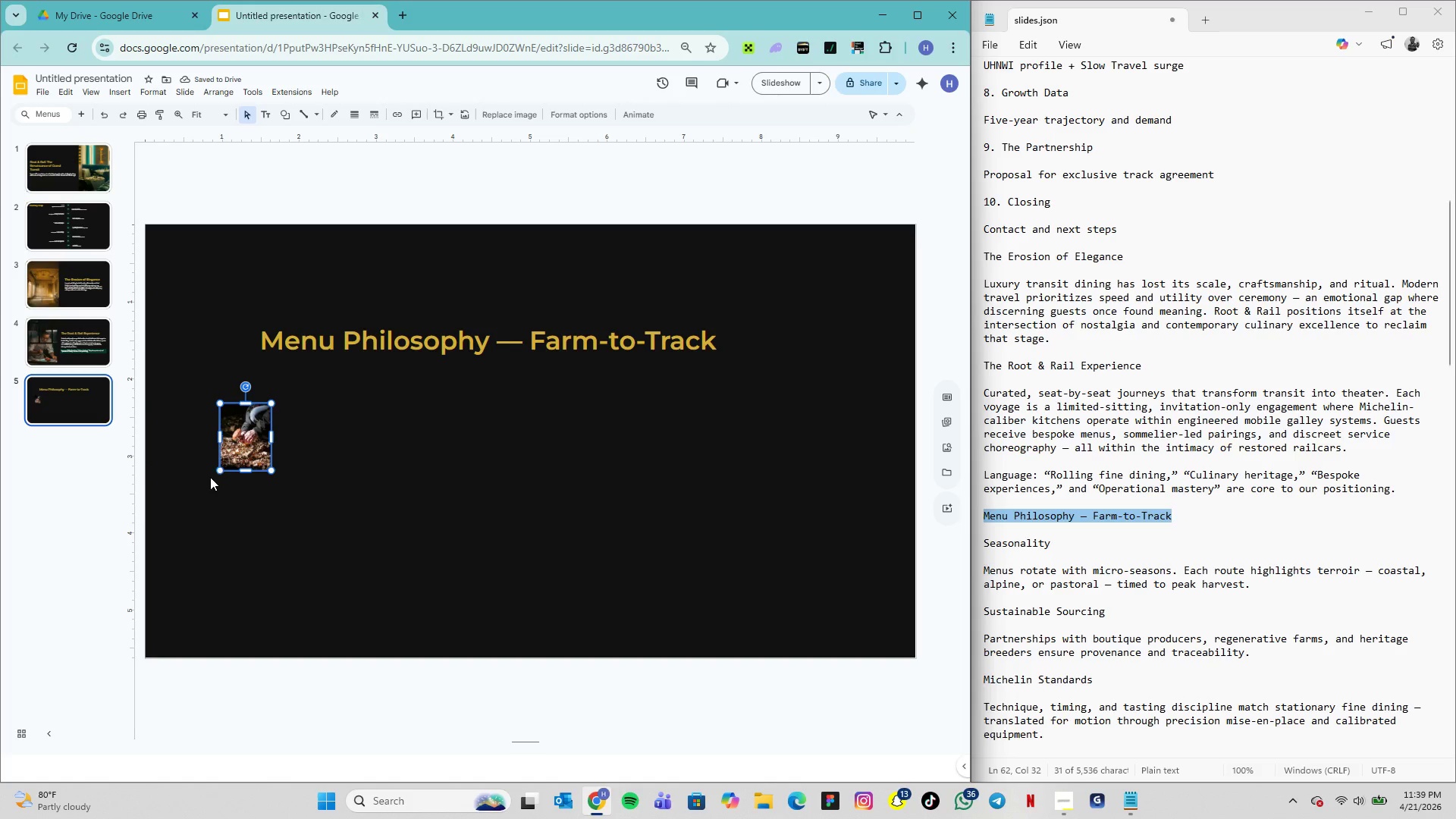 
left_click_drag(start_coordinate=[220, 472], to_coordinate=[252, 449])
 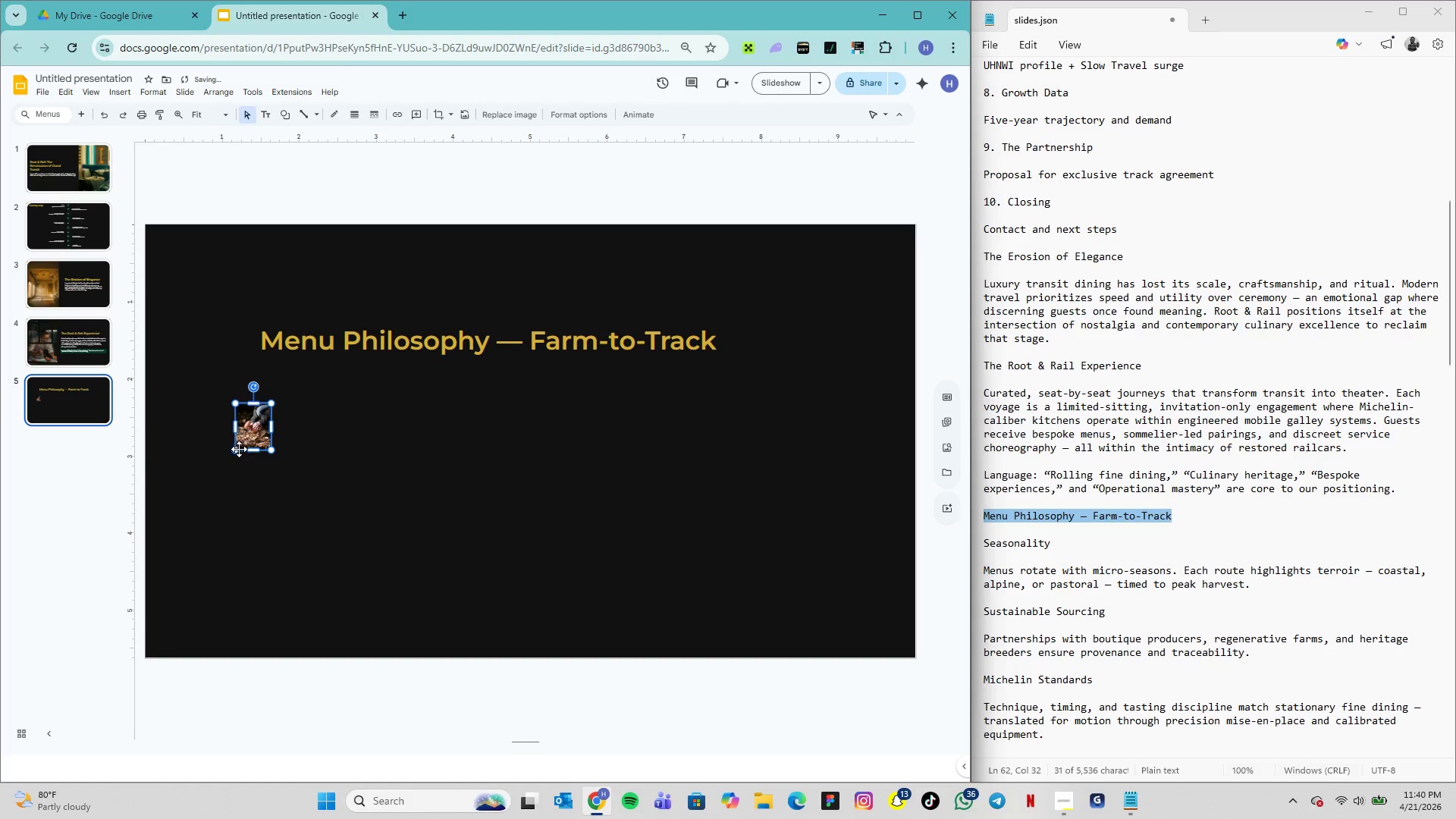 
left_click_drag(start_coordinate=[238, 450], to_coordinate=[225, 452])
 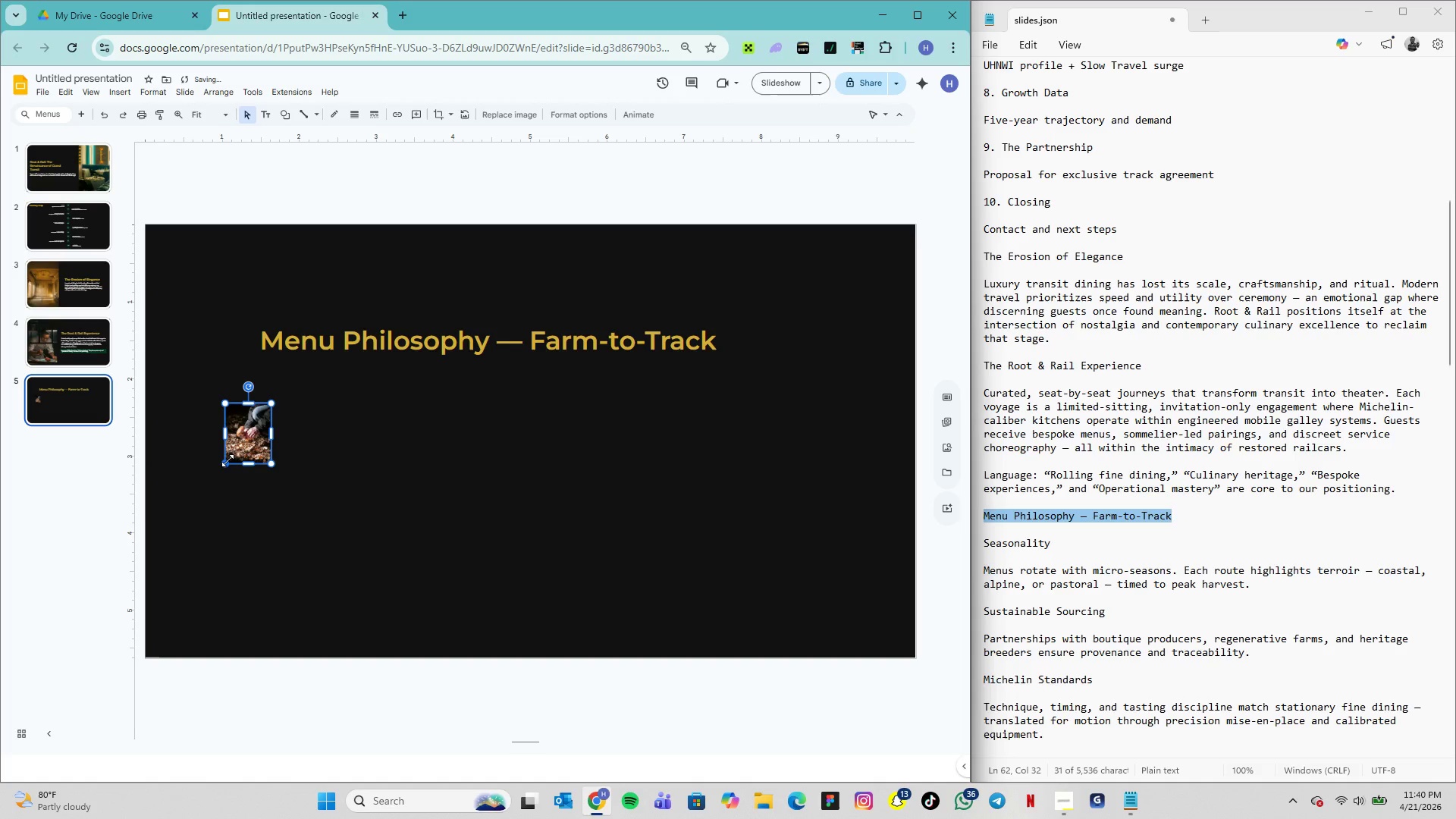 
left_click_drag(start_coordinate=[228, 460], to_coordinate=[221, 464])
 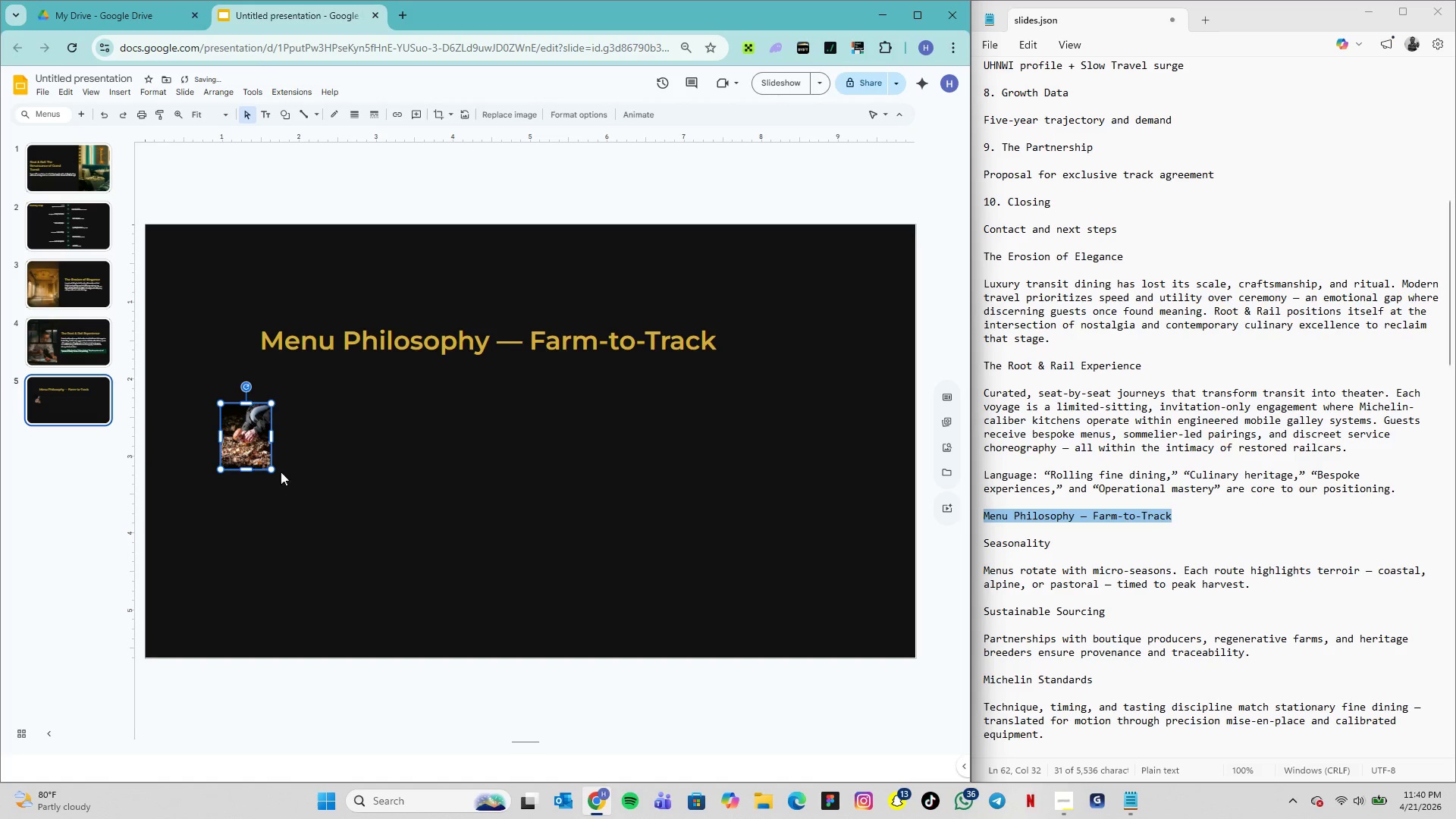 
left_click([293, 469])
 